 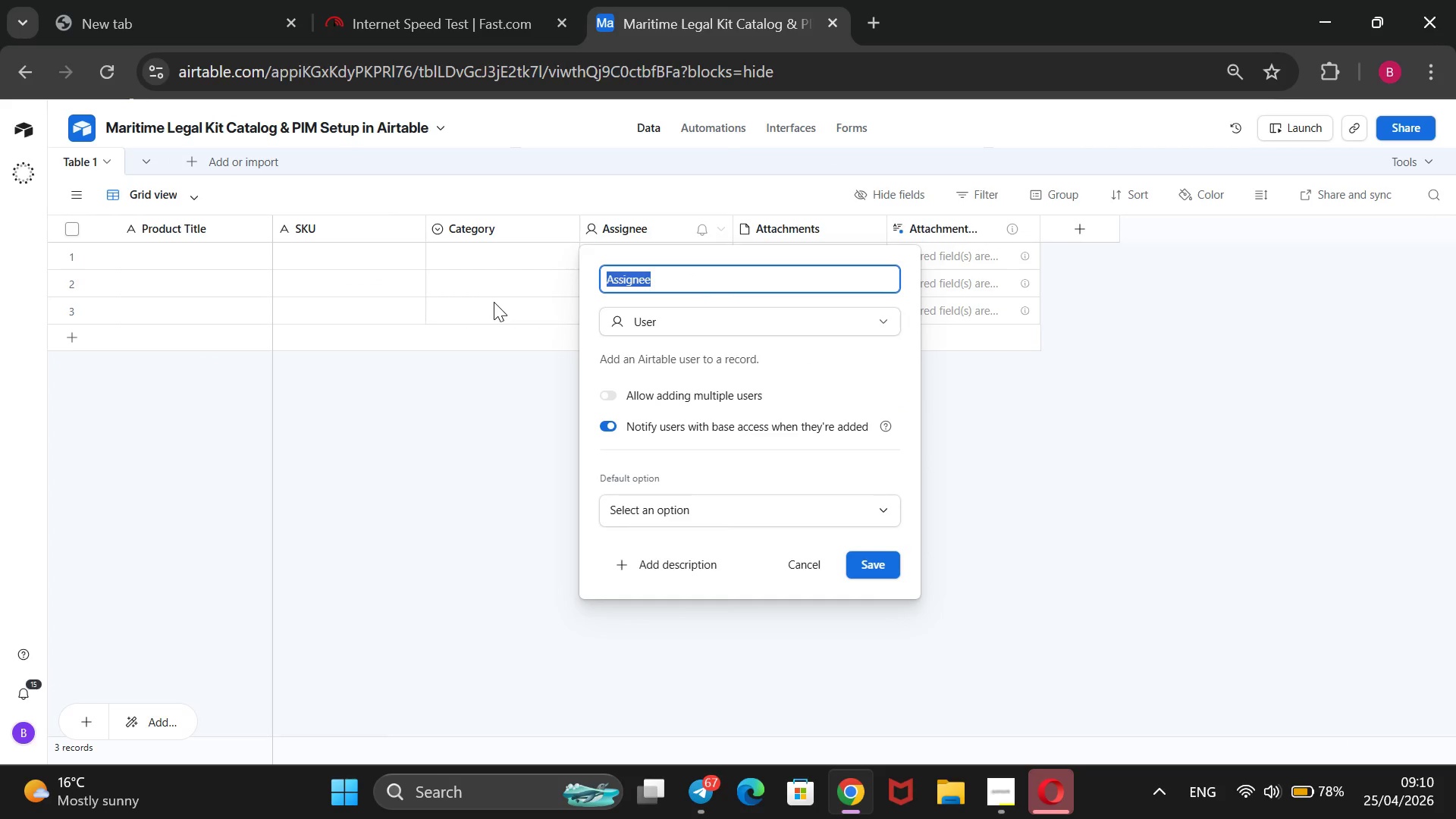 
key(Backspace)
type(Status)
 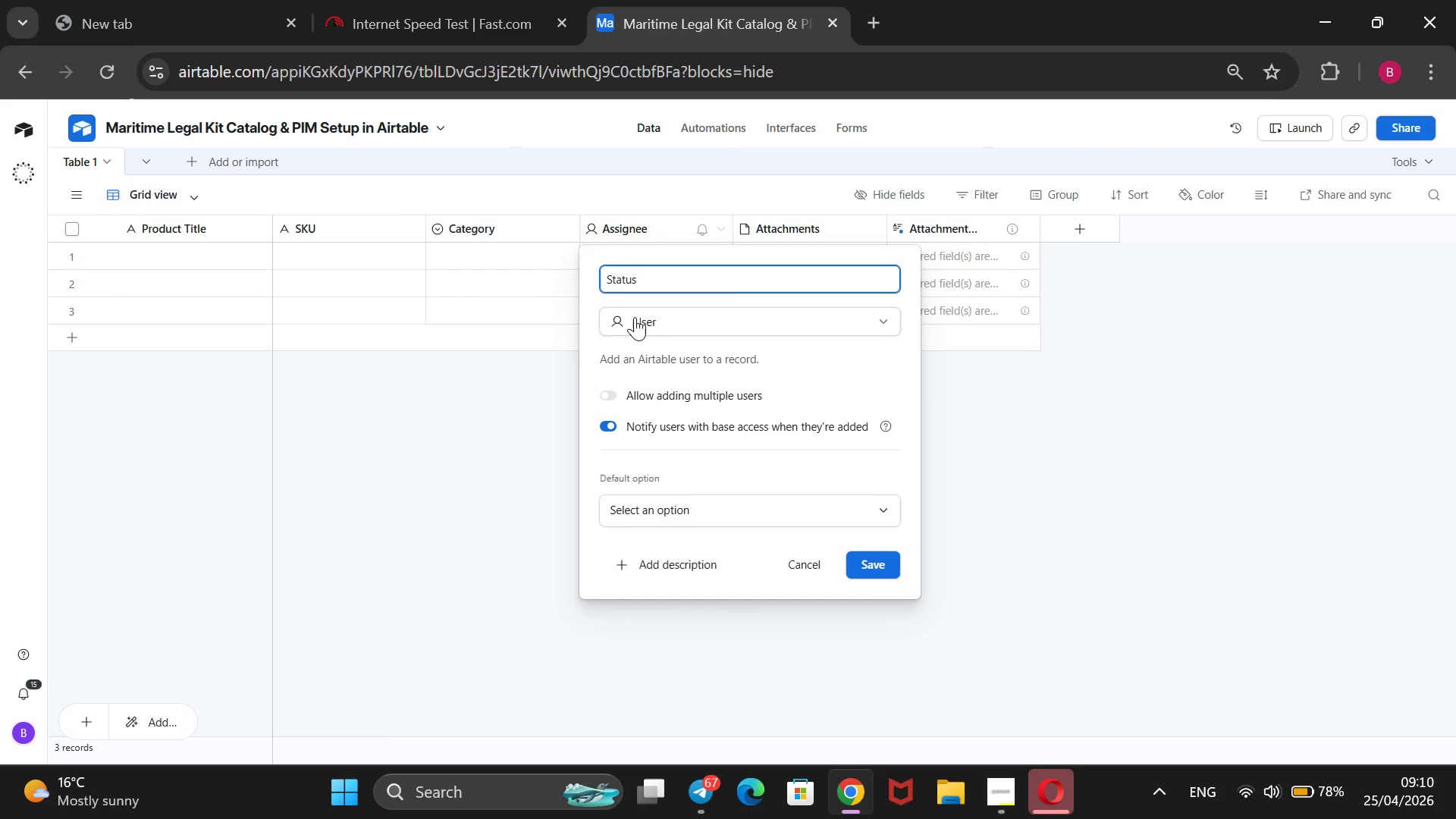 
left_click([635, 318])
 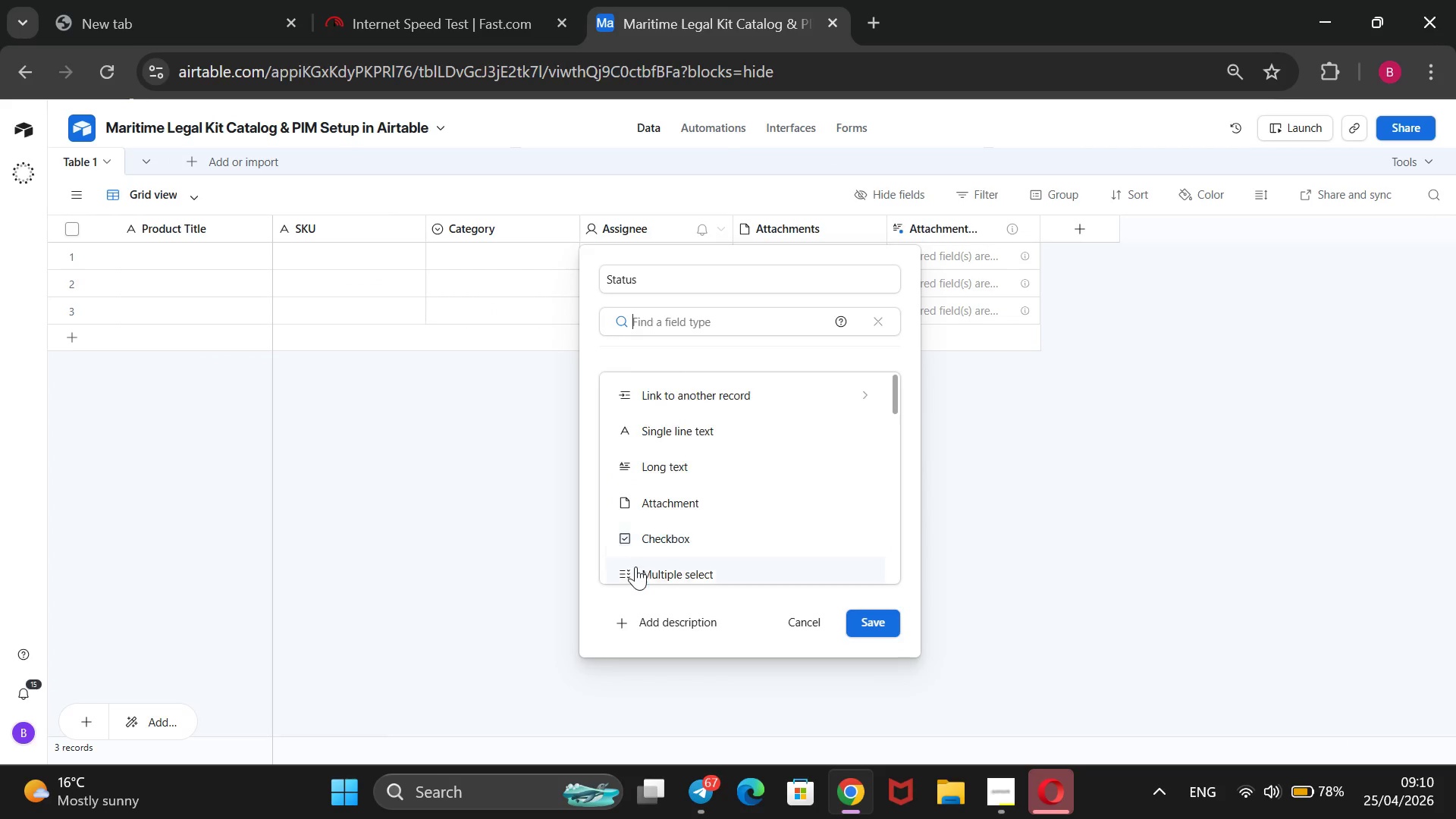 
scroll: coordinate [635, 567], scroll_direction: down, amount: 3.0
 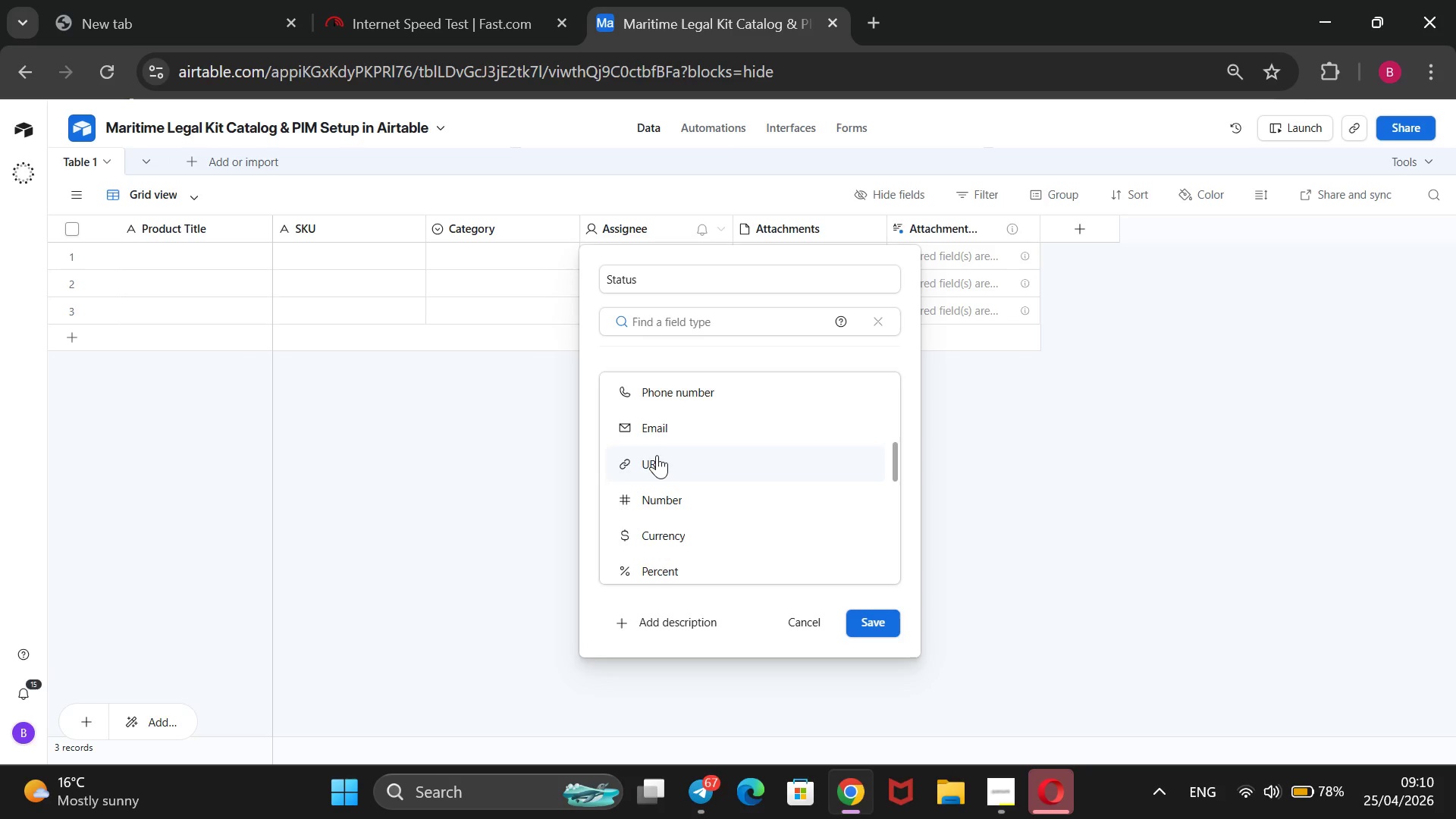 
scroll: coordinate [657, 455], scroll_direction: none, amount: 0.0
 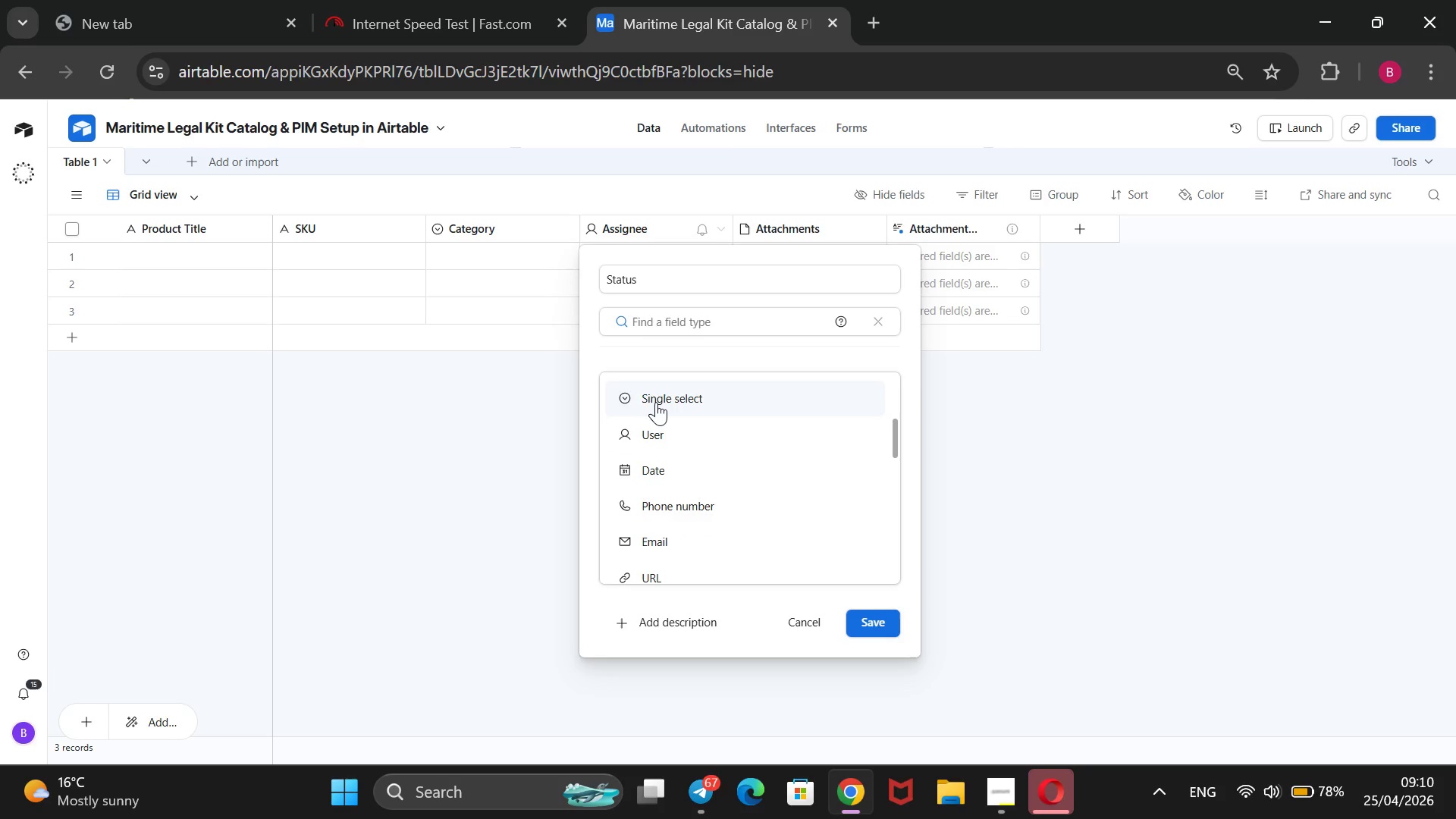 
left_click([656, 402])
 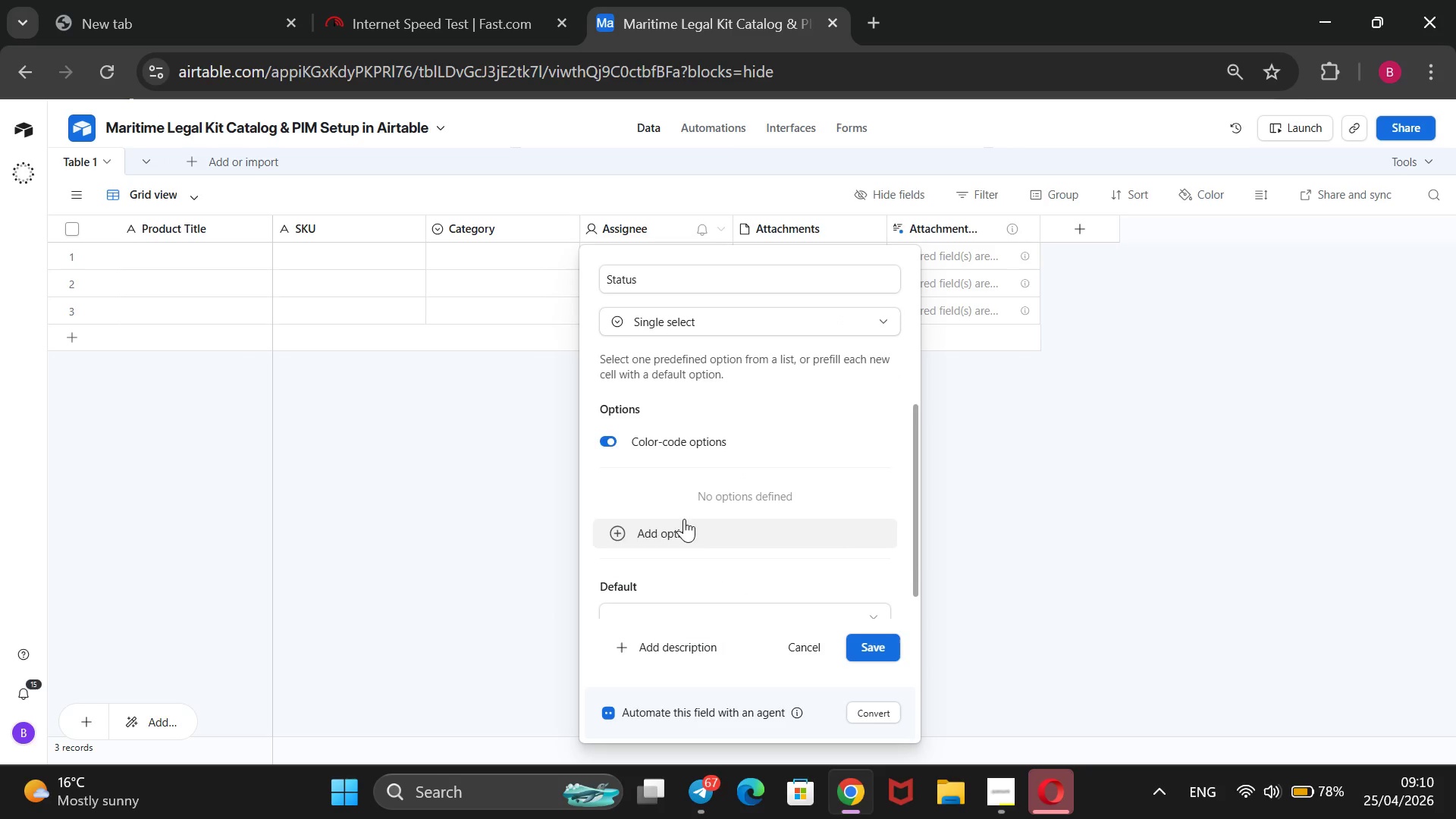 
left_click([681, 514])
 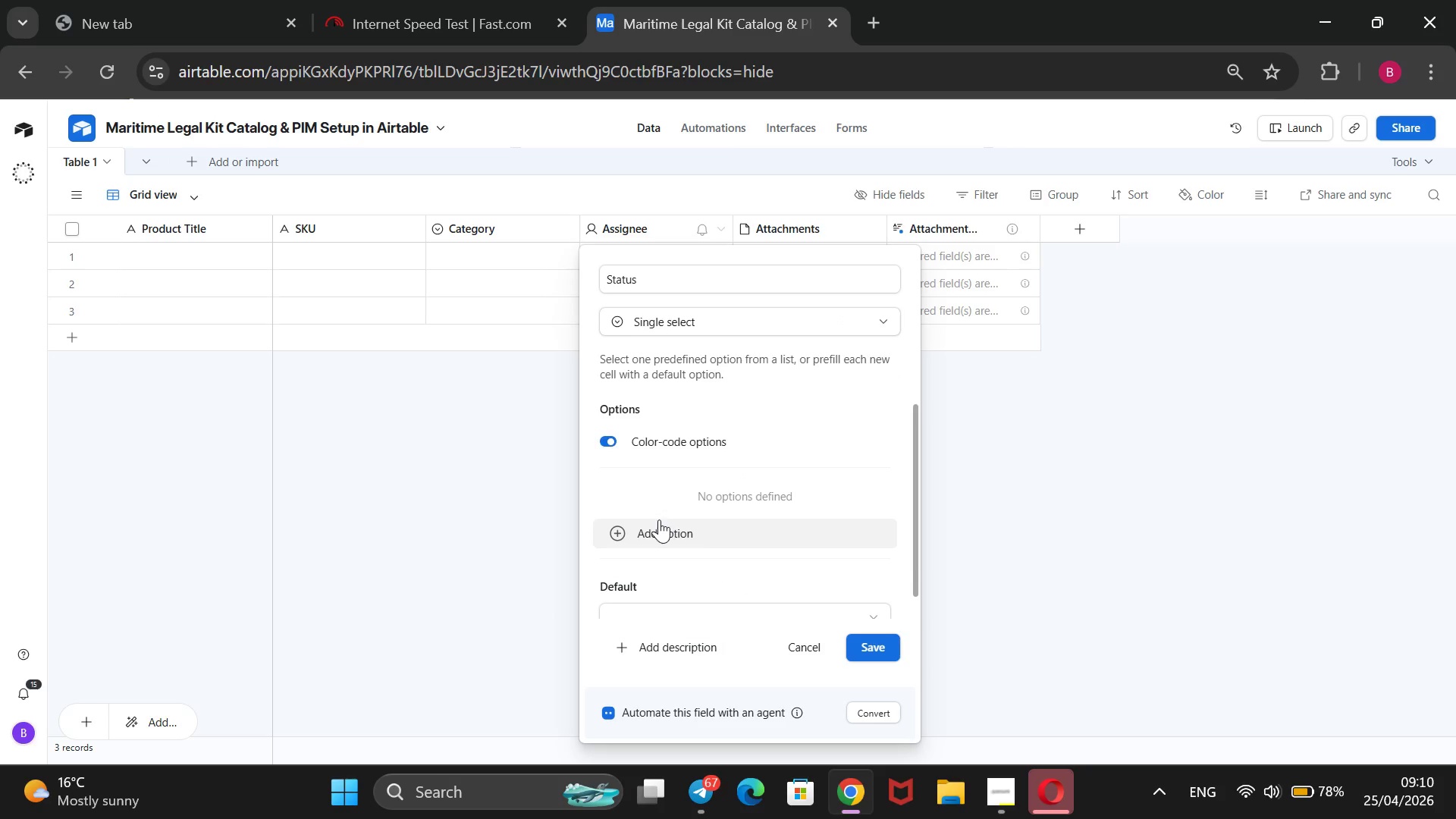 
left_click([659, 519])
 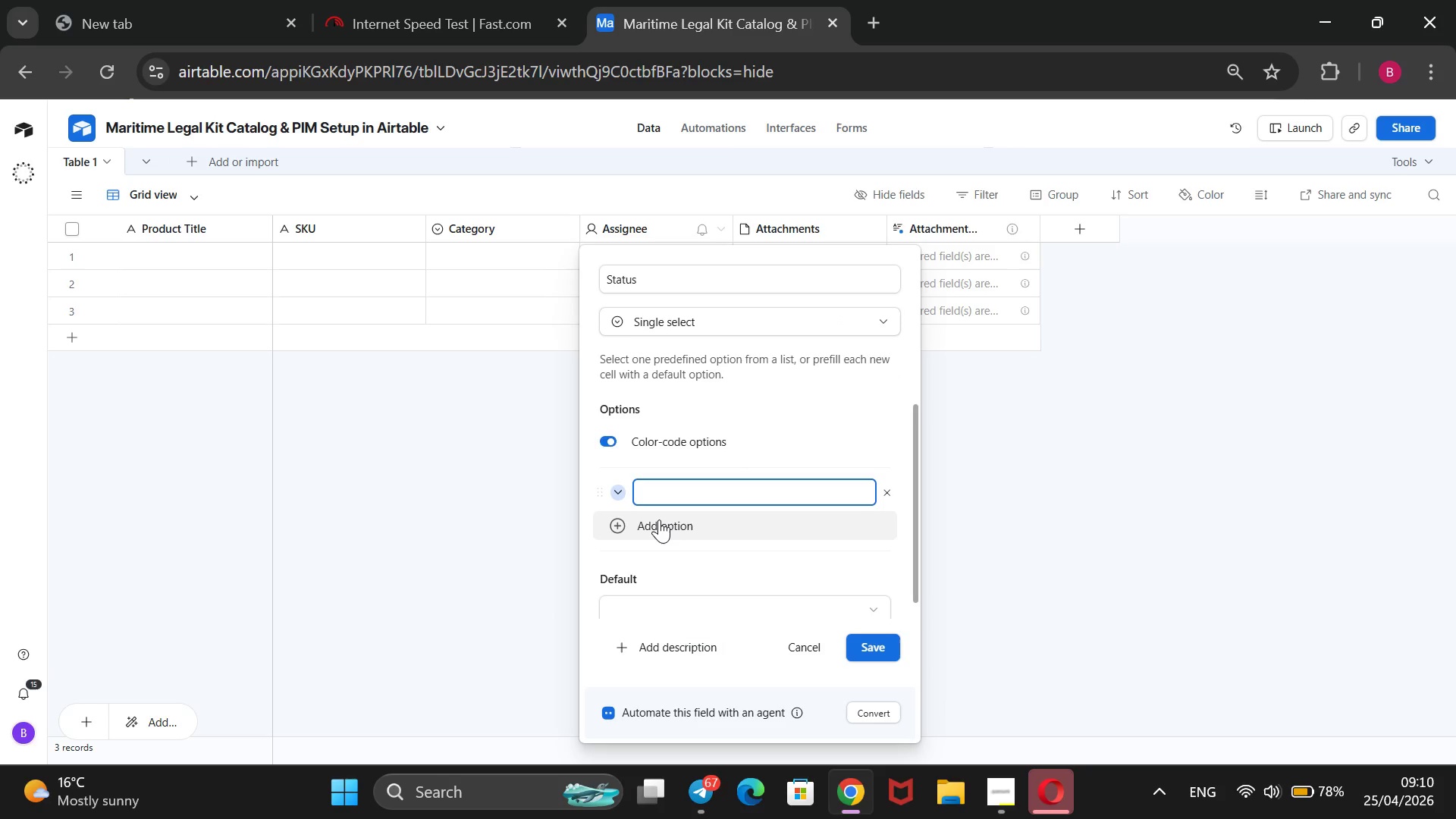 
type(Draft)
 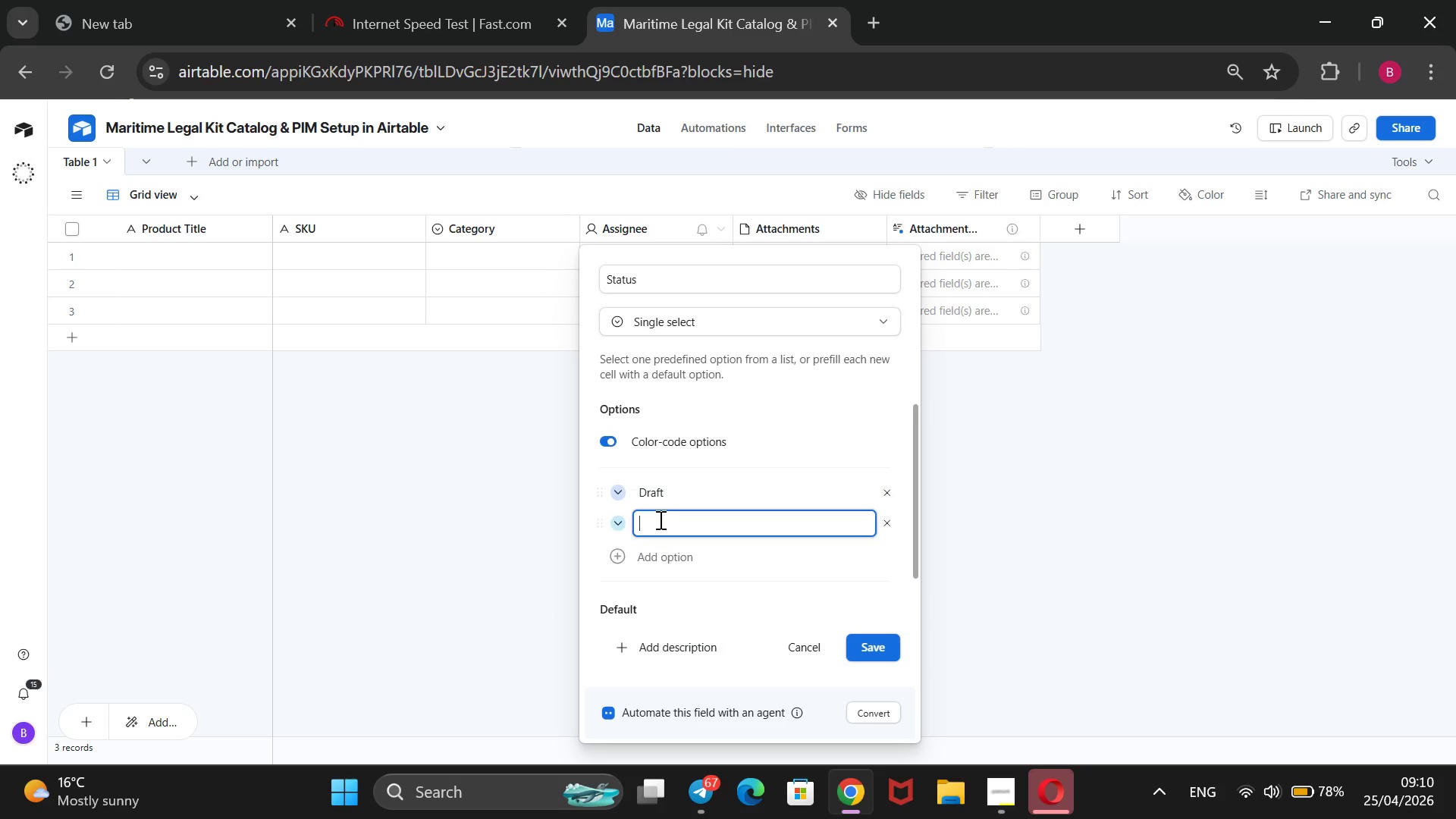 
key(Enter)
 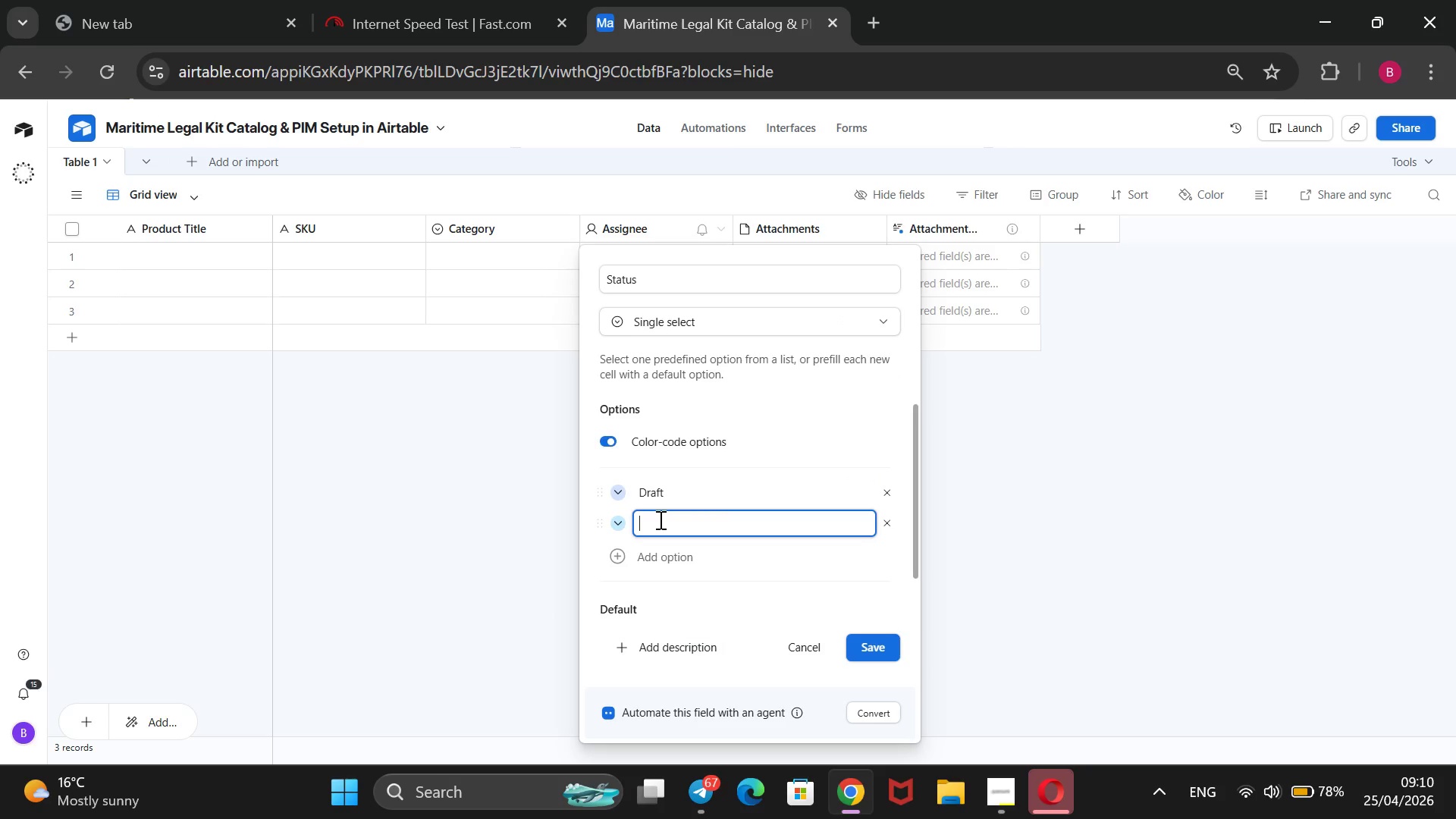 
type(Ready)
 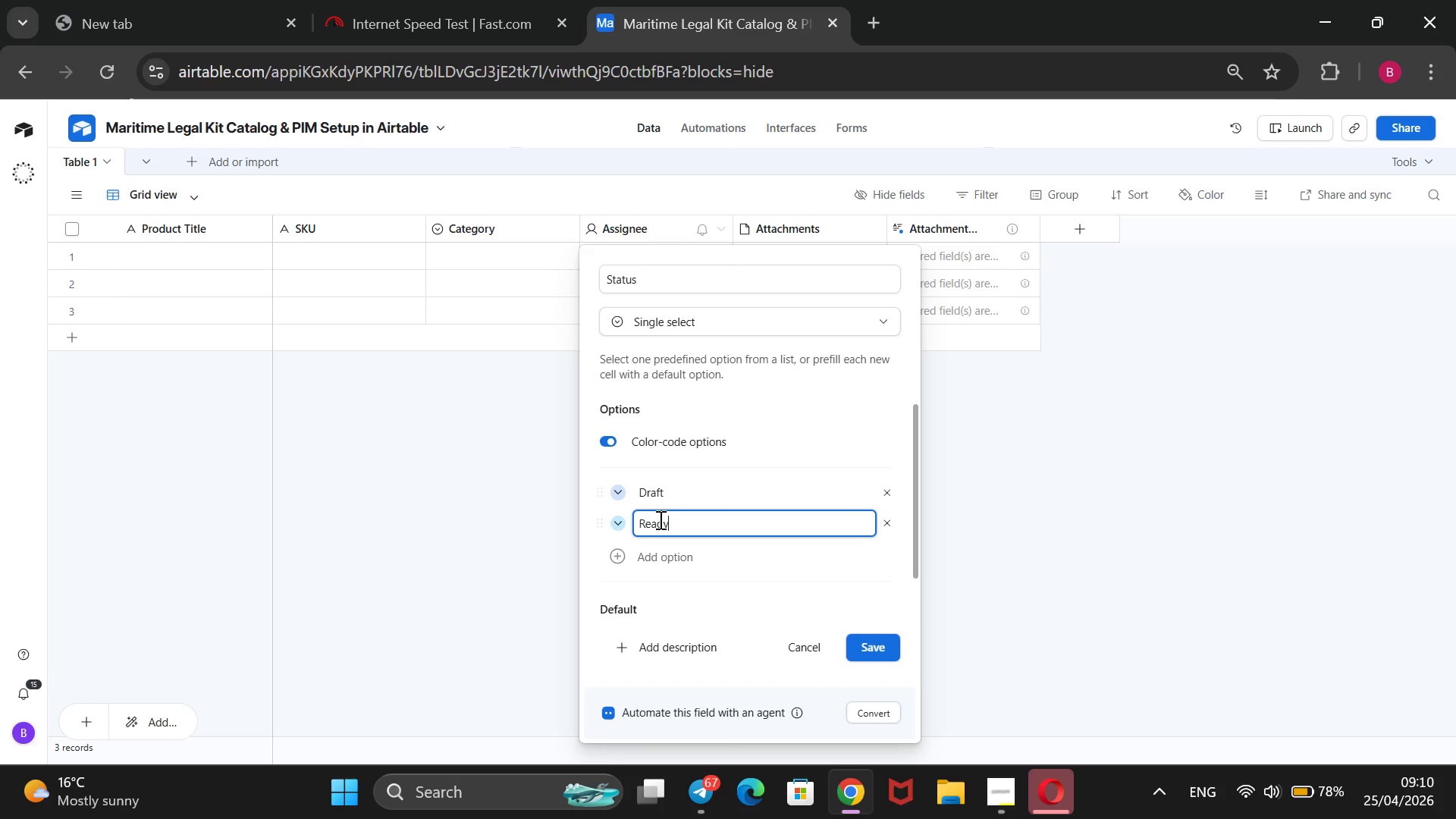 
key(Enter)
 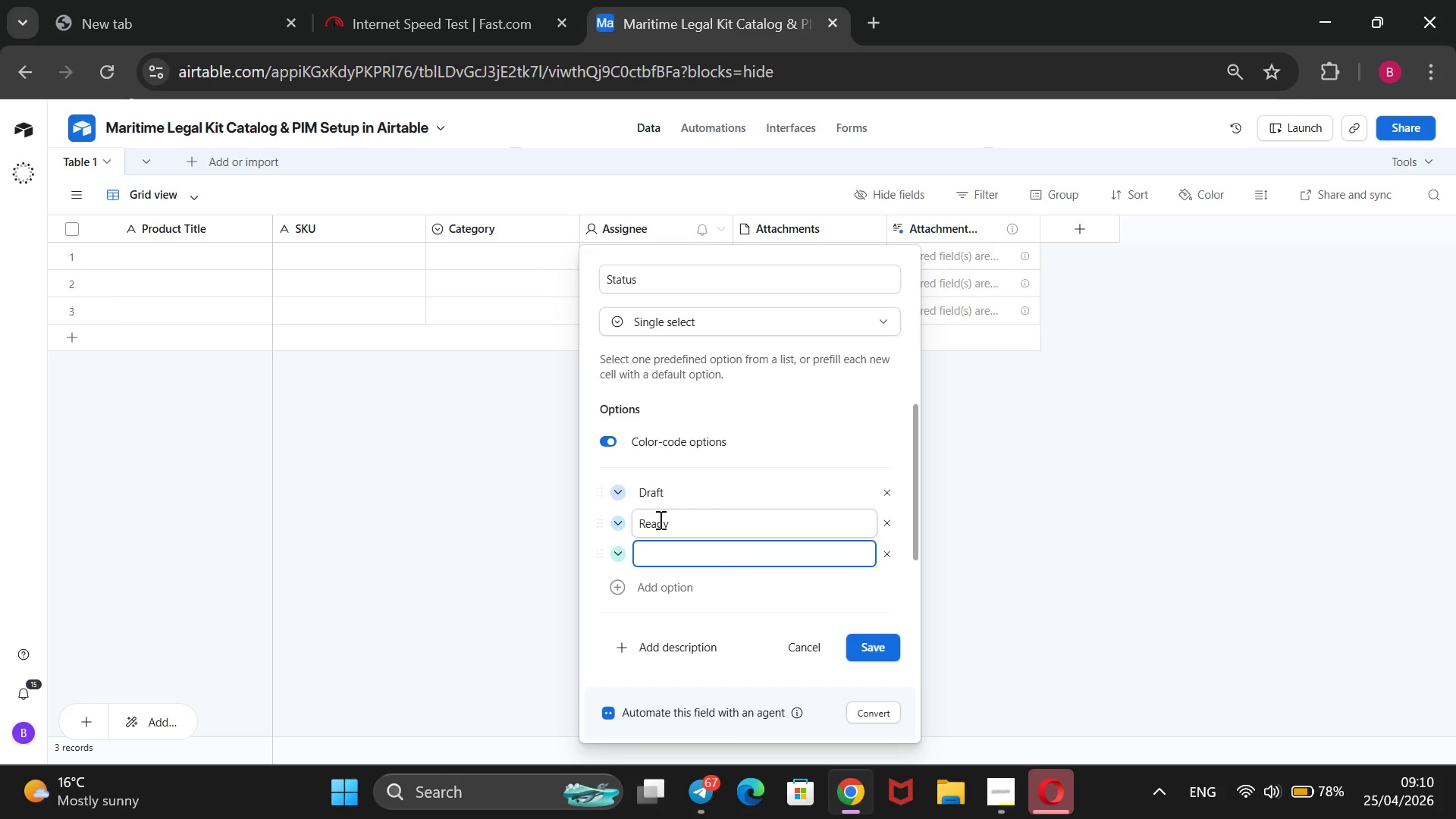 
type(Live)
 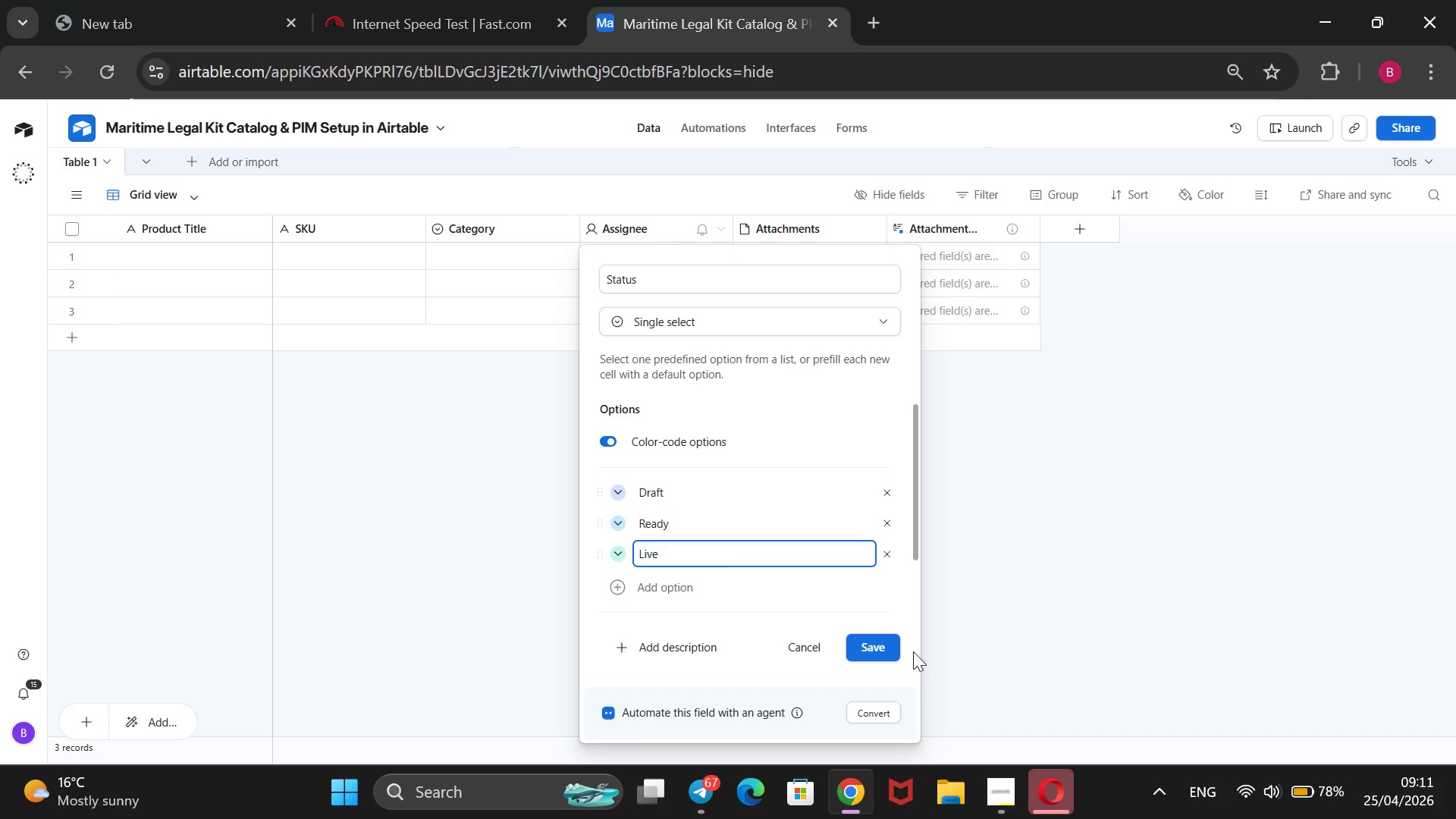 
left_click([871, 644])
 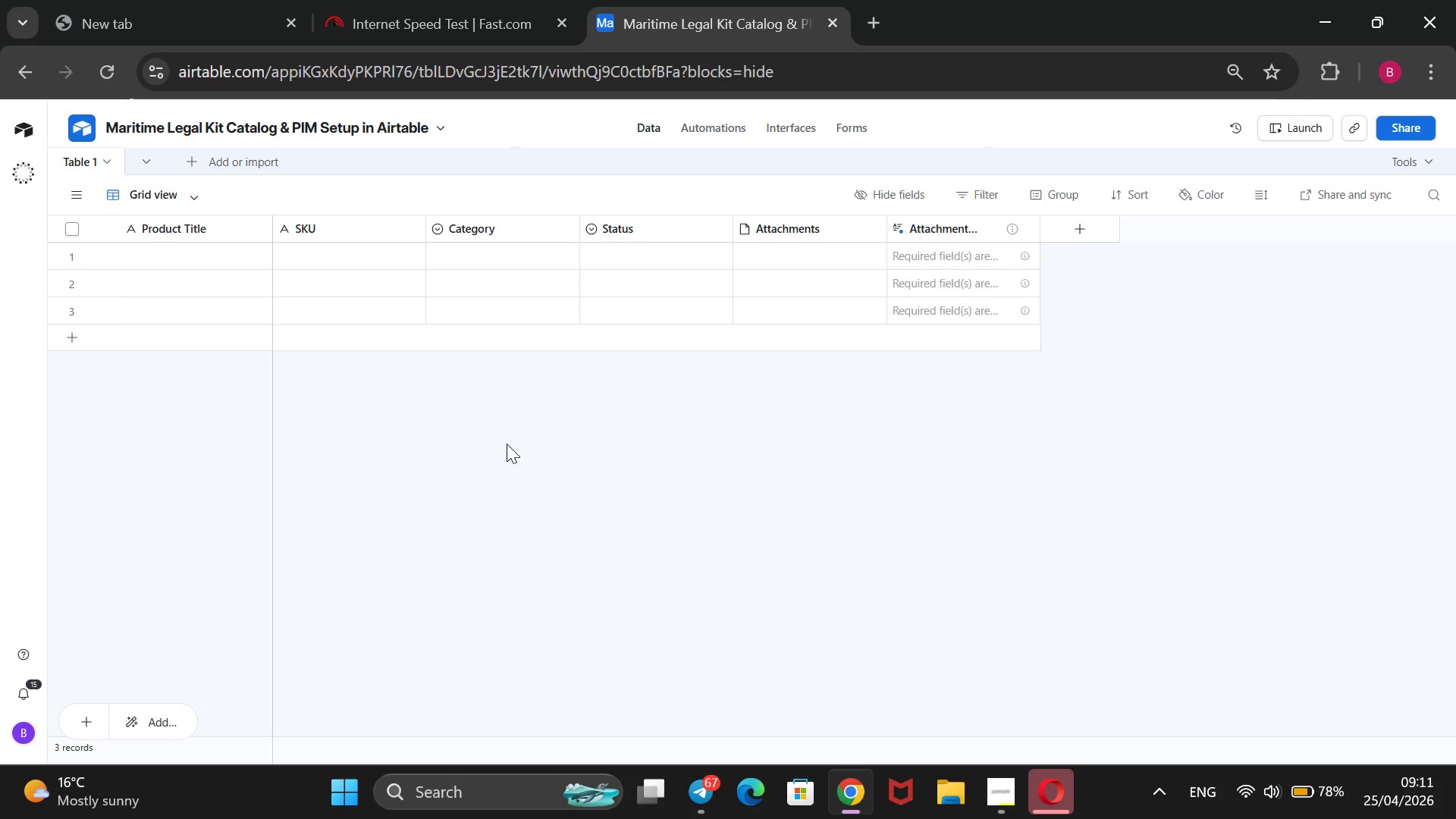 
wait(15.53)
 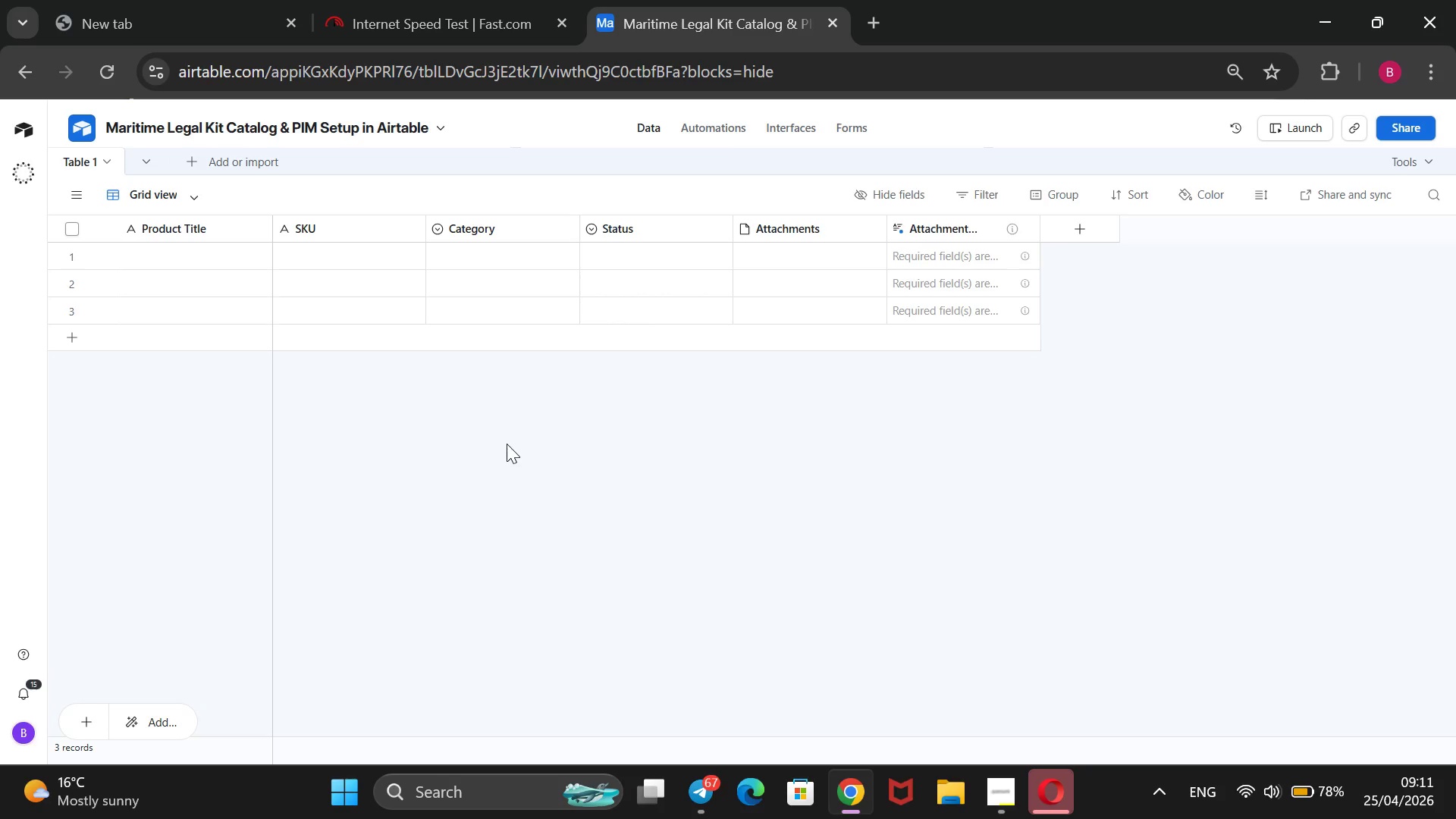 
mouse_move([306, 243])
 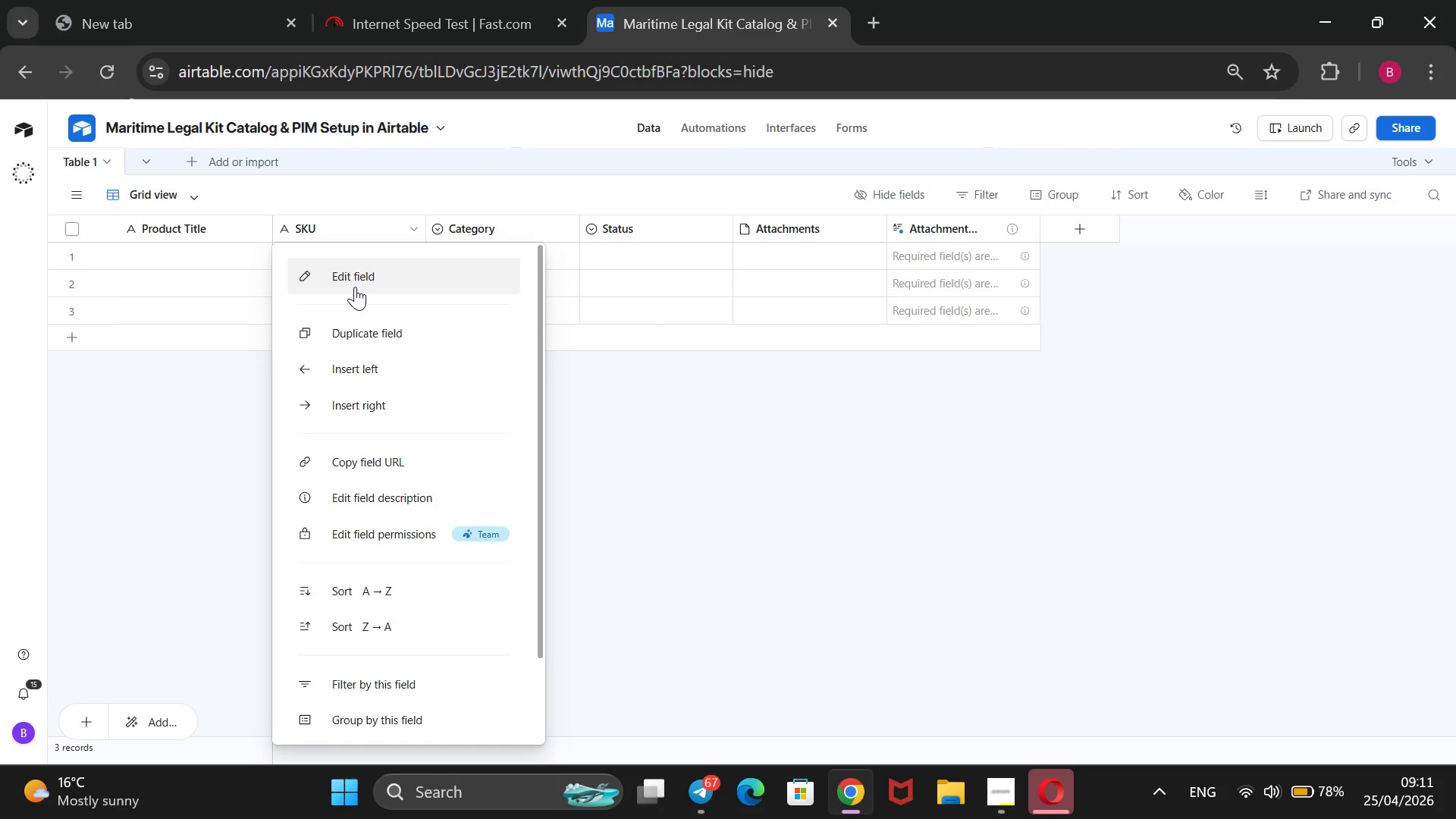 
wait(8.64)
 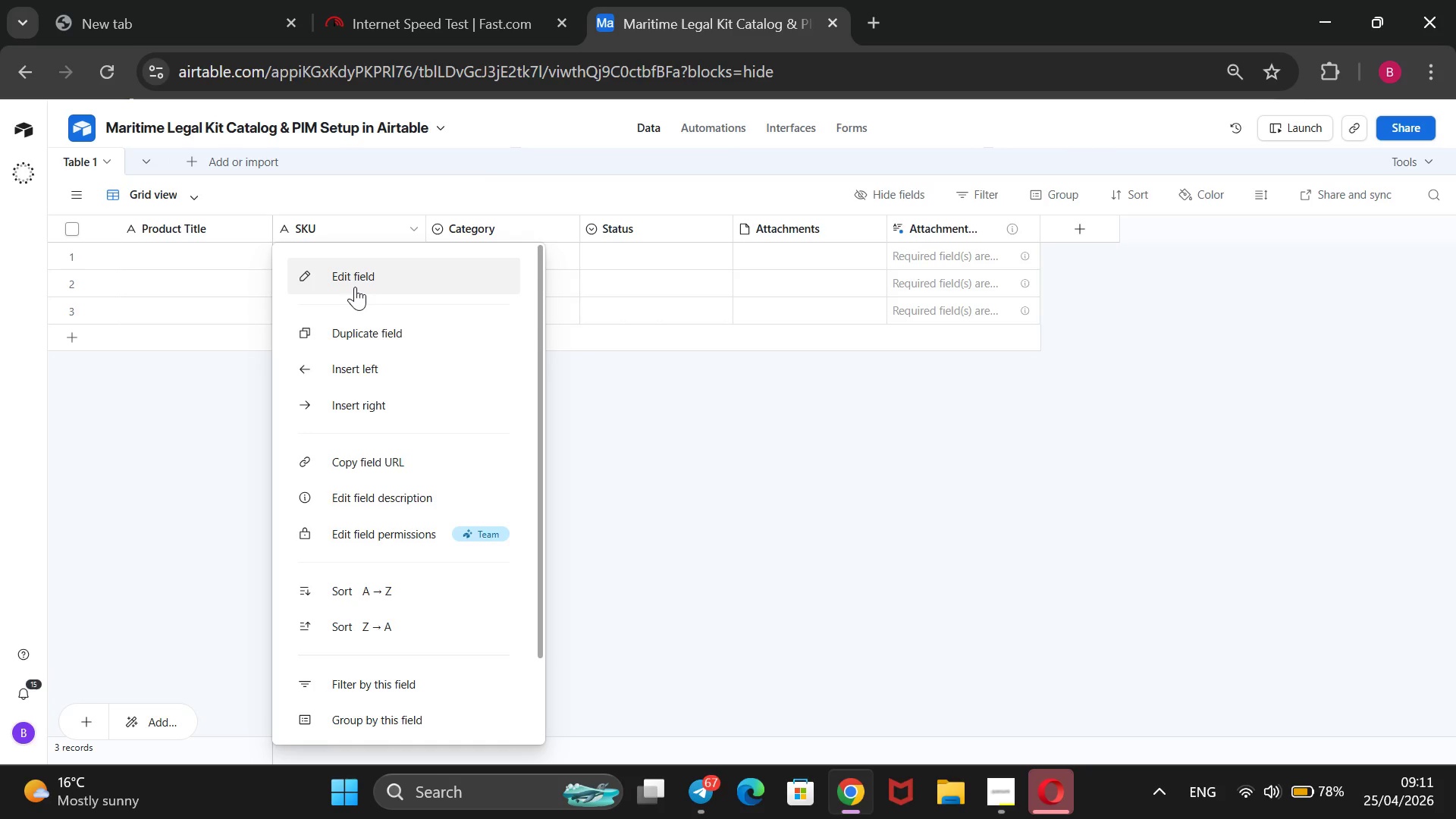 
mouse_move([689, 321])
 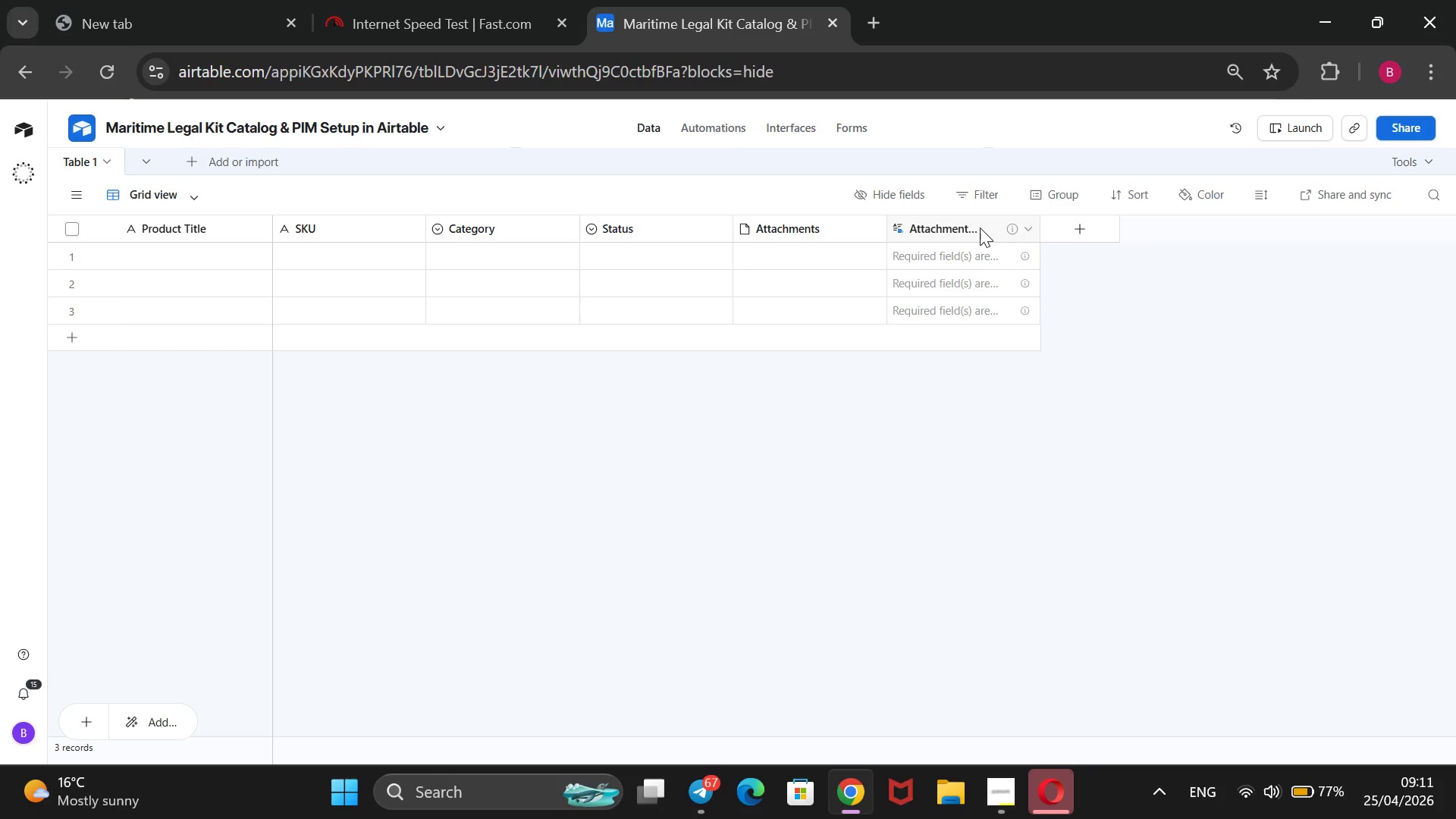 
mouse_move([968, 244])
 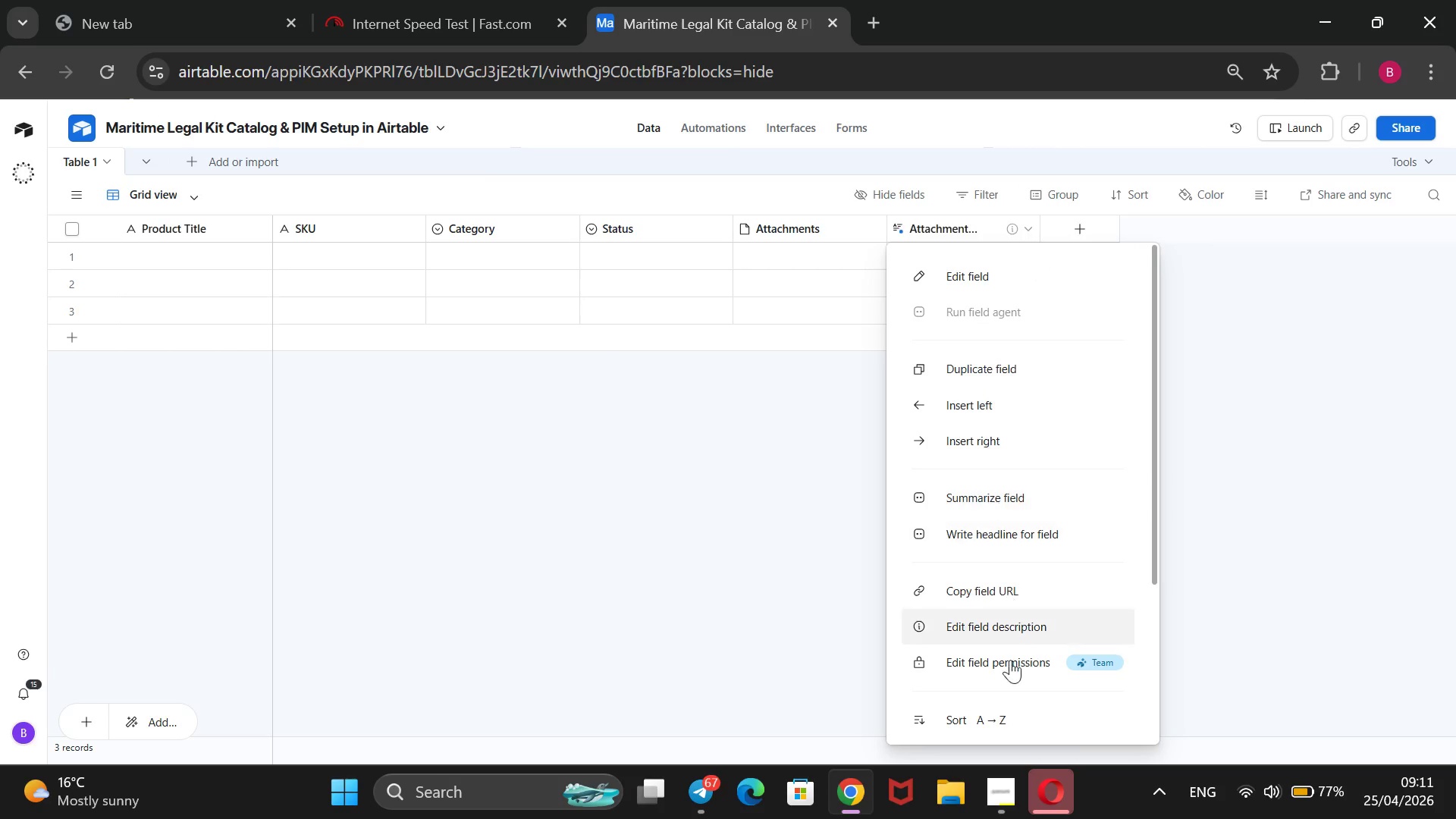 
scroll: coordinate [1010, 670], scroll_direction: down, amount: 3.0
 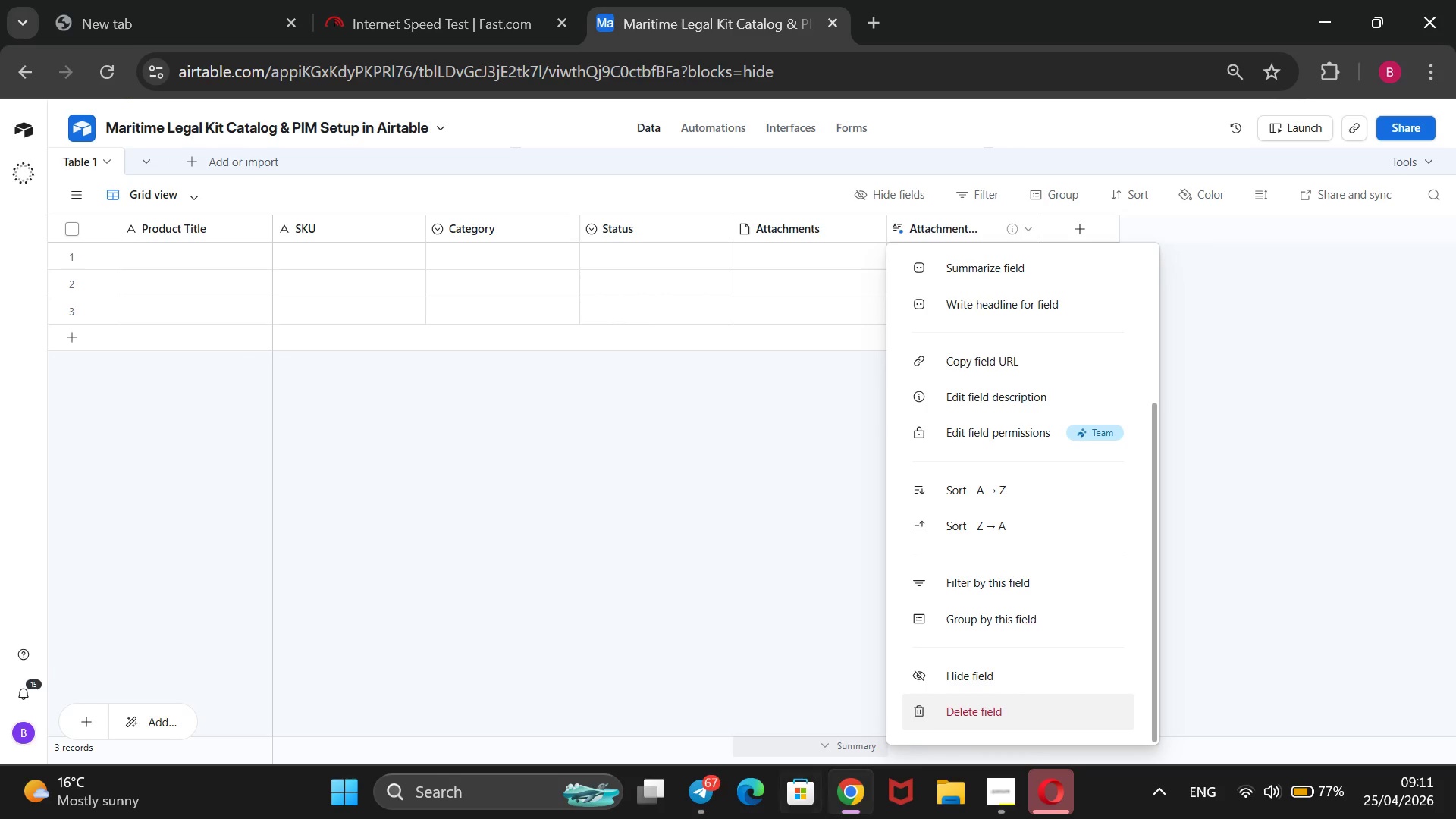 
left_click([915, 704])
 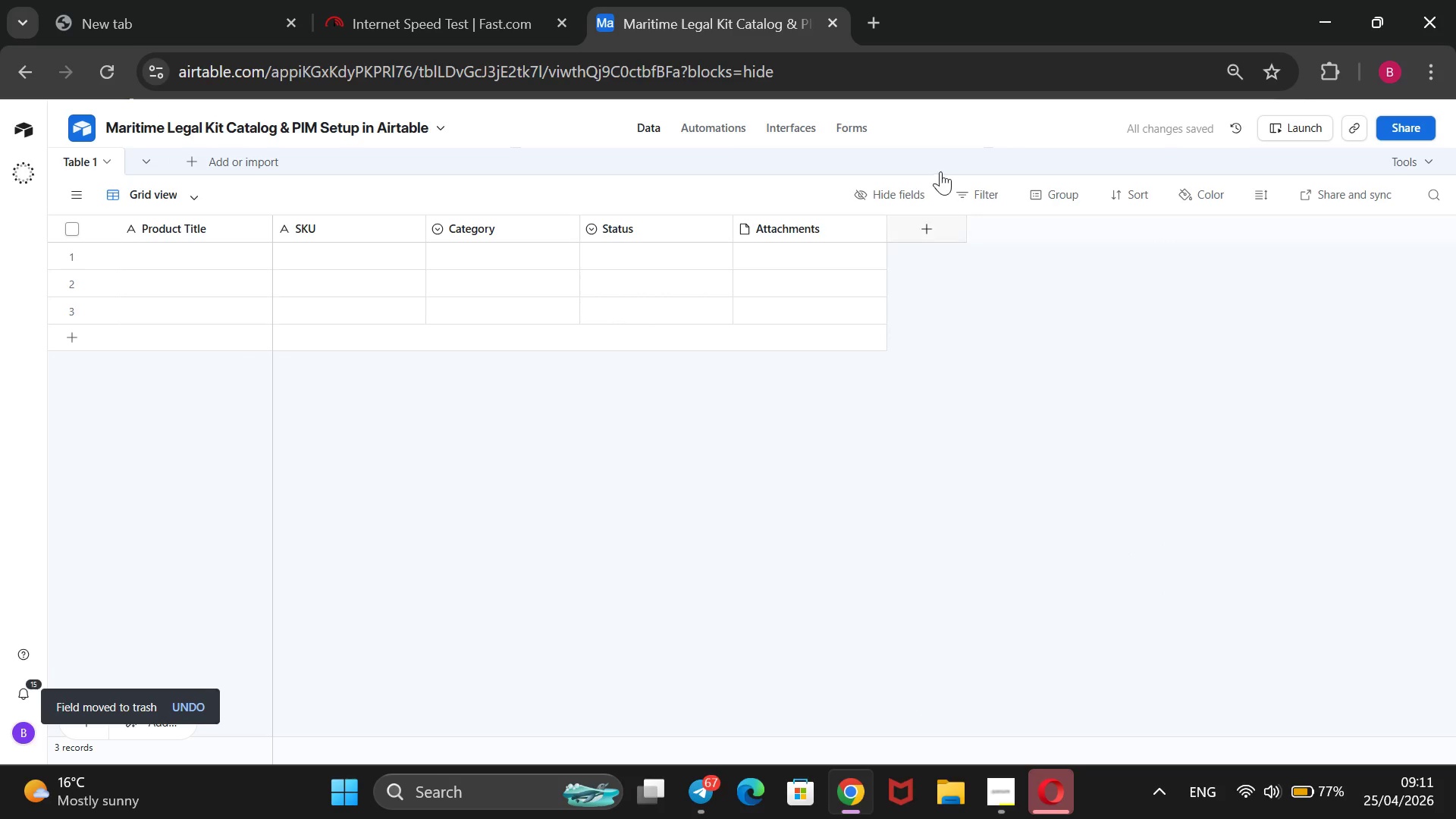 
left_click([928, 229])
 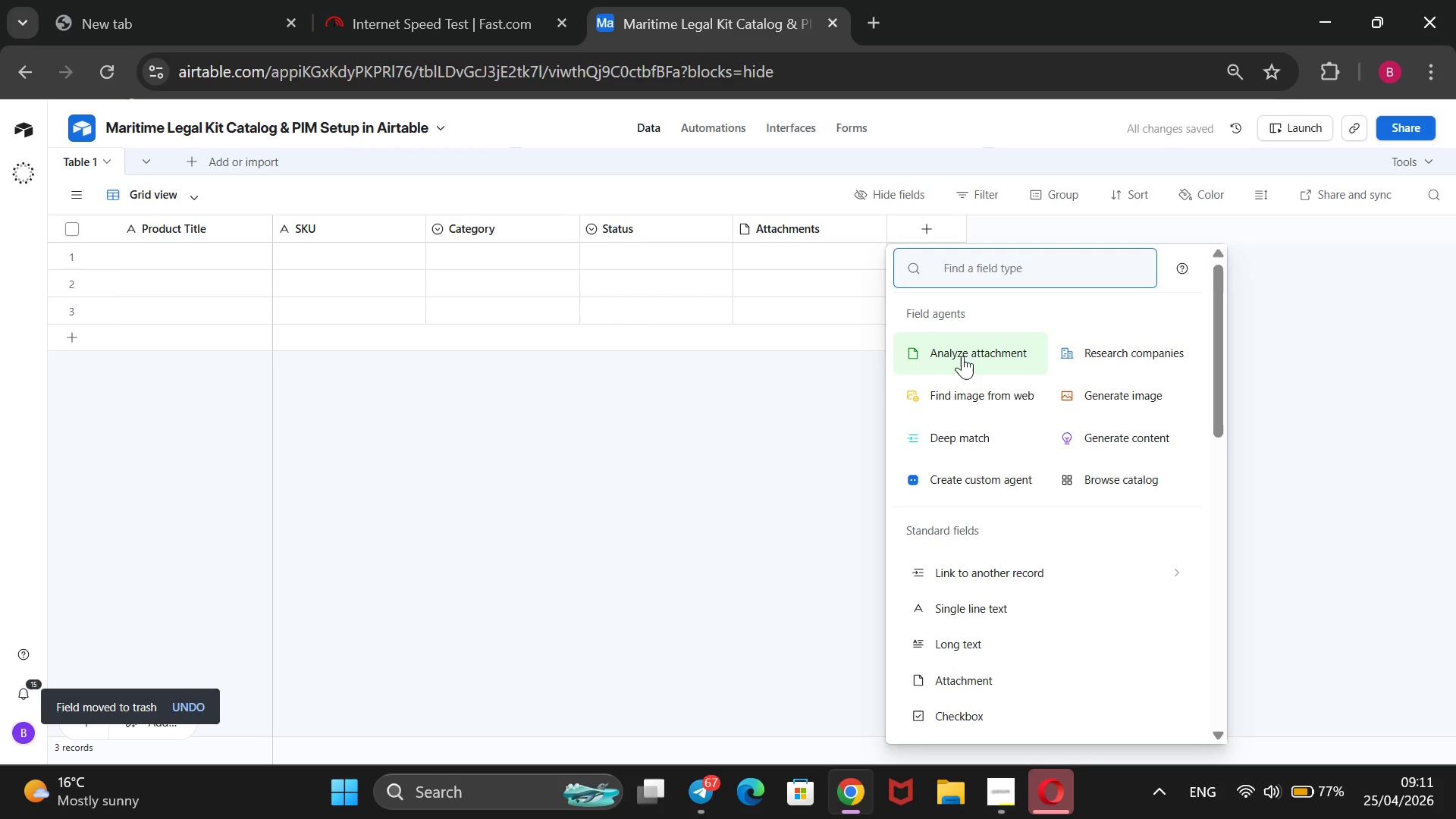 
scroll: coordinate [981, 508], scroll_direction: down, amount: 5.0
 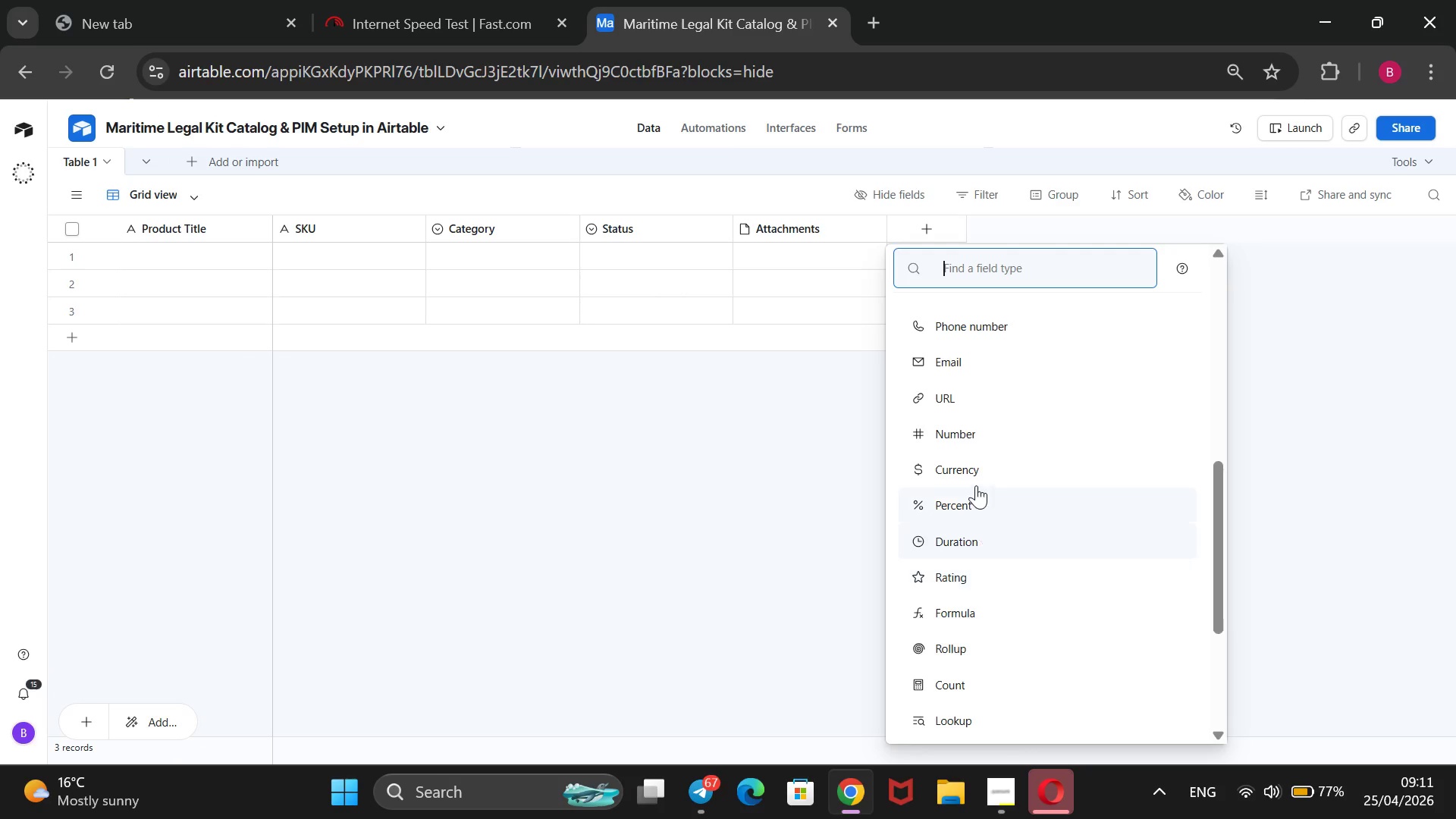 
left_click([975, 477])
 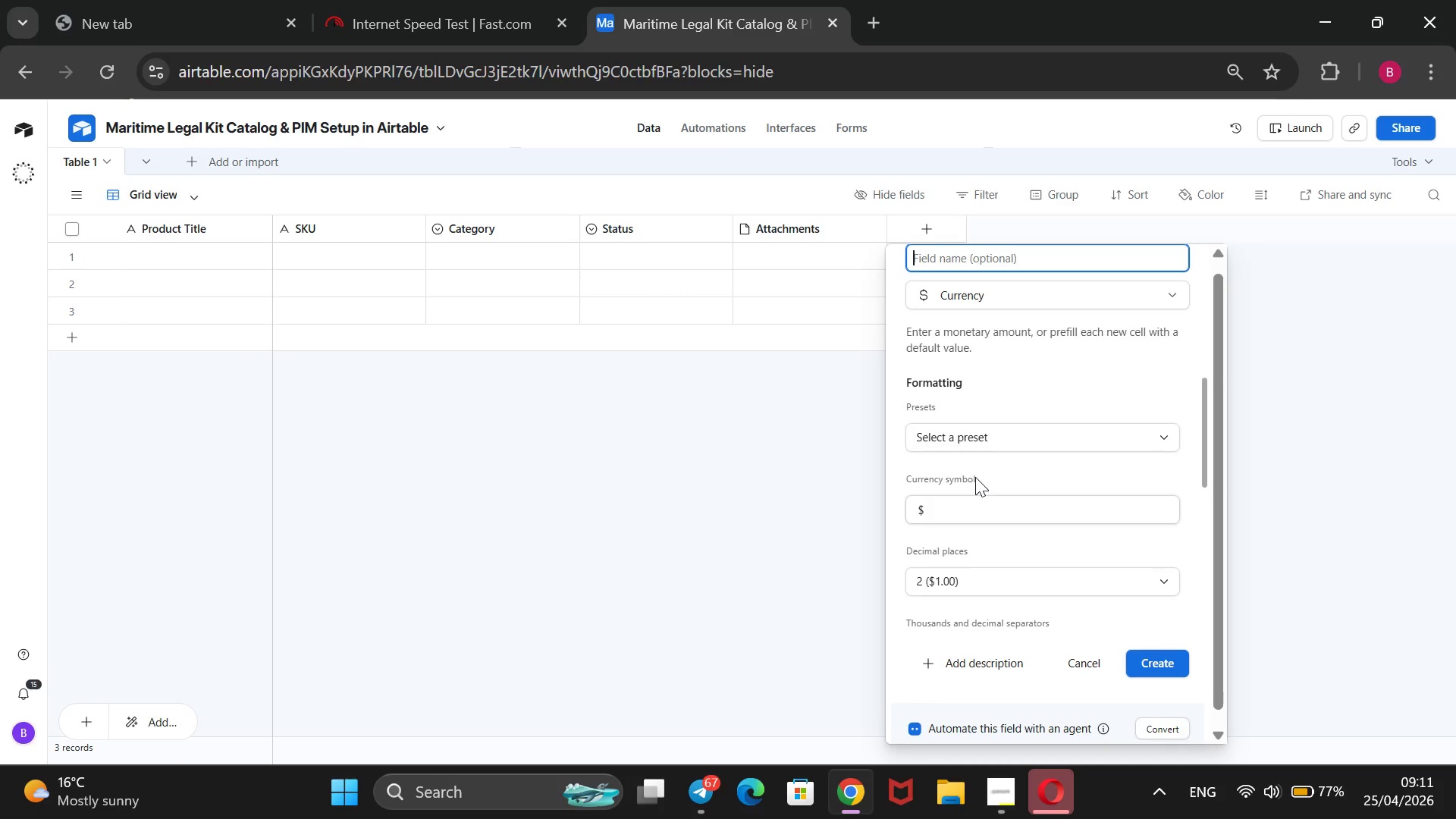 
type(Price)
 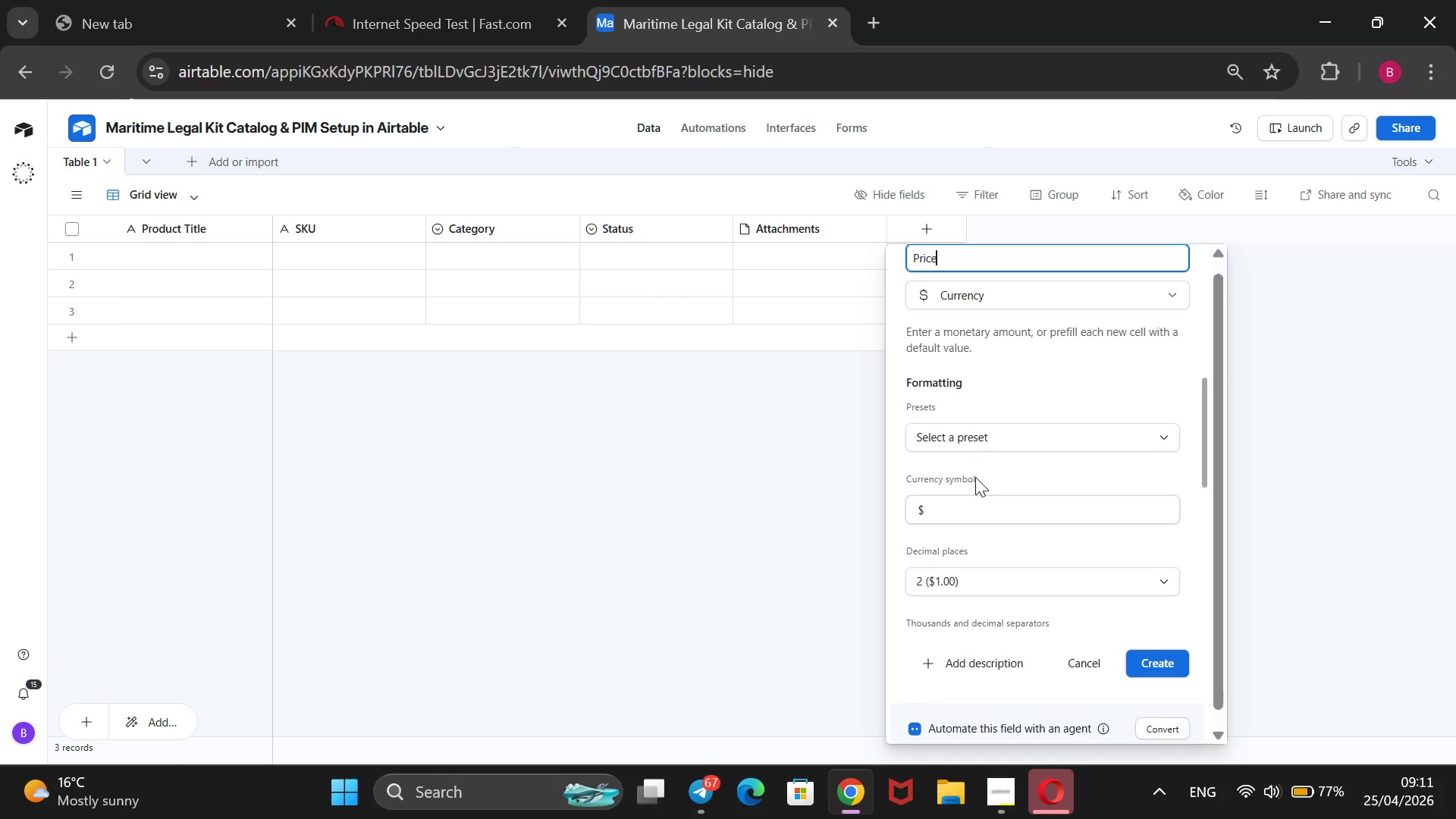 
key(Enter)
 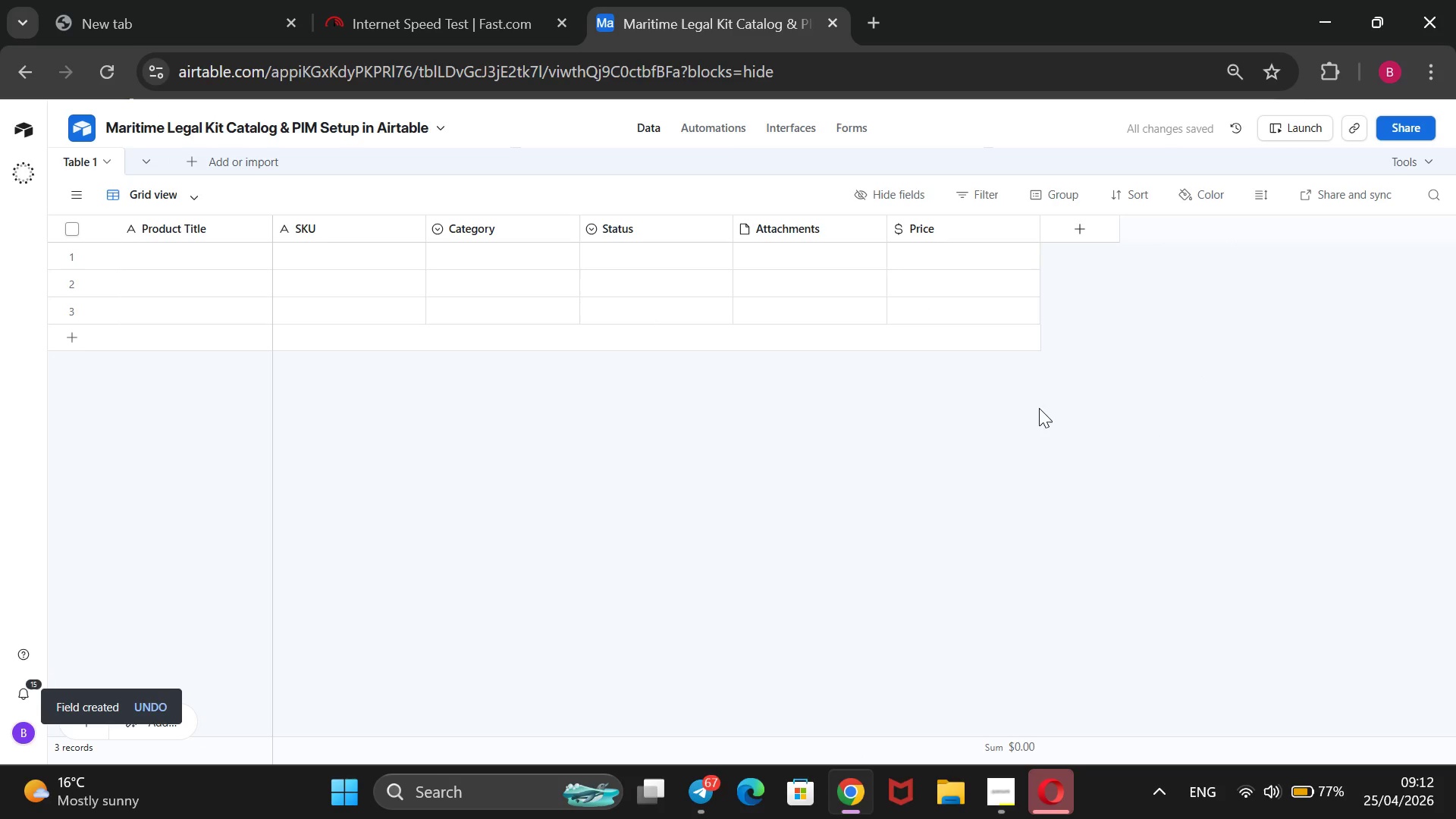 
wait(5.3)
 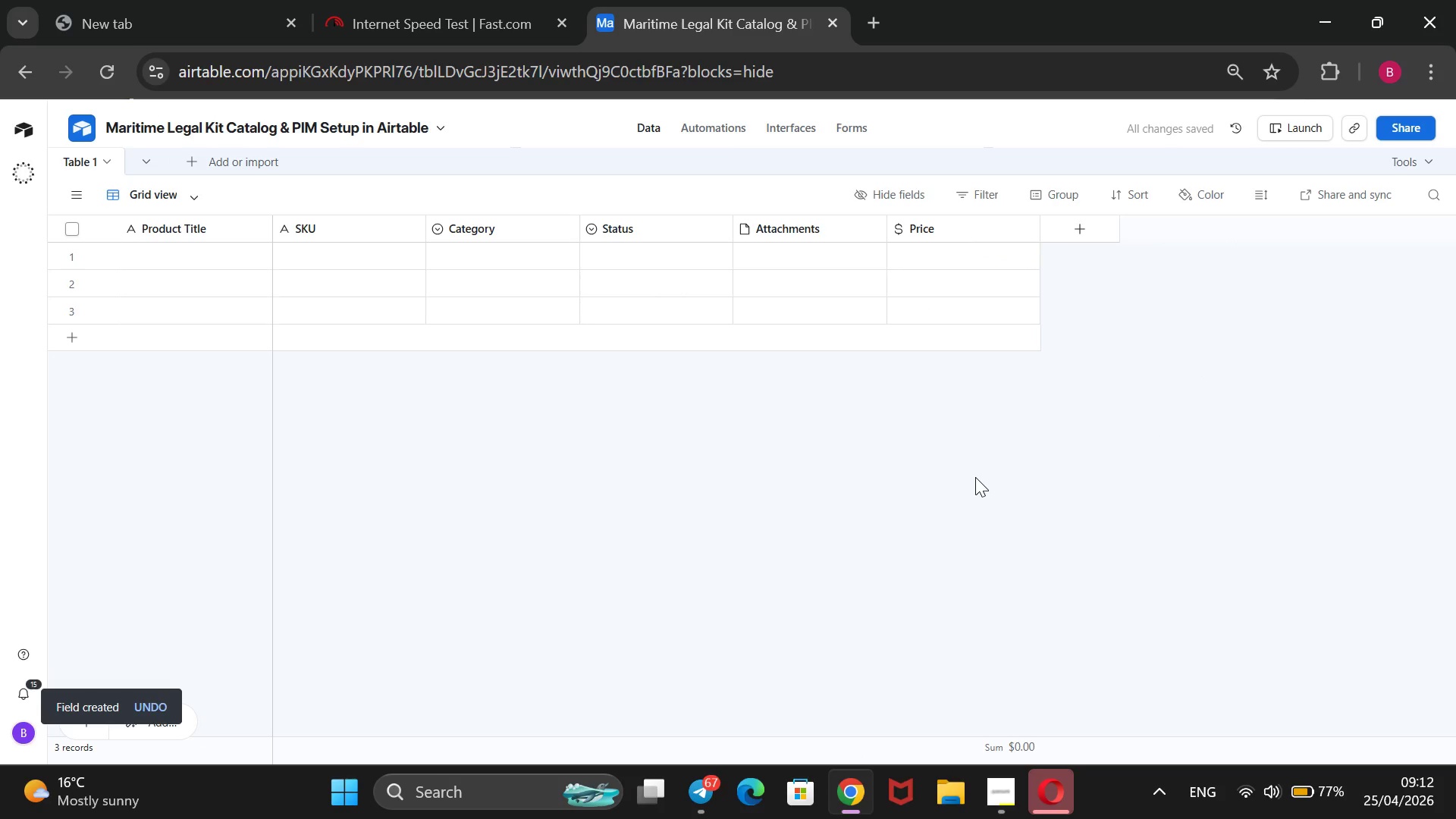 
left_click([1075, 225])
 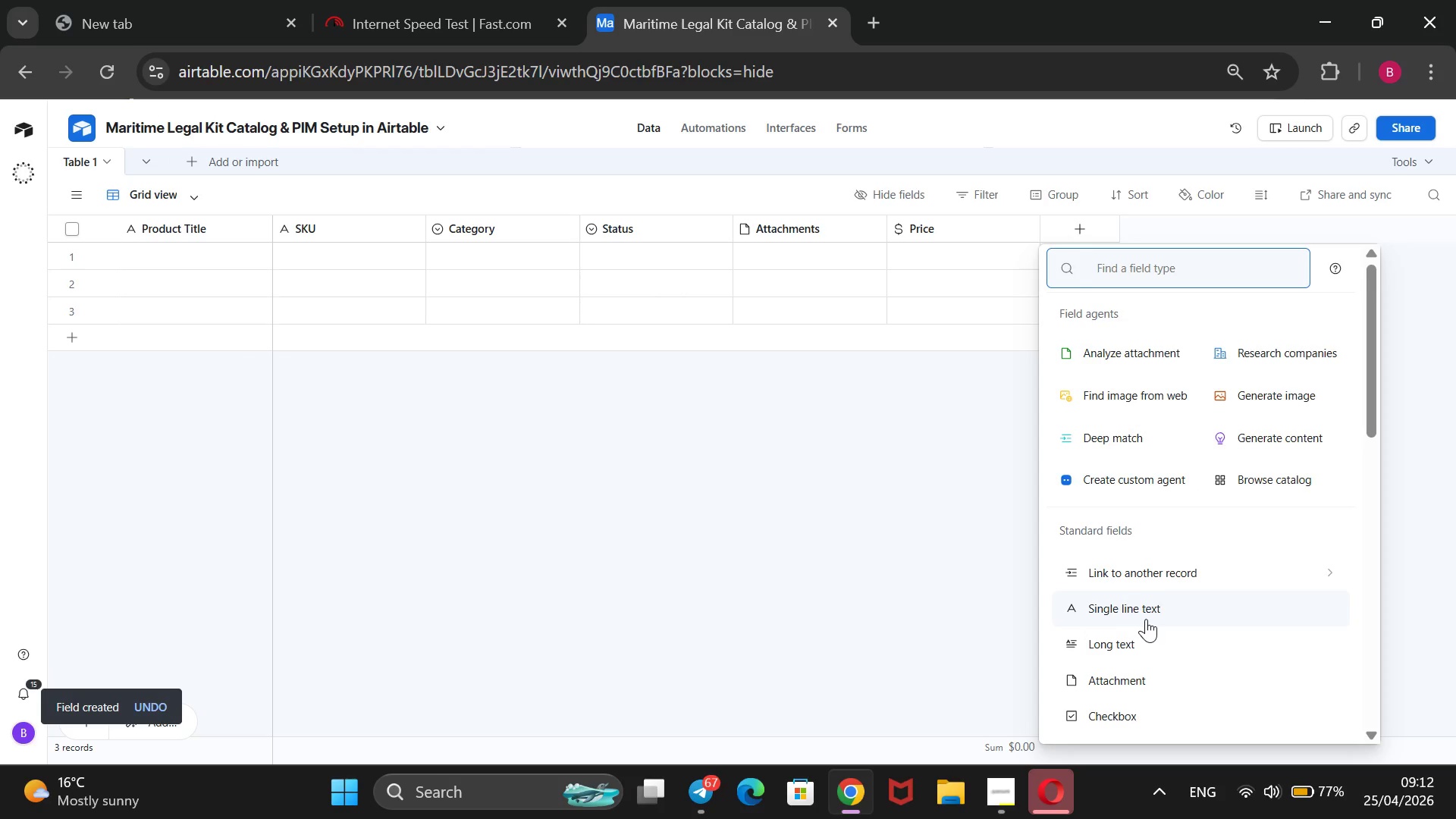 
left_click([1144, 651])
 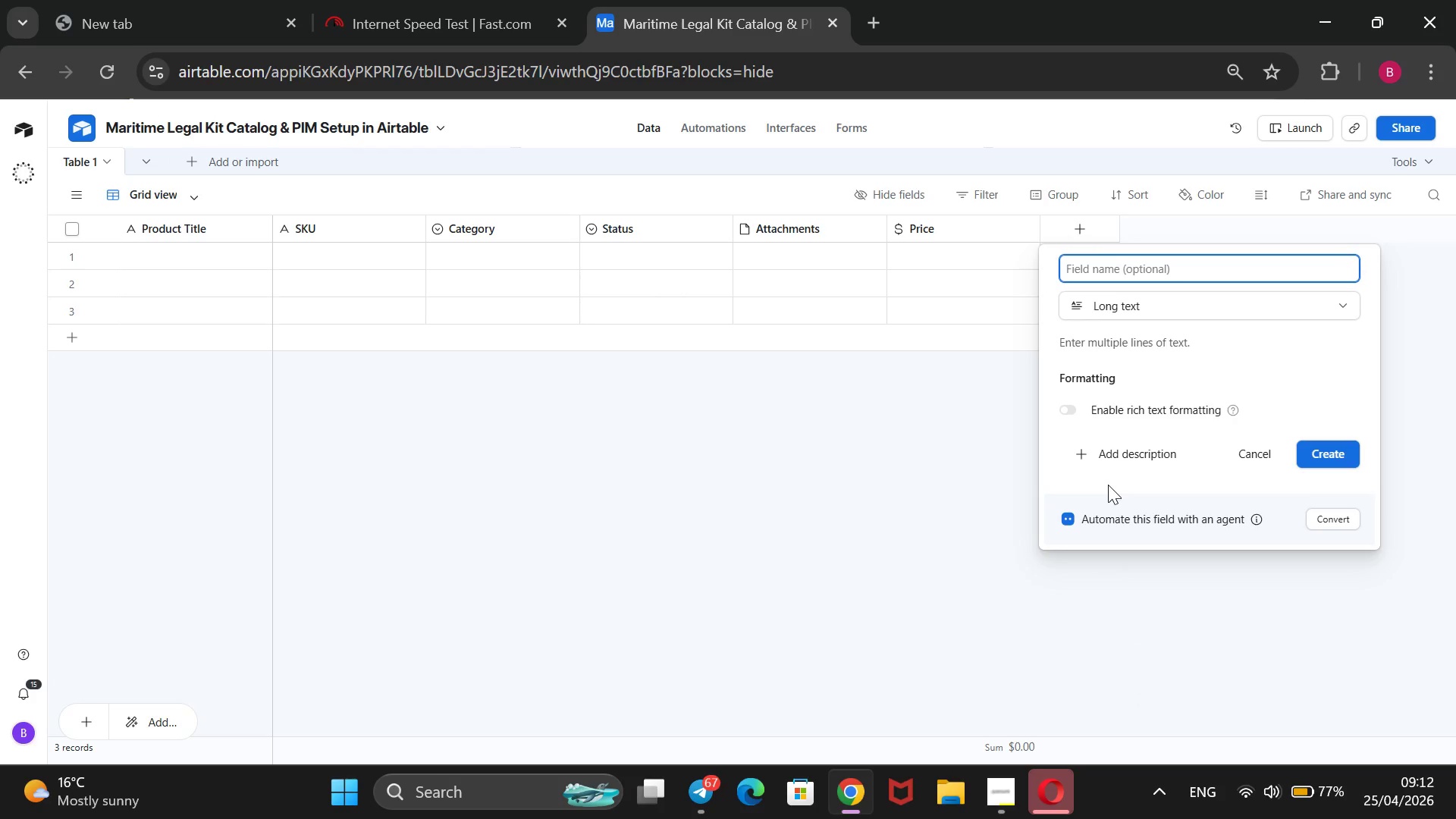 
key(CapsLock)
 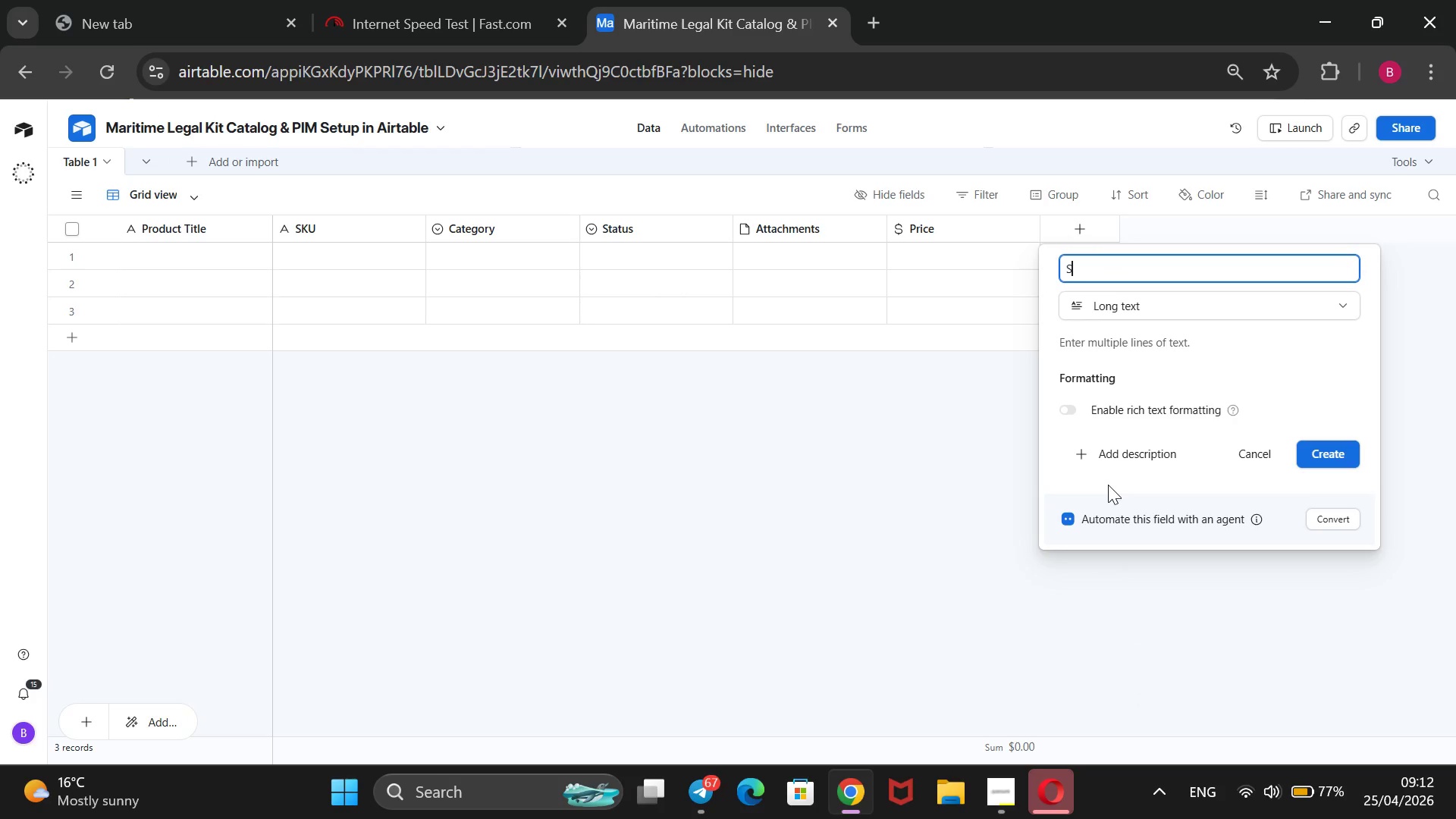 
key(S)
 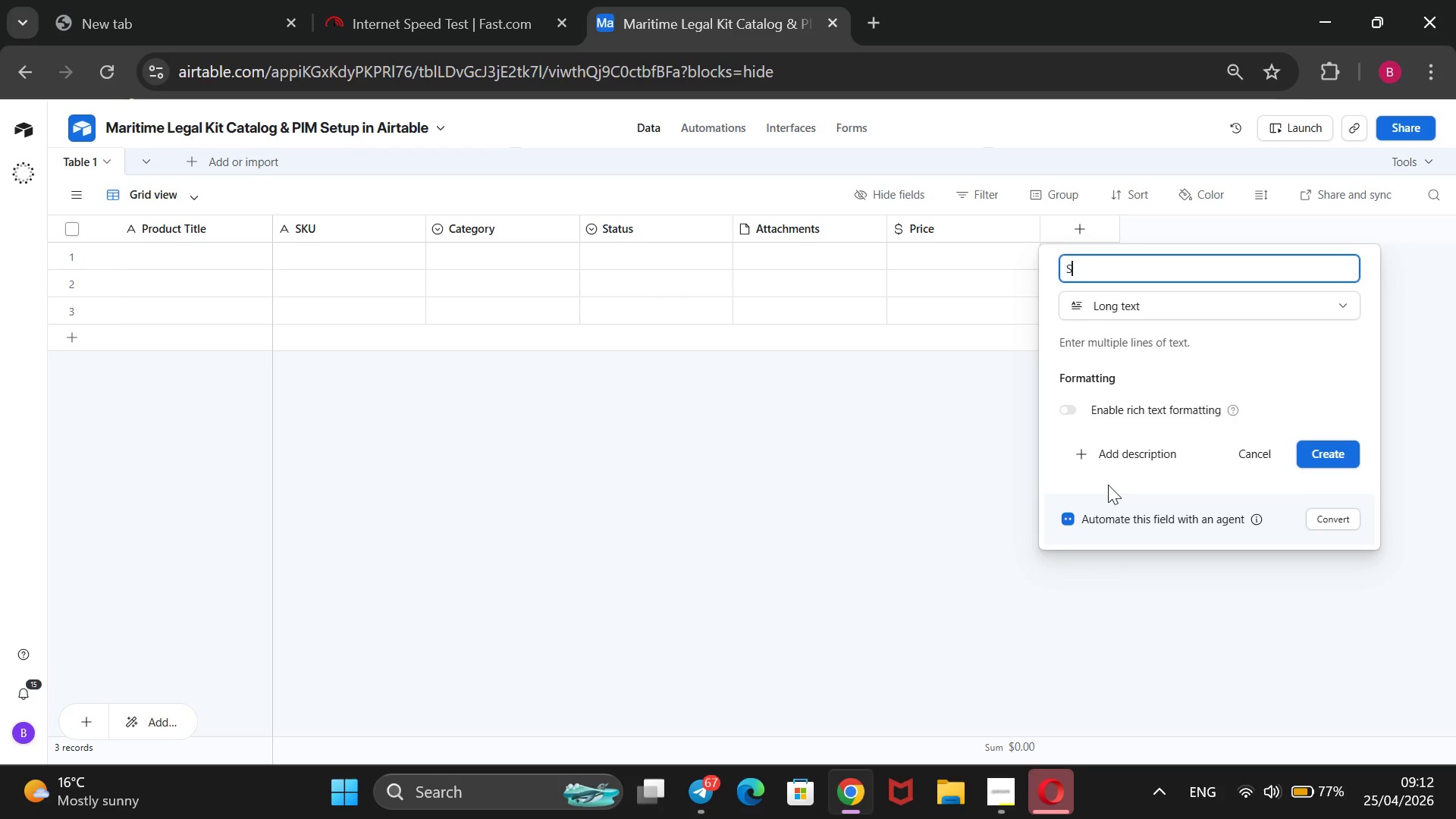 
key(CapsLock)
 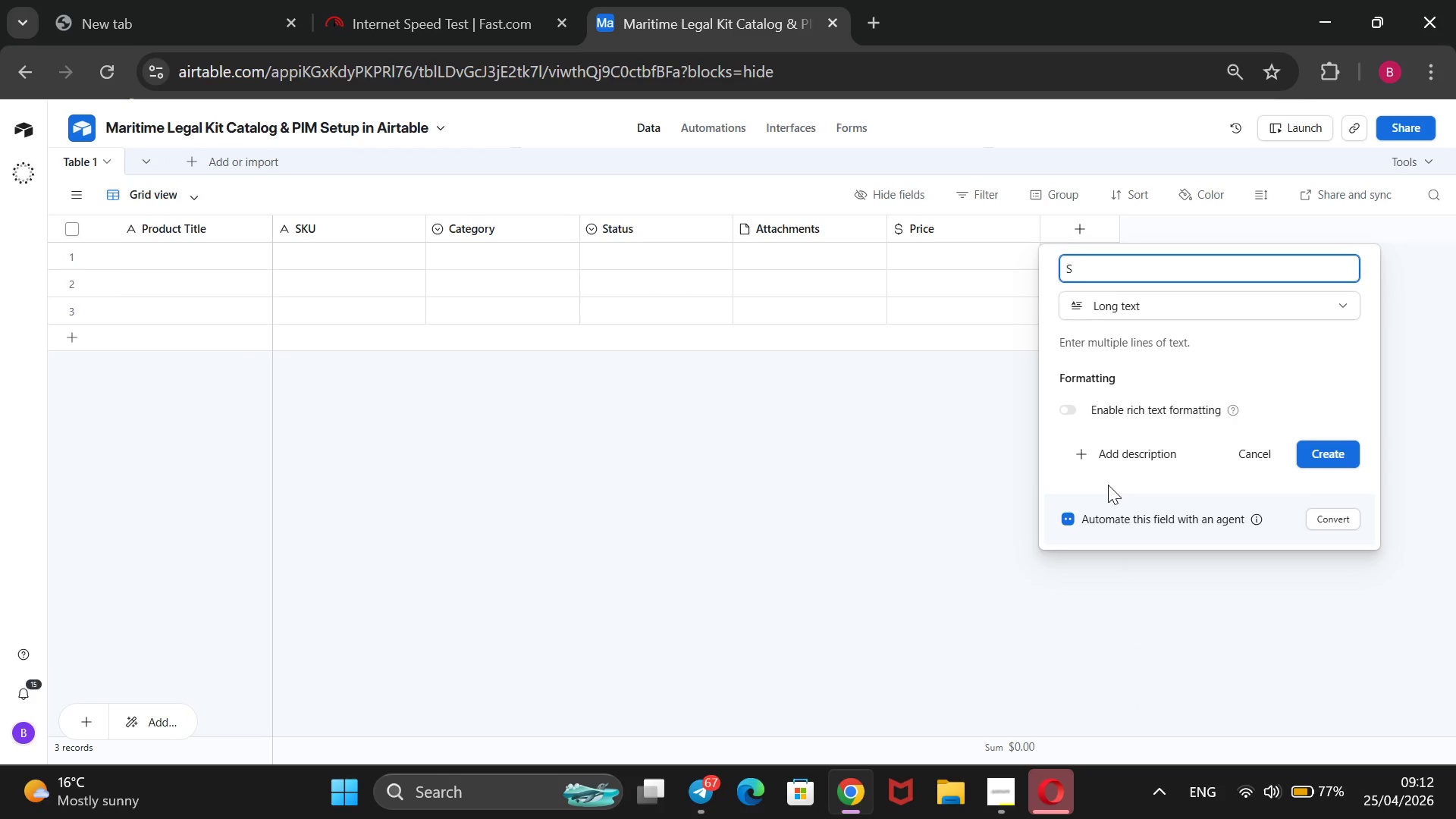 
key(CapsLock)
 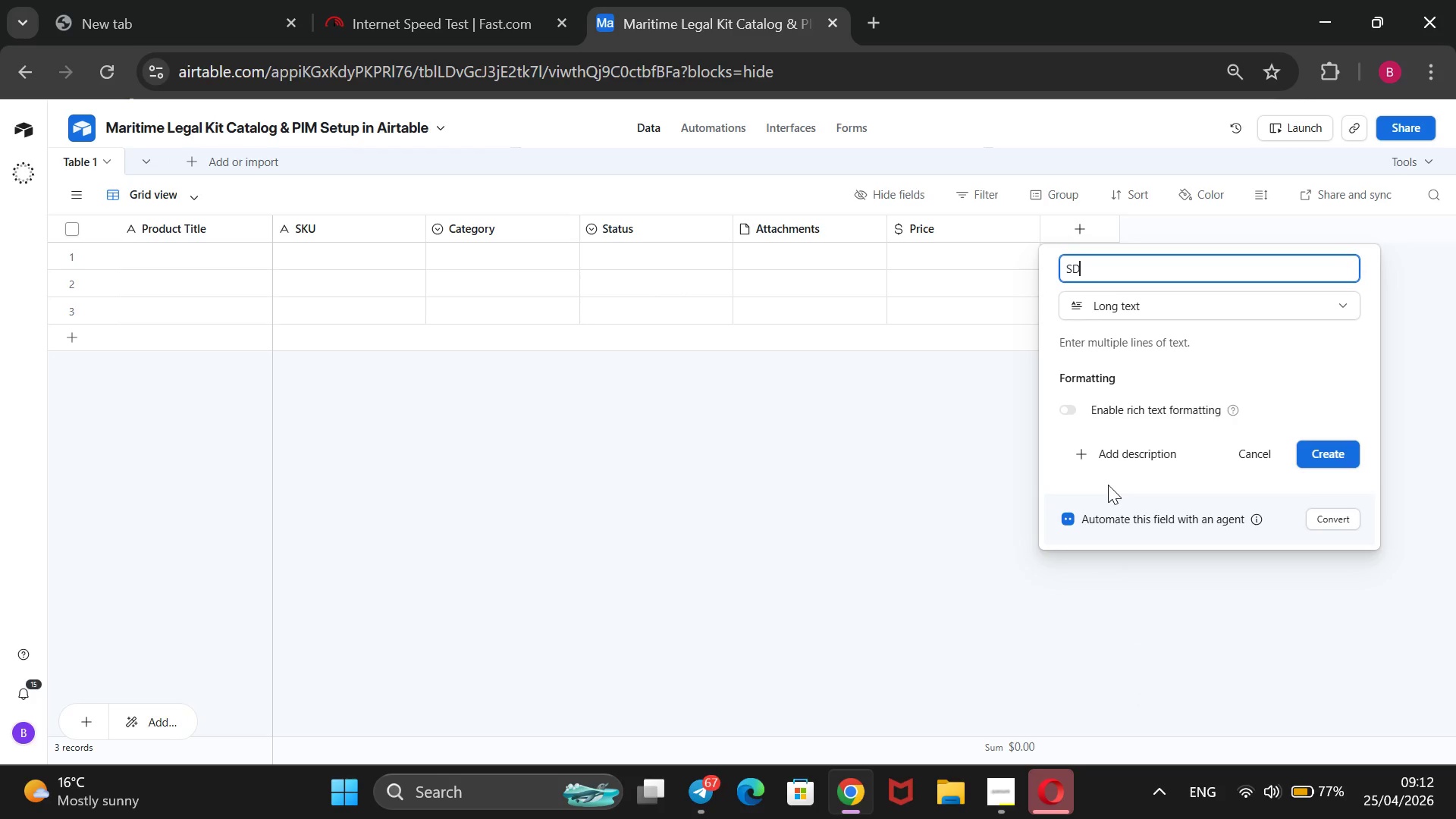 
key(D)
 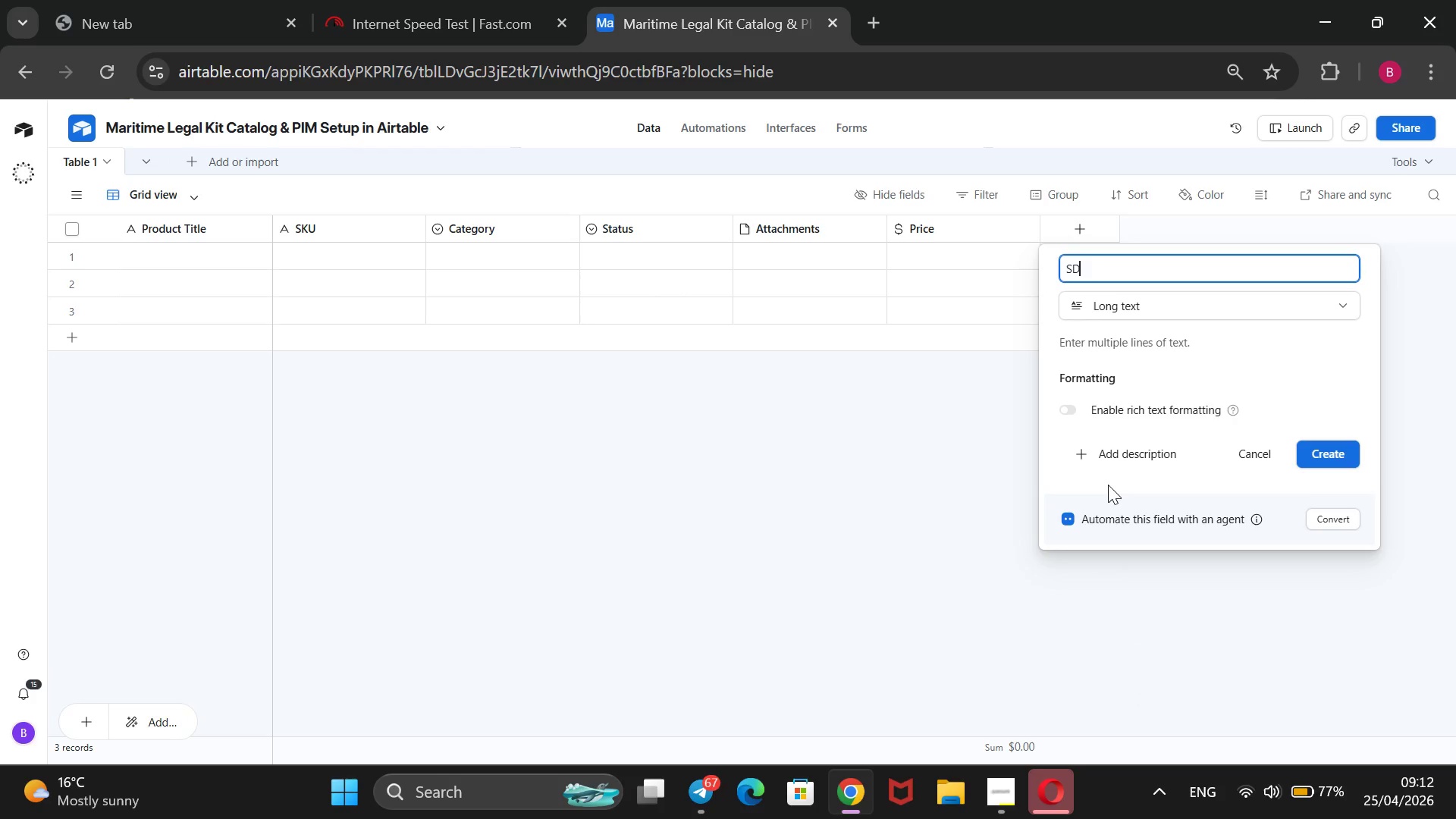 
key(CapsLock)
 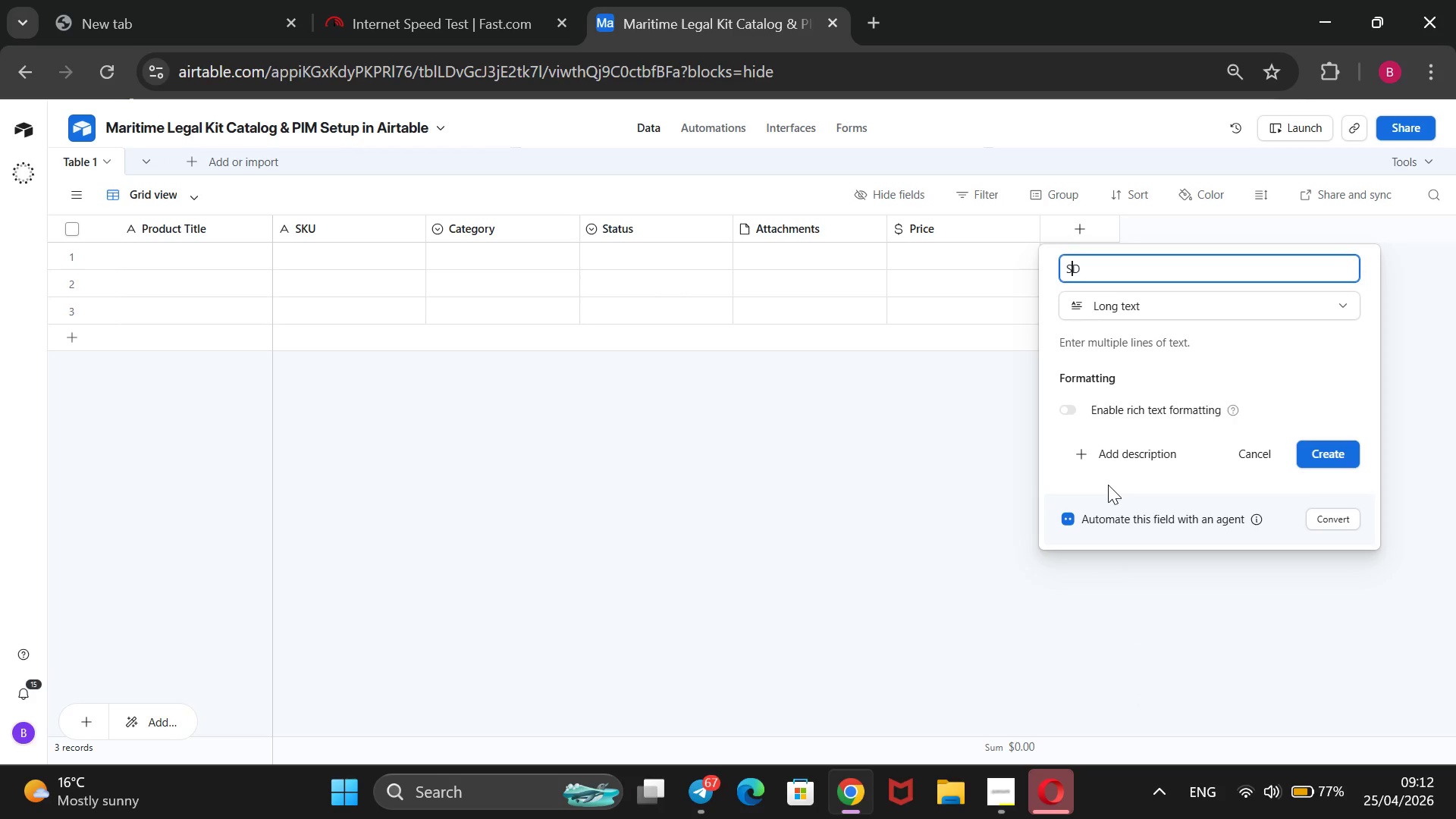 
key(ArrowLeft)
 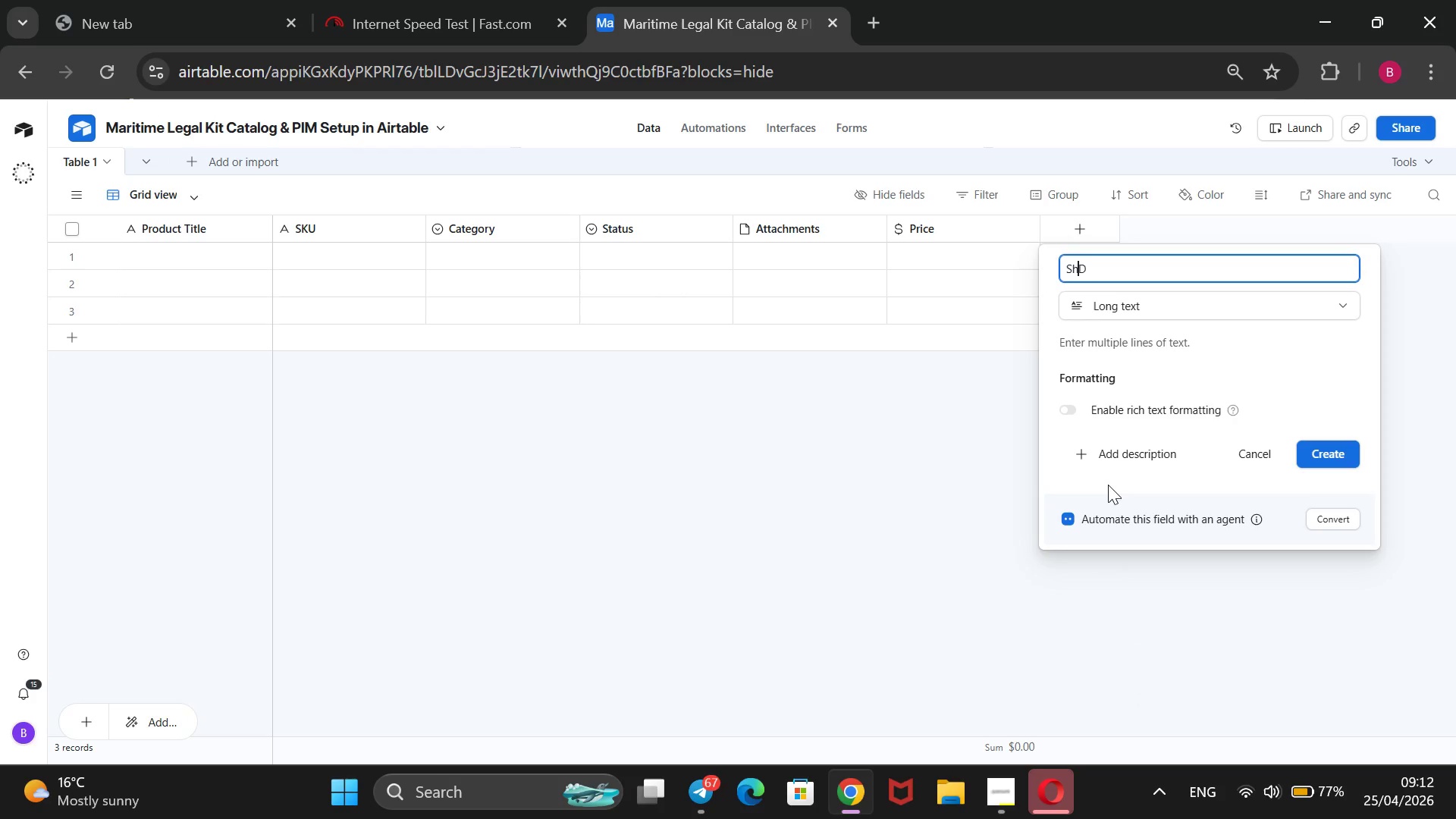 
type(hort )
 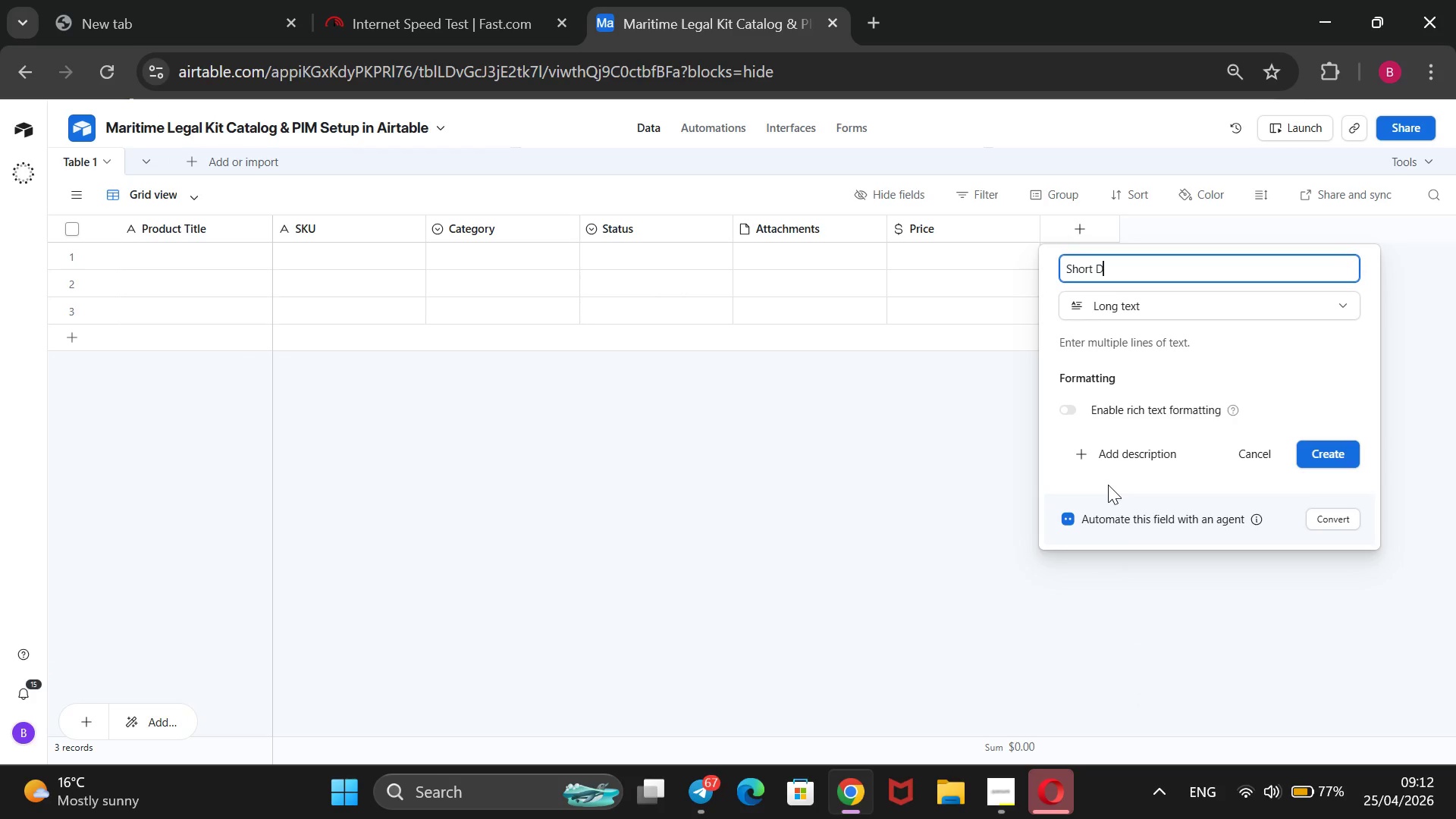 
key(ArrowRight)
 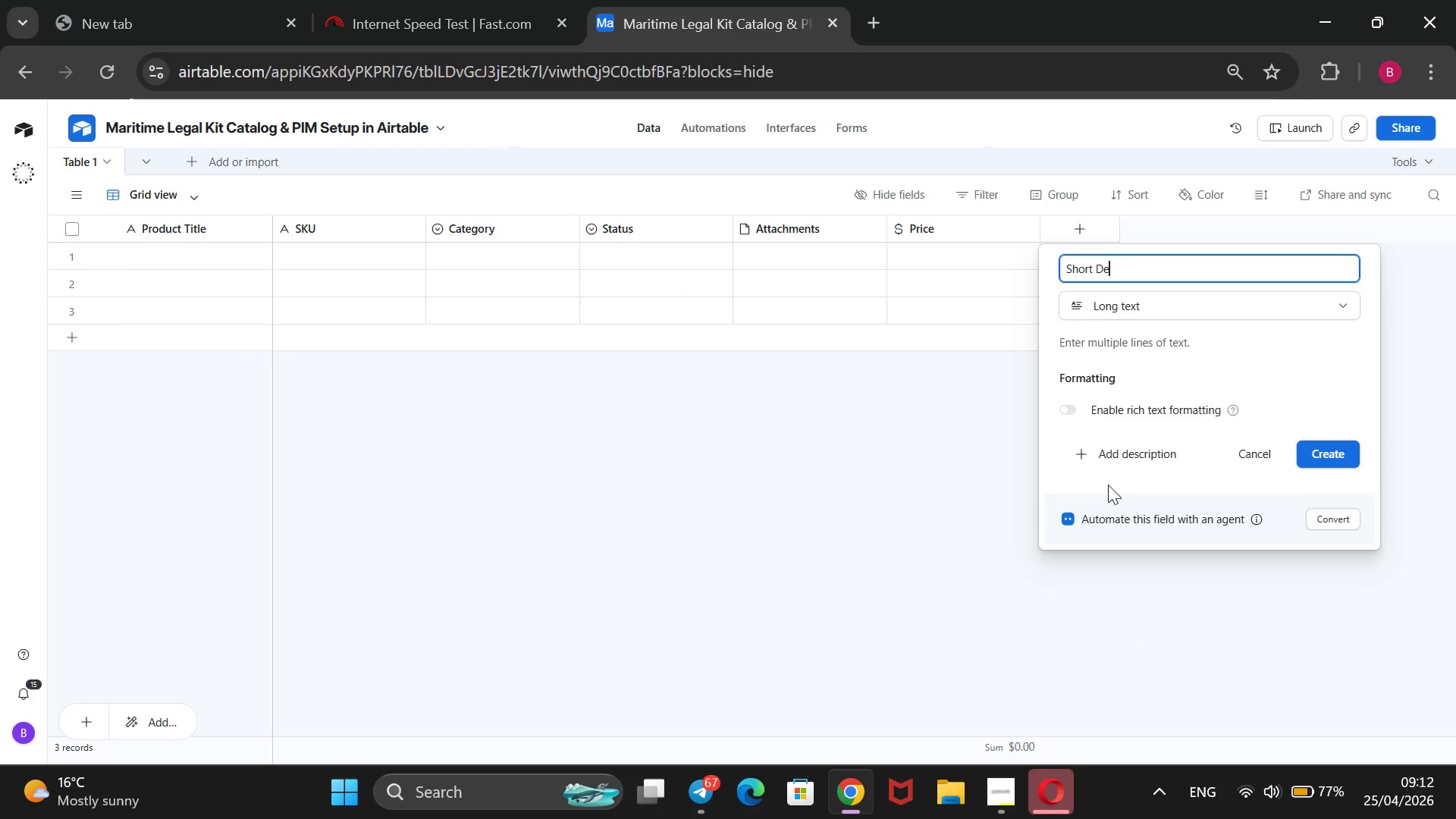 
type(ex)
key(Backspace)
type(scripto)
key(Backspace)
type(ion)
 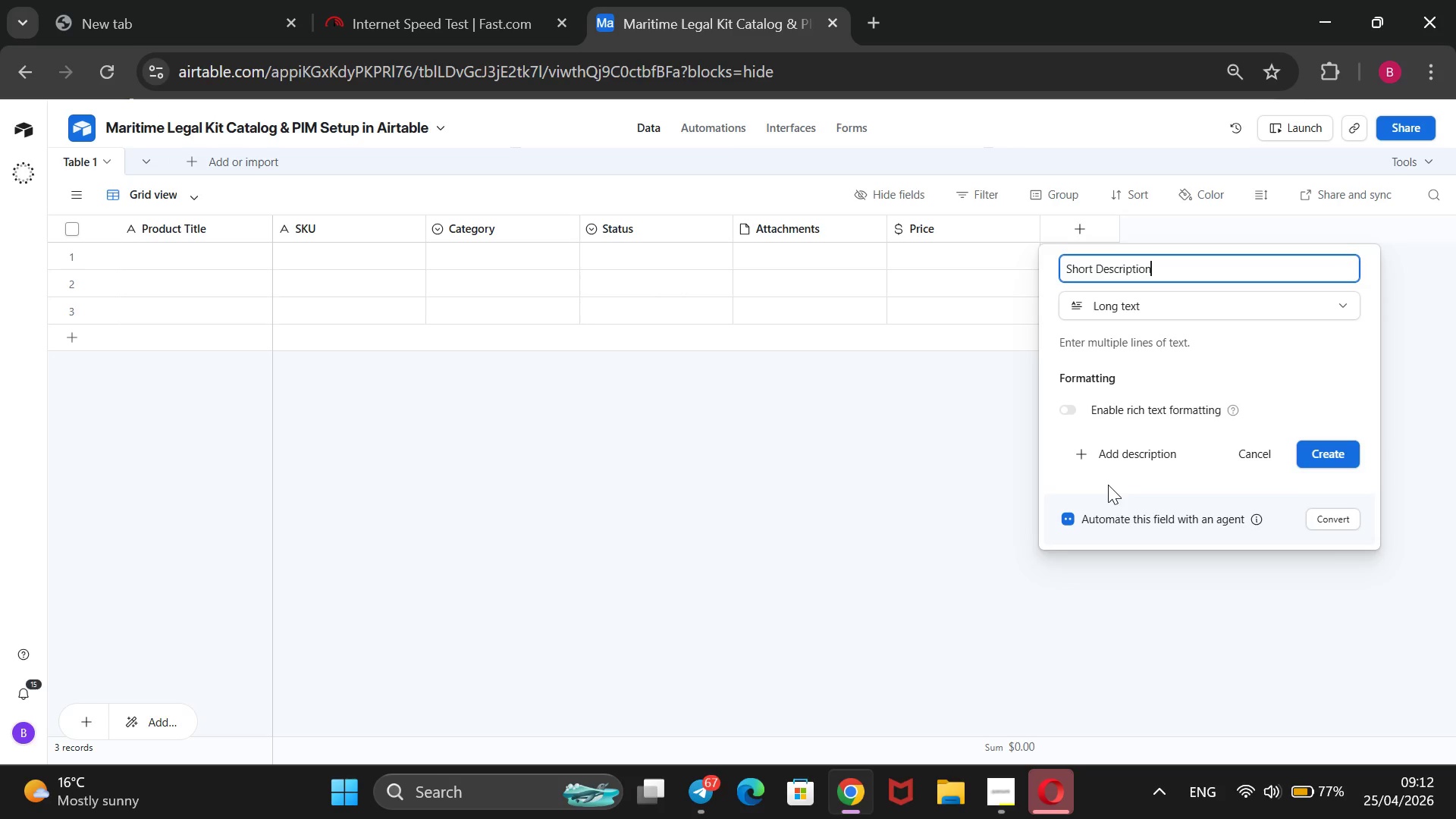 
key(Enter)
 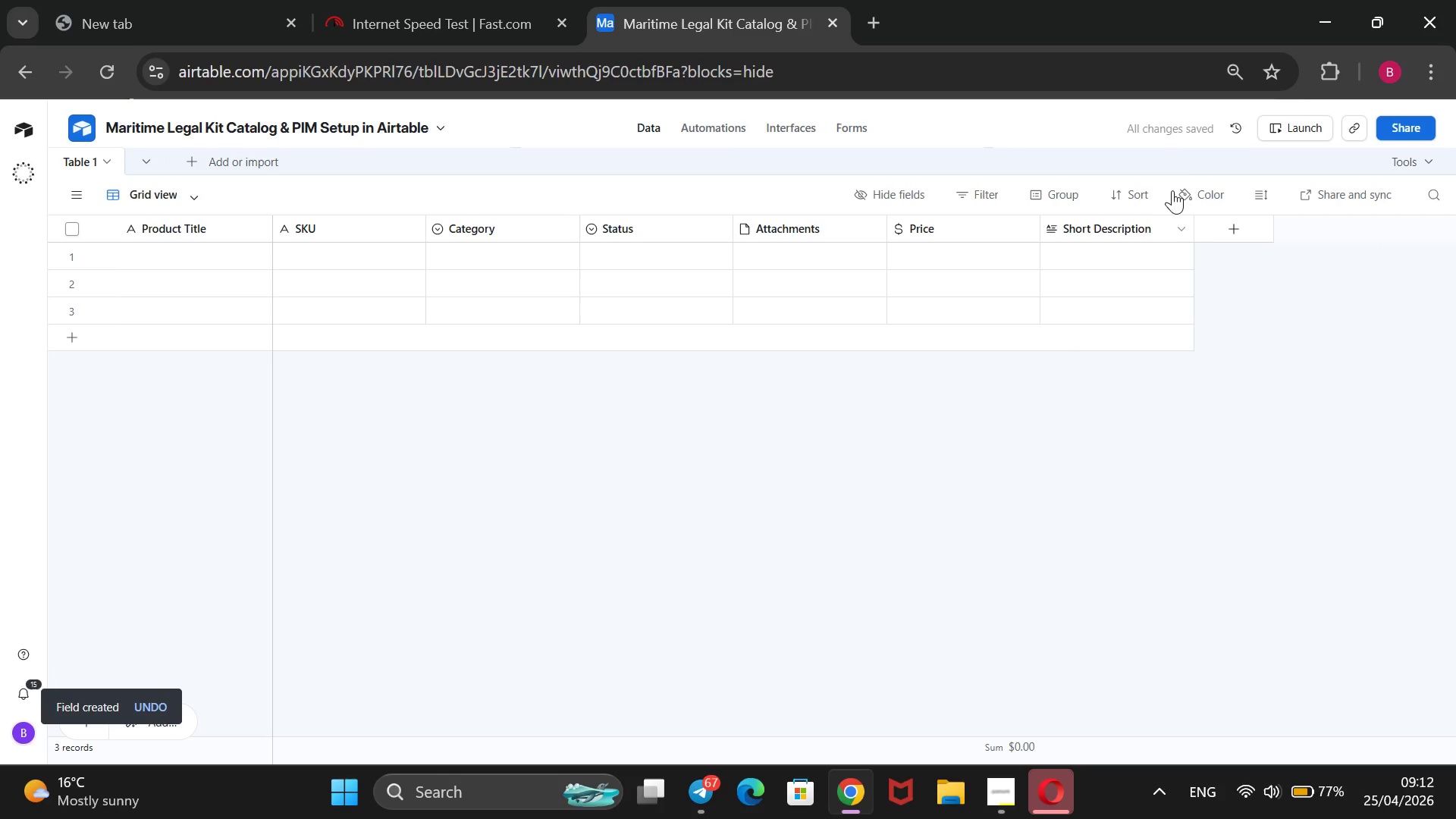 
mouse_move([1185, 242])
 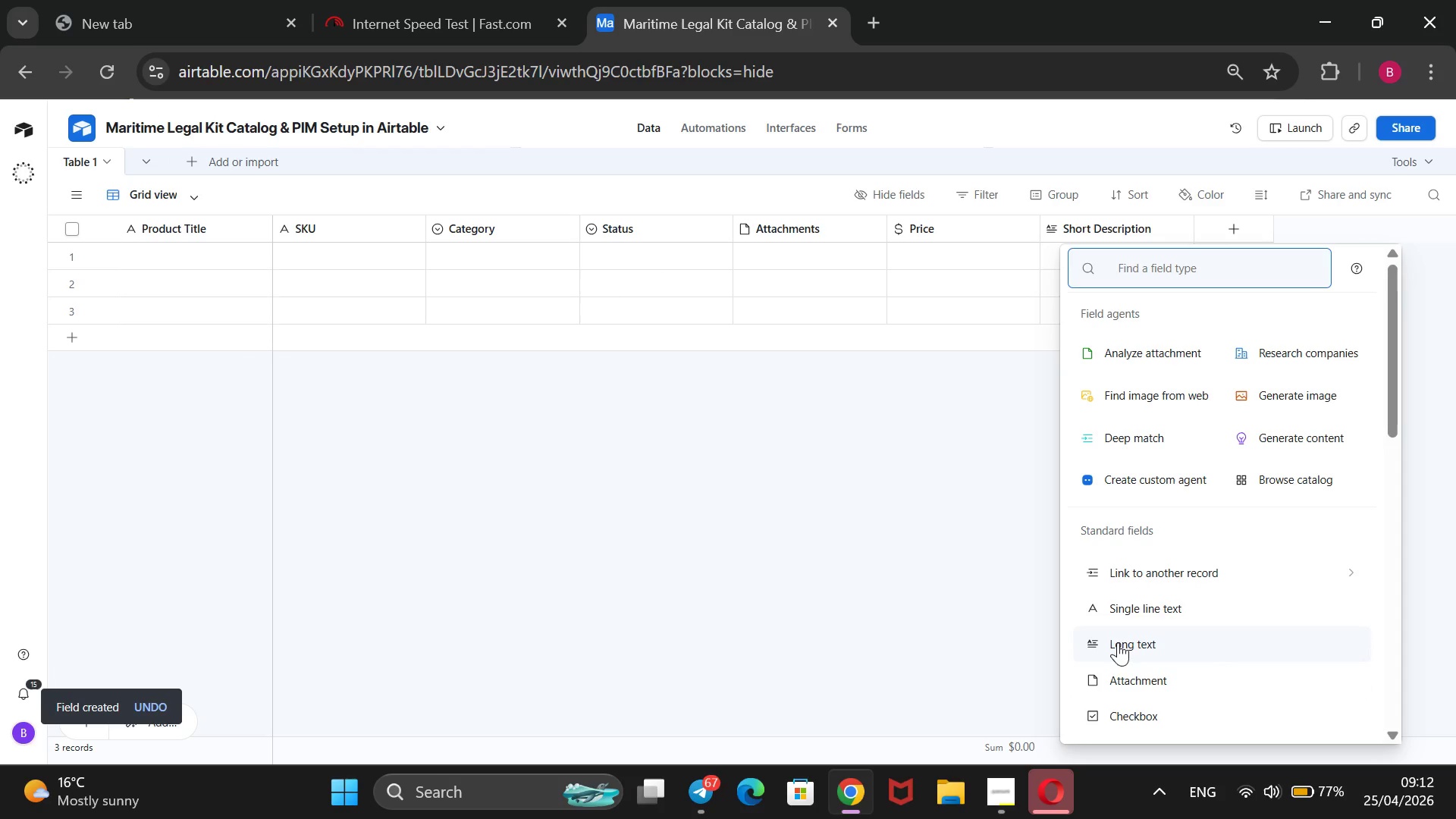 
left_click([1118, 639])
 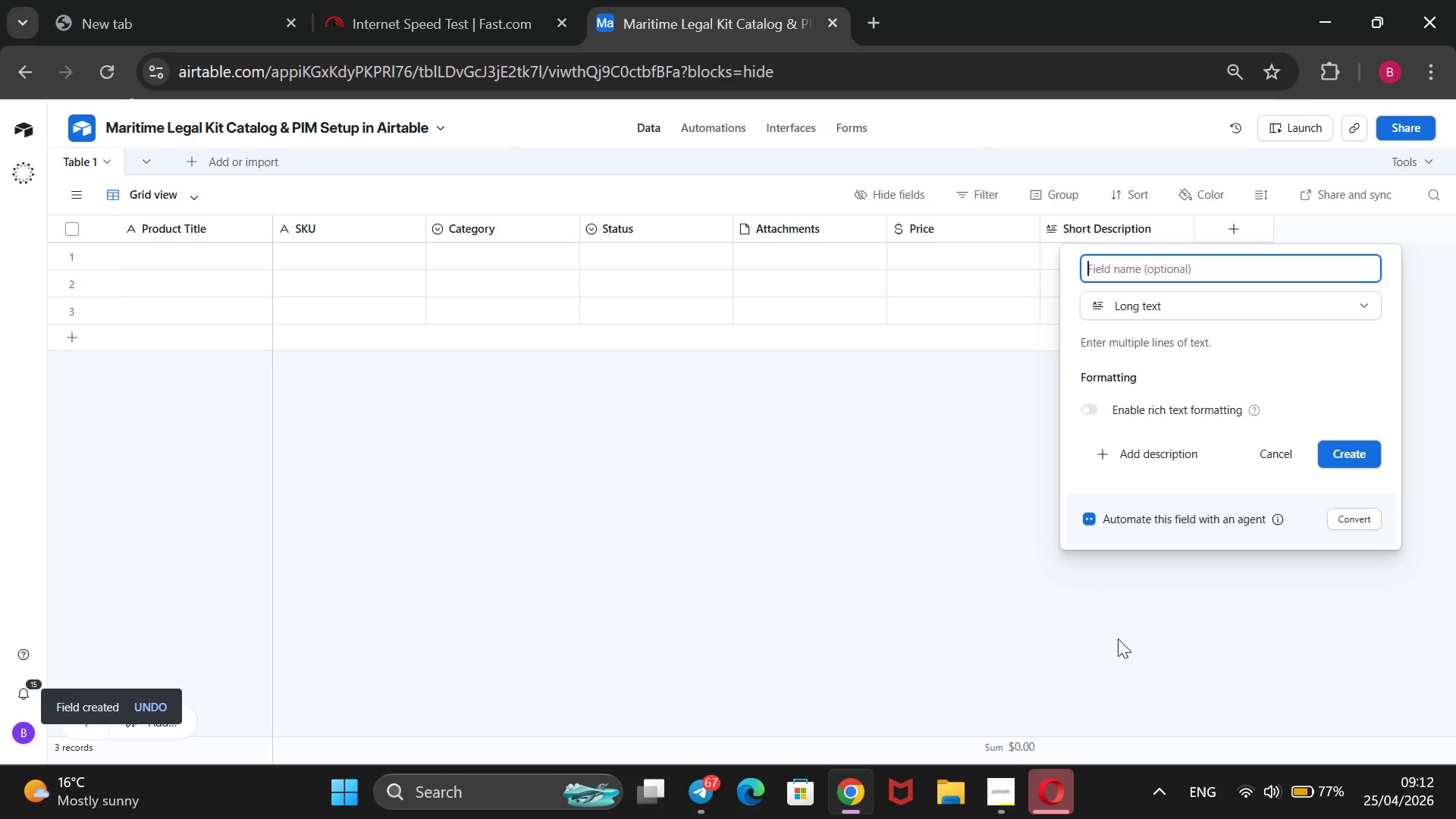 
type(LD)
 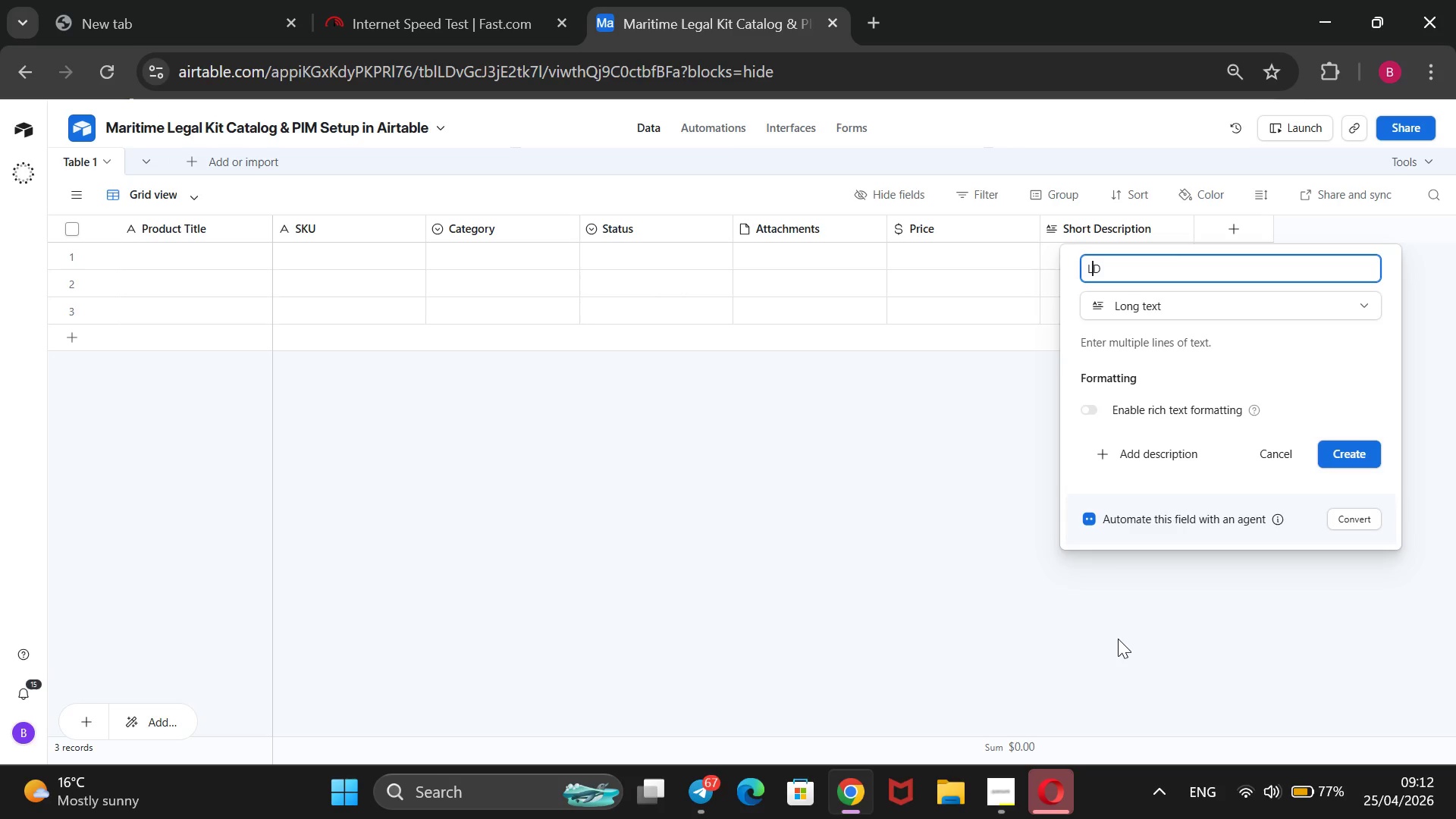 
key(ArrowLeft)
 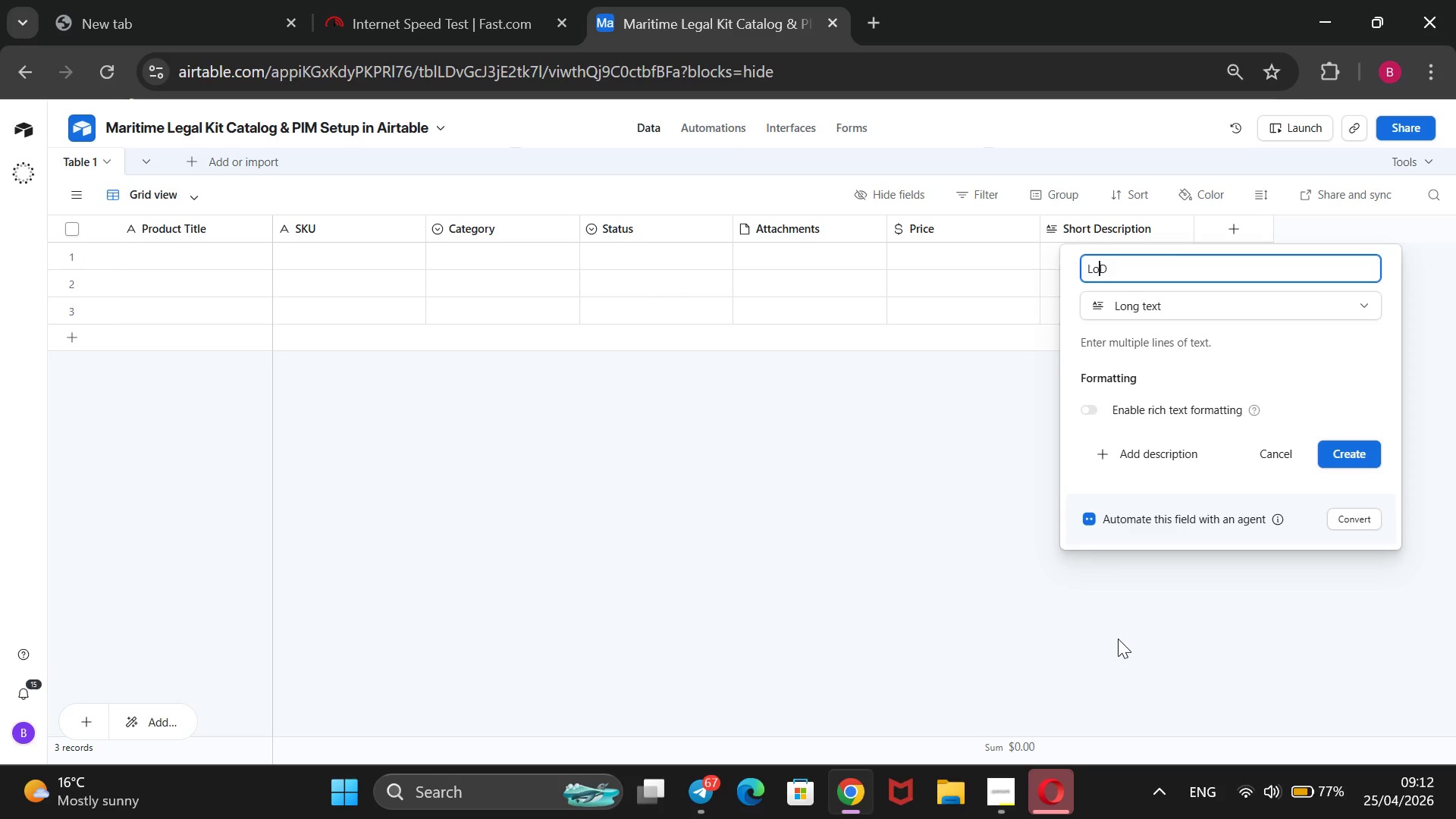 
type(ong )
 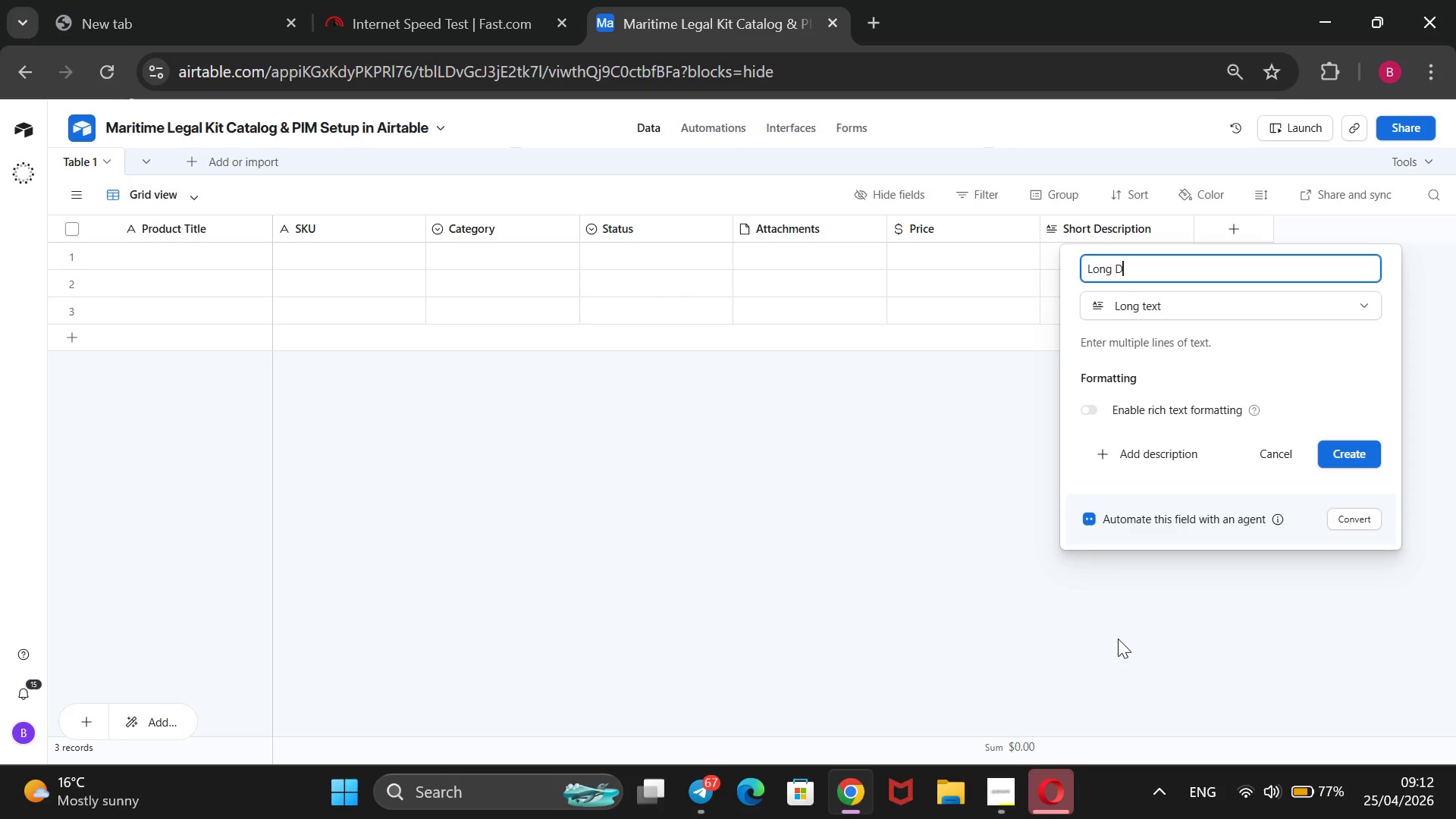 
key(ArrowRight)
 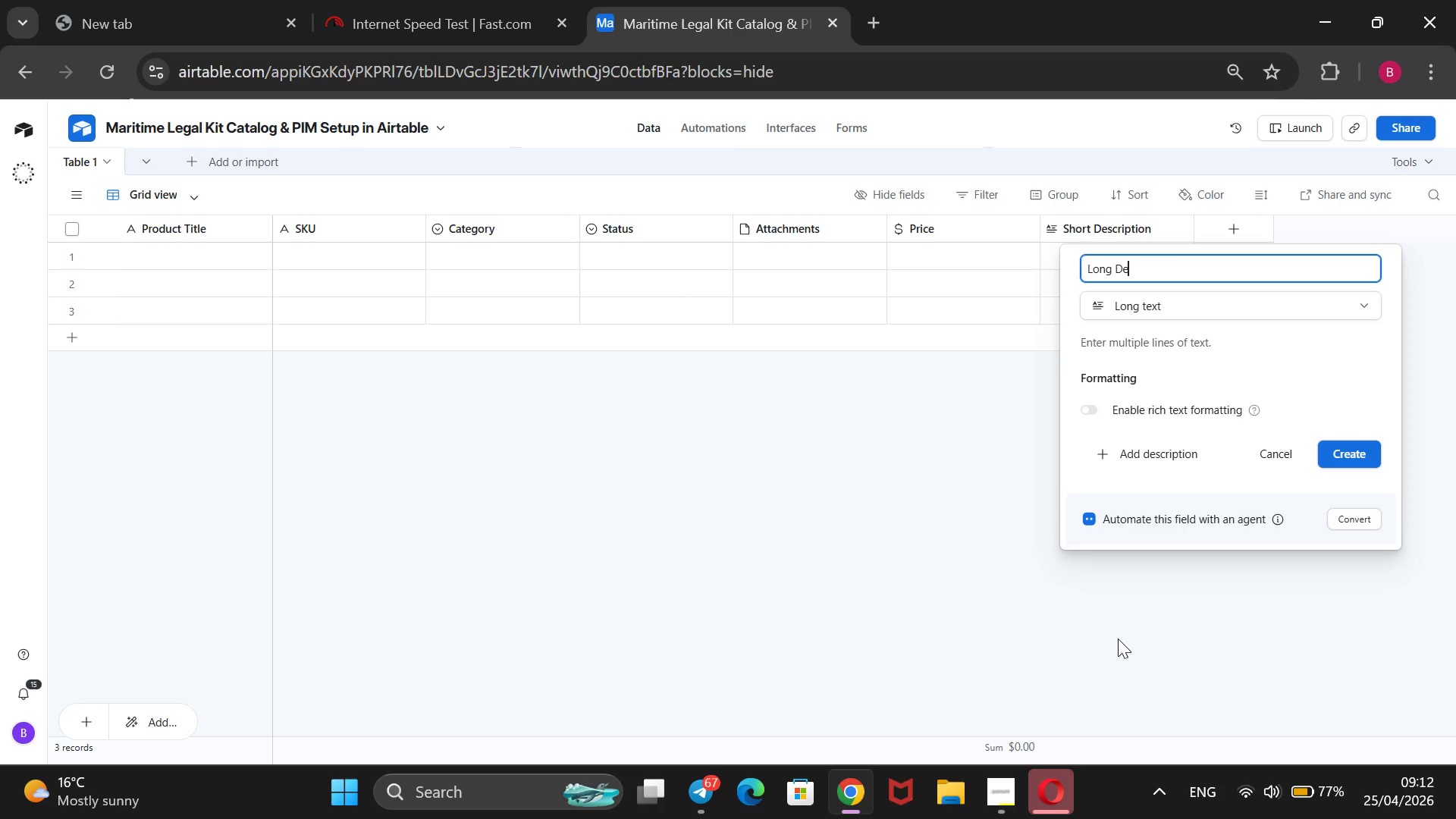 
type(escription)
 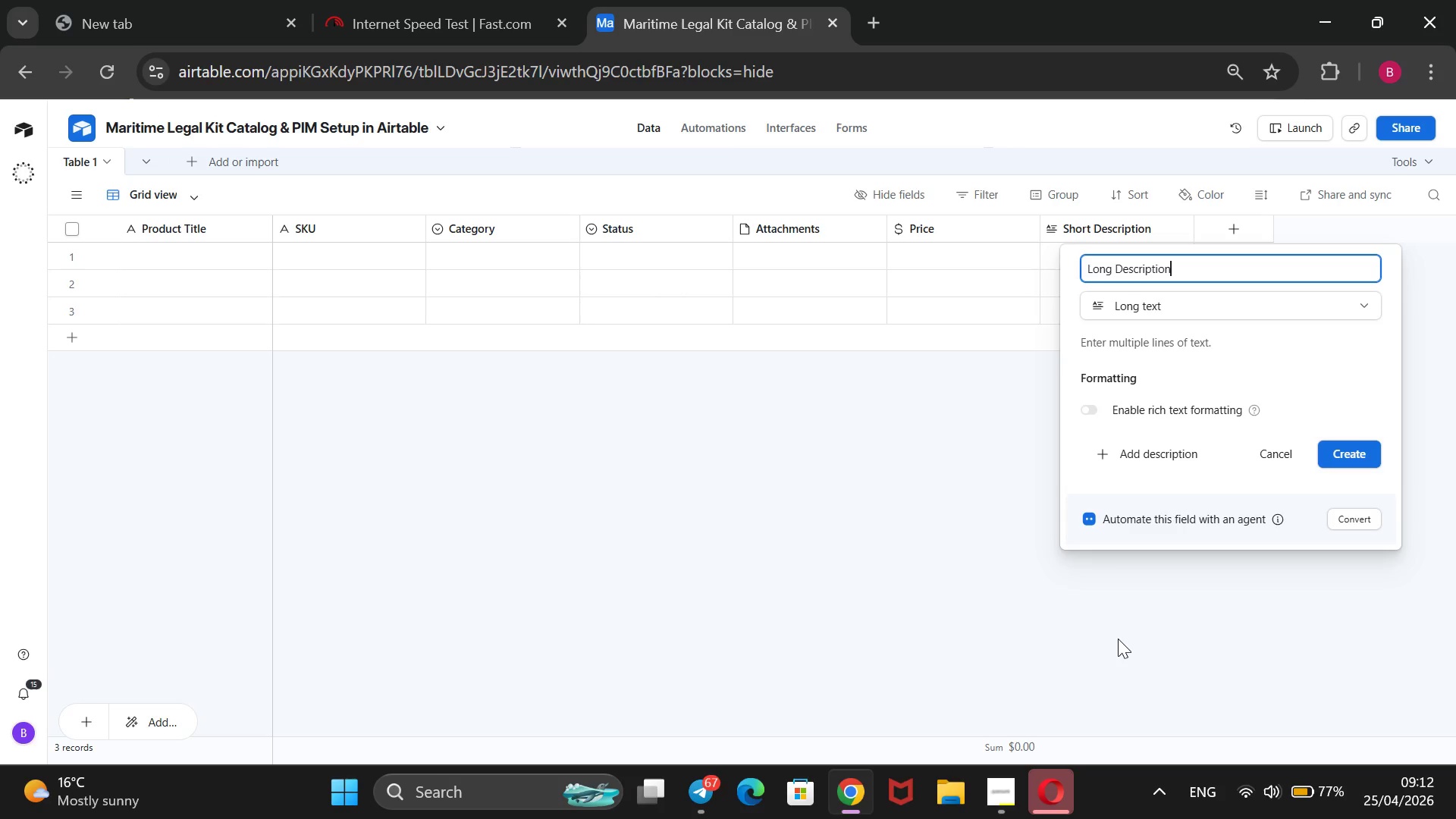 
key(Enter)
 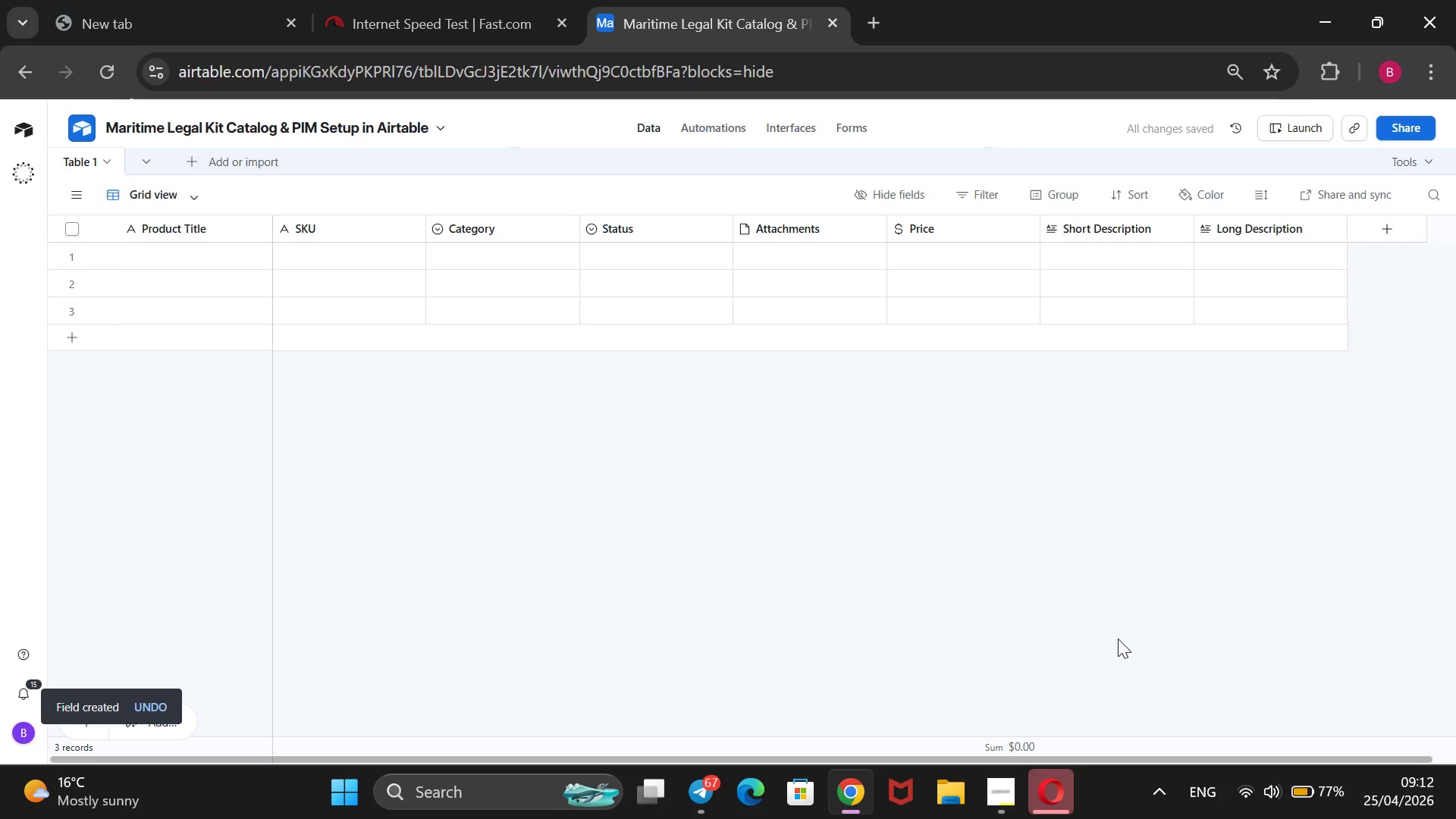 
wait(6.72)
 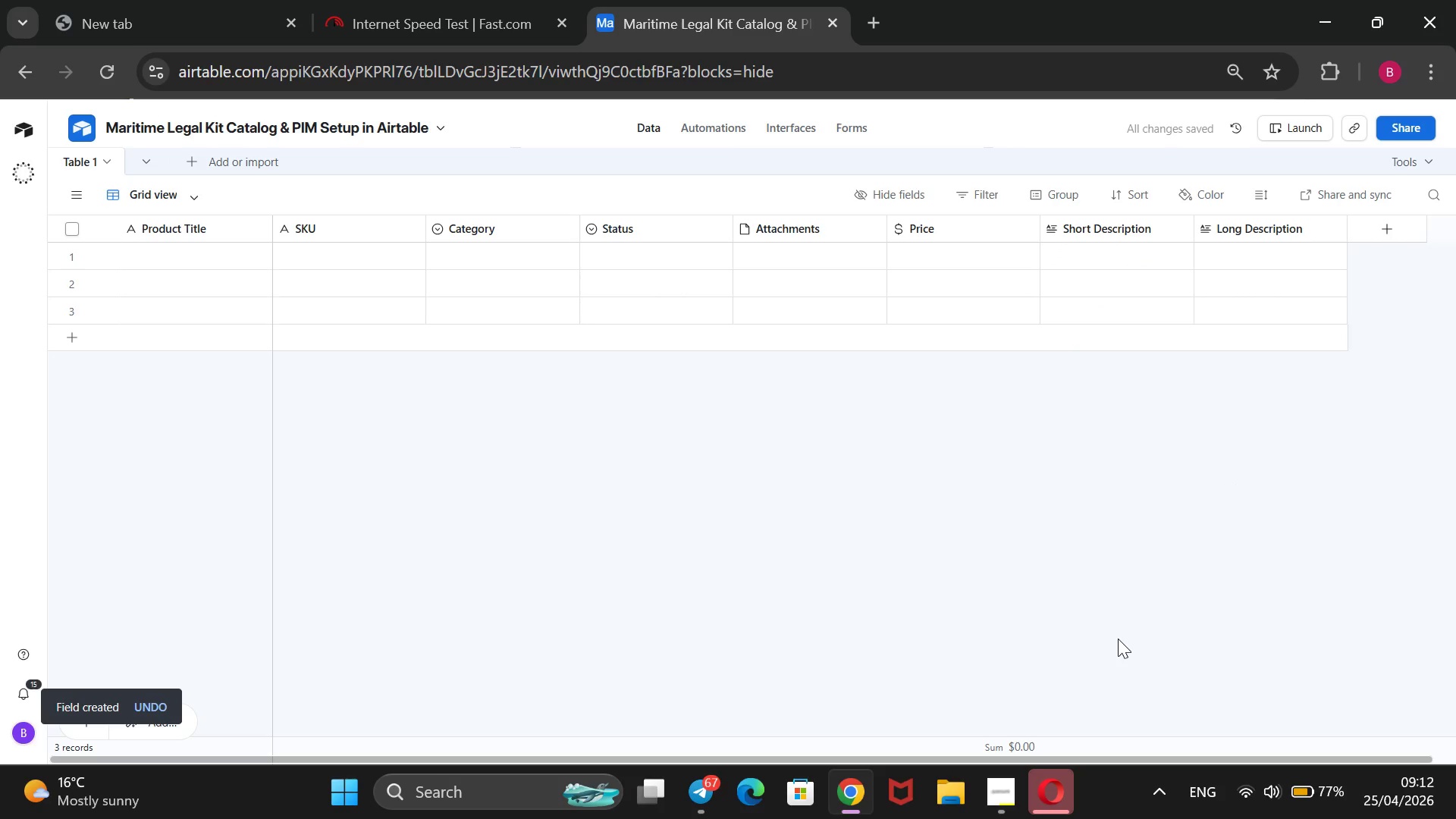 
left_click([1363, 232])
 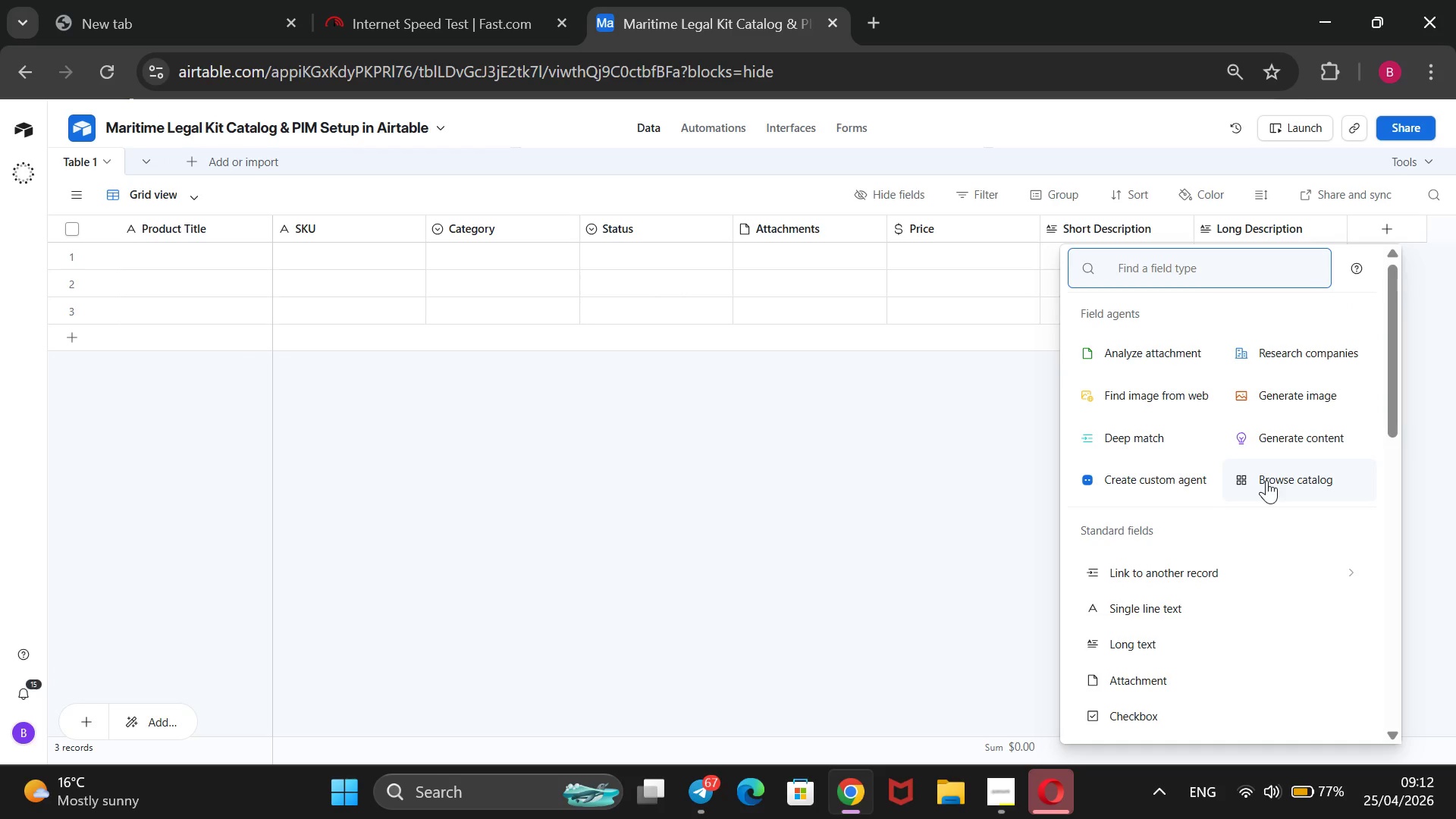 
wait(7.5)
 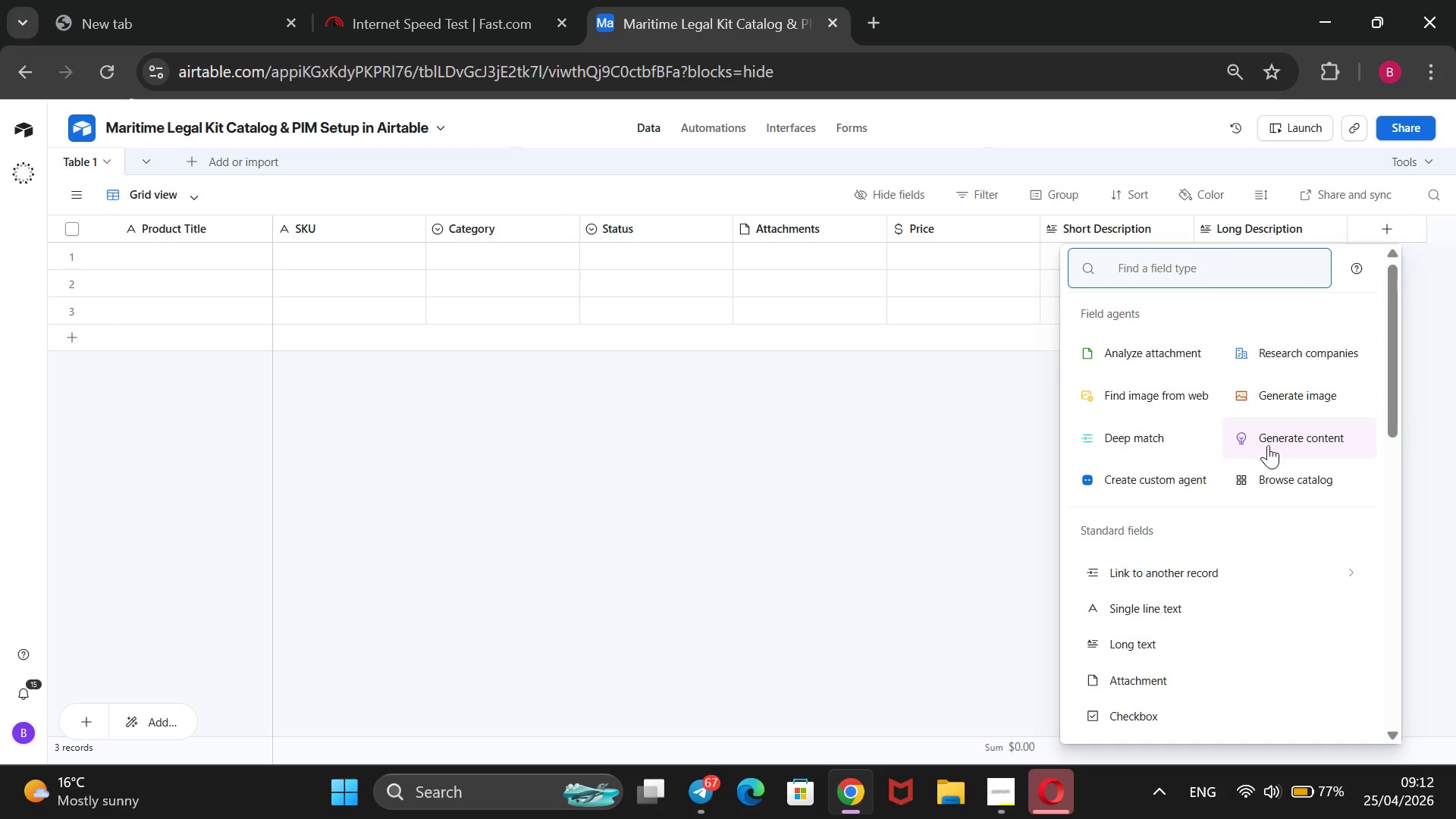 
scroll: coordinate [1194, 459], scroll_direction: down, amount: 5.0
 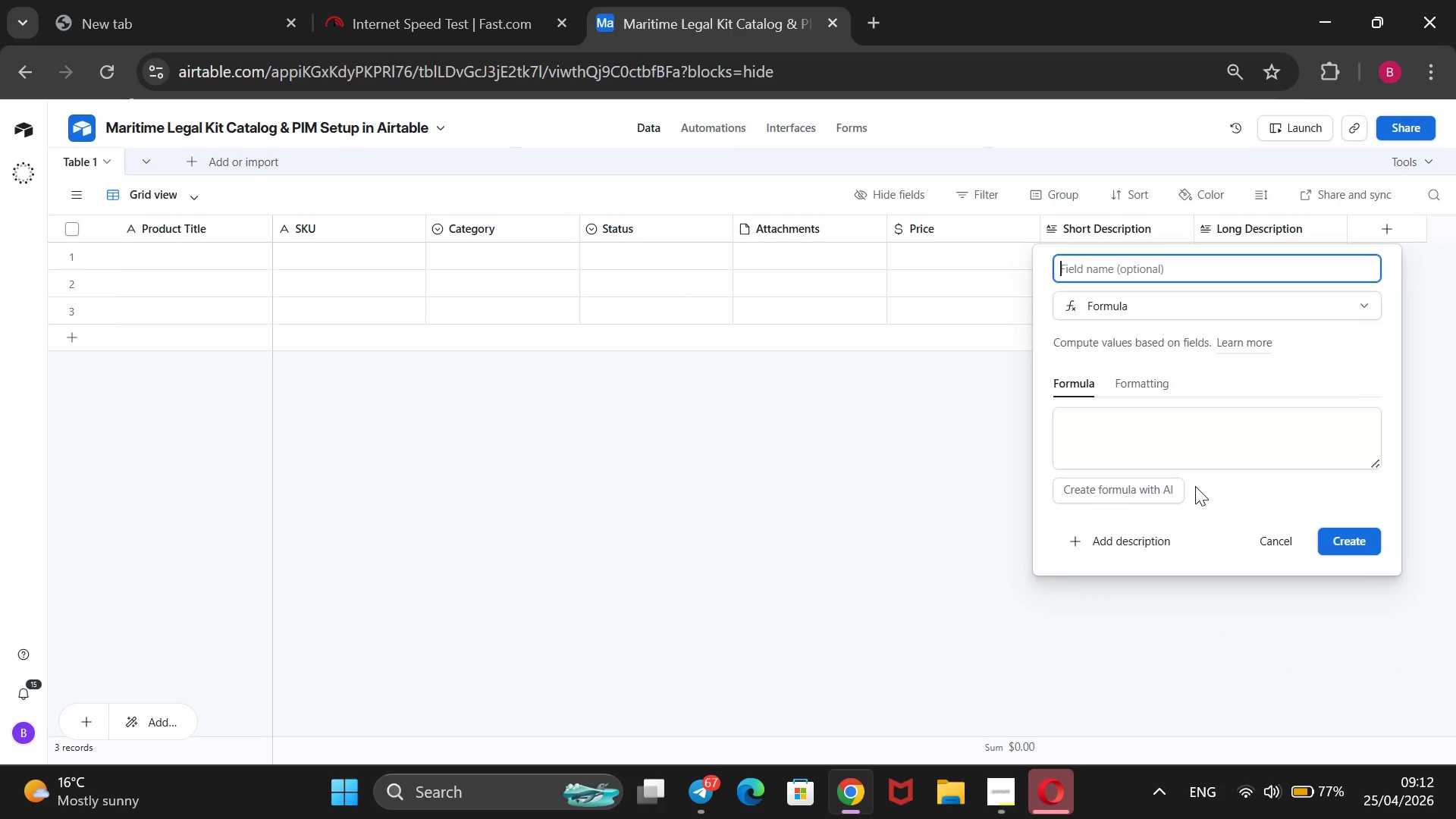 
type(SH)
key(Backspace)
type(D)
 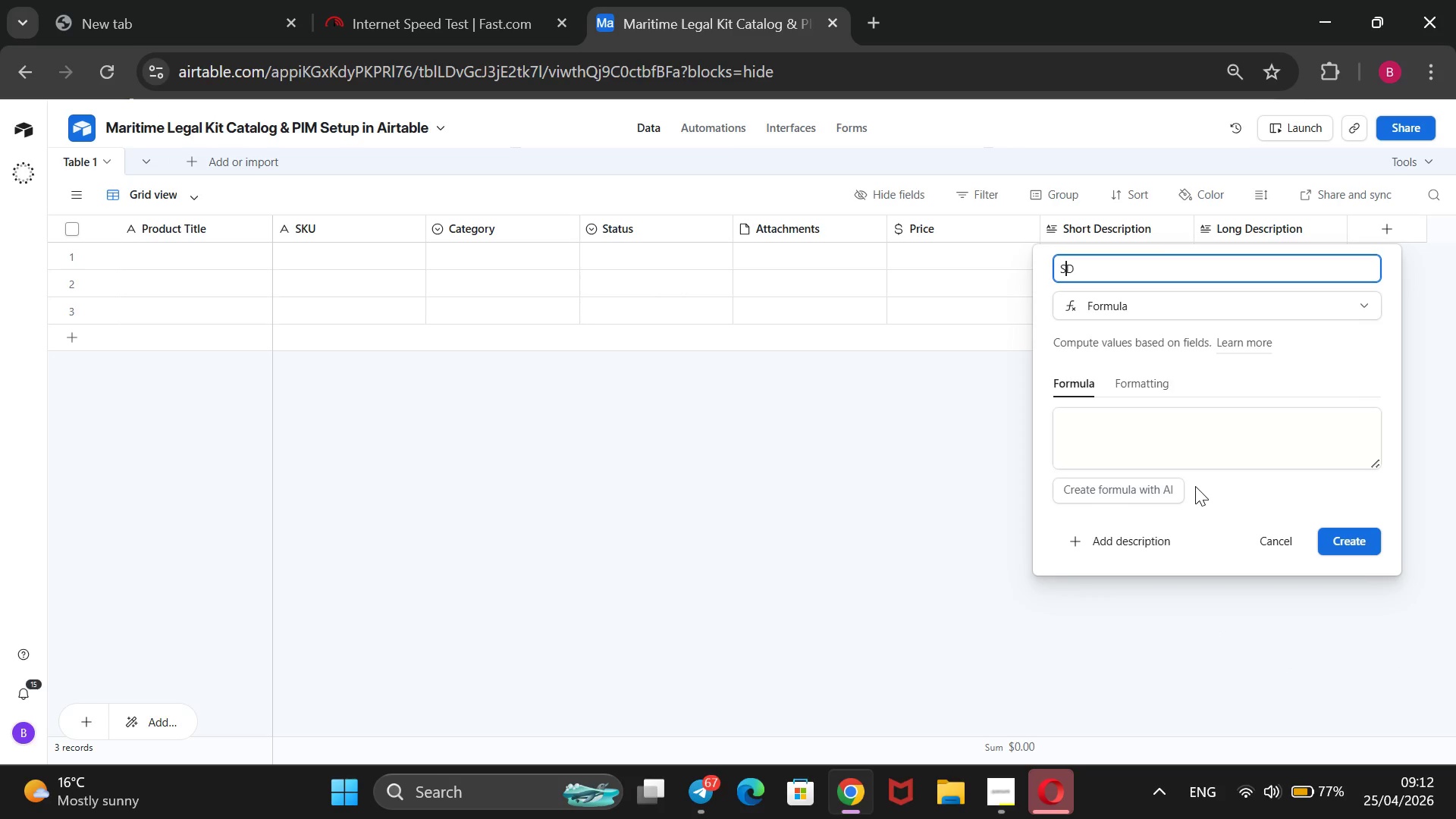 
key(ArrowLeft)
 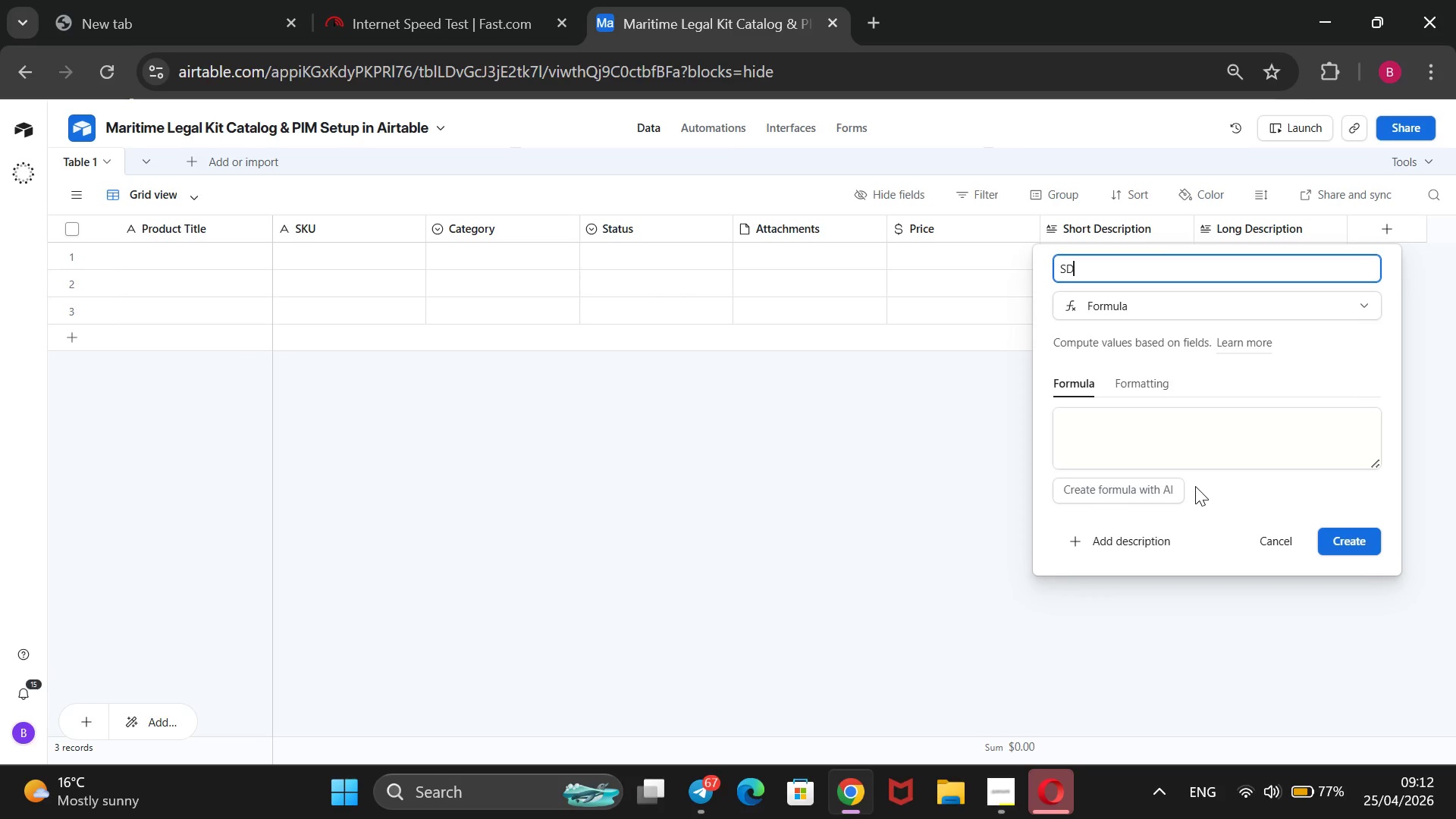 
key(ArrowRight)
 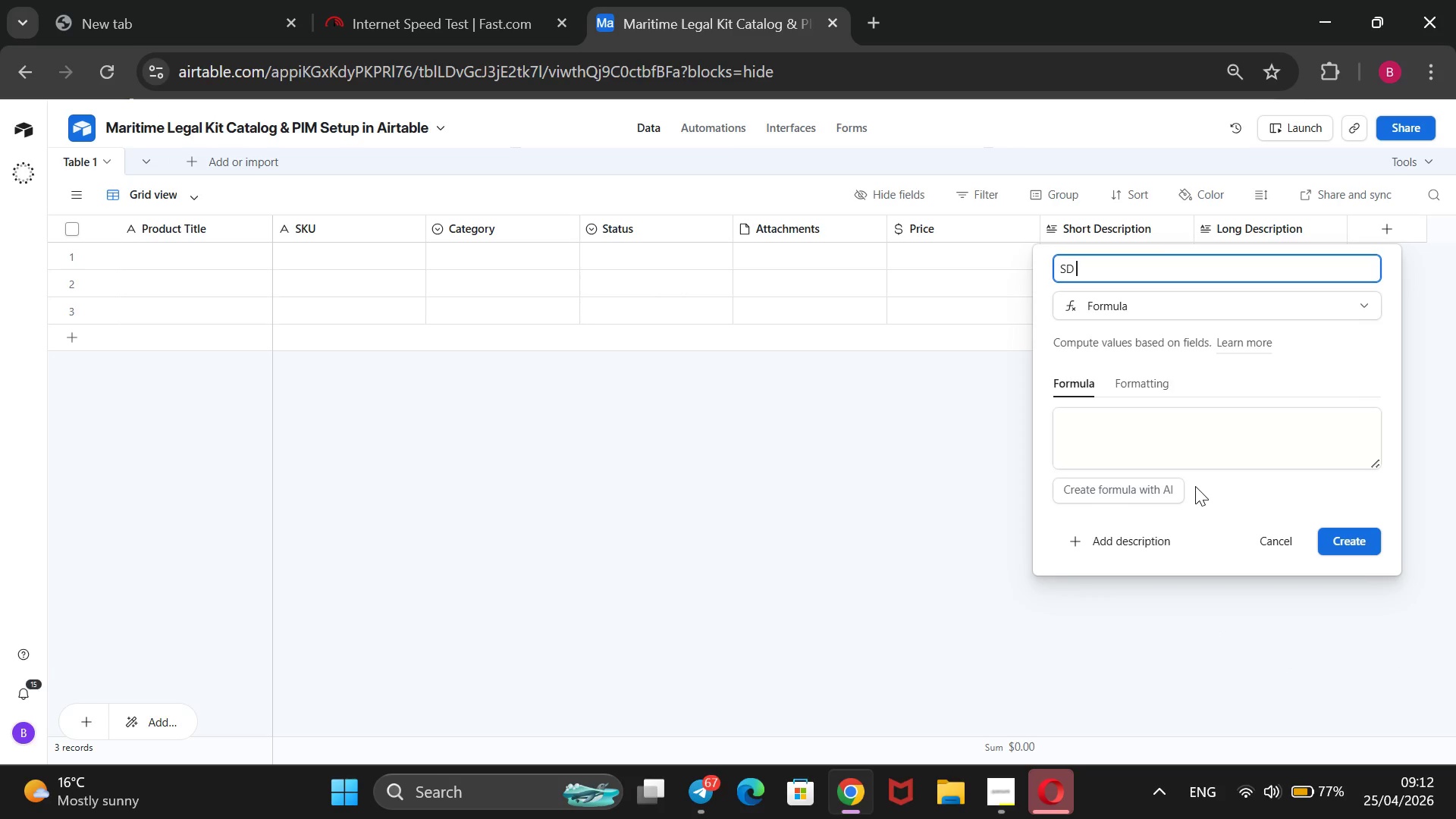 
type( CC)
 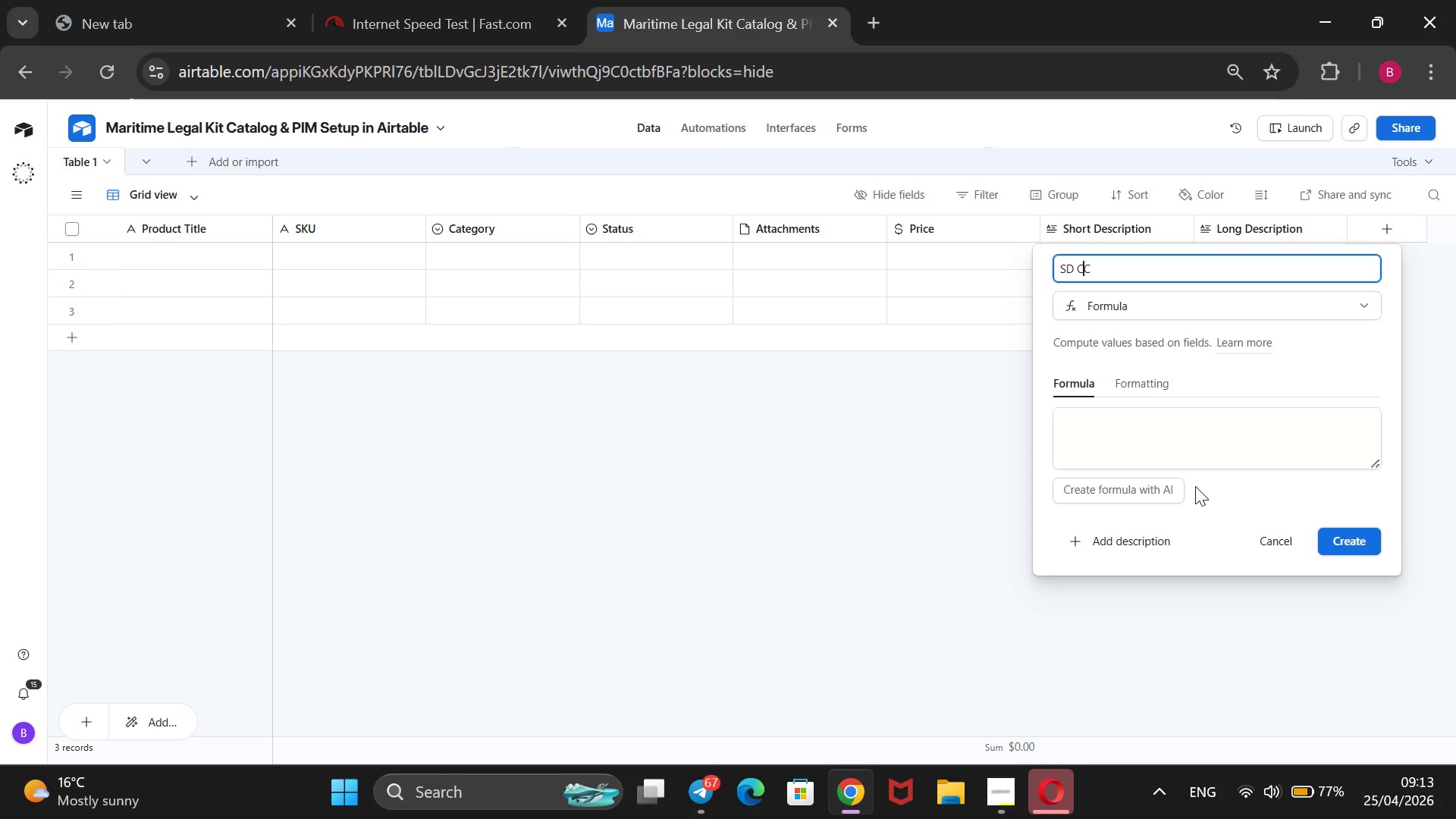 
key(ArrowLeft)
 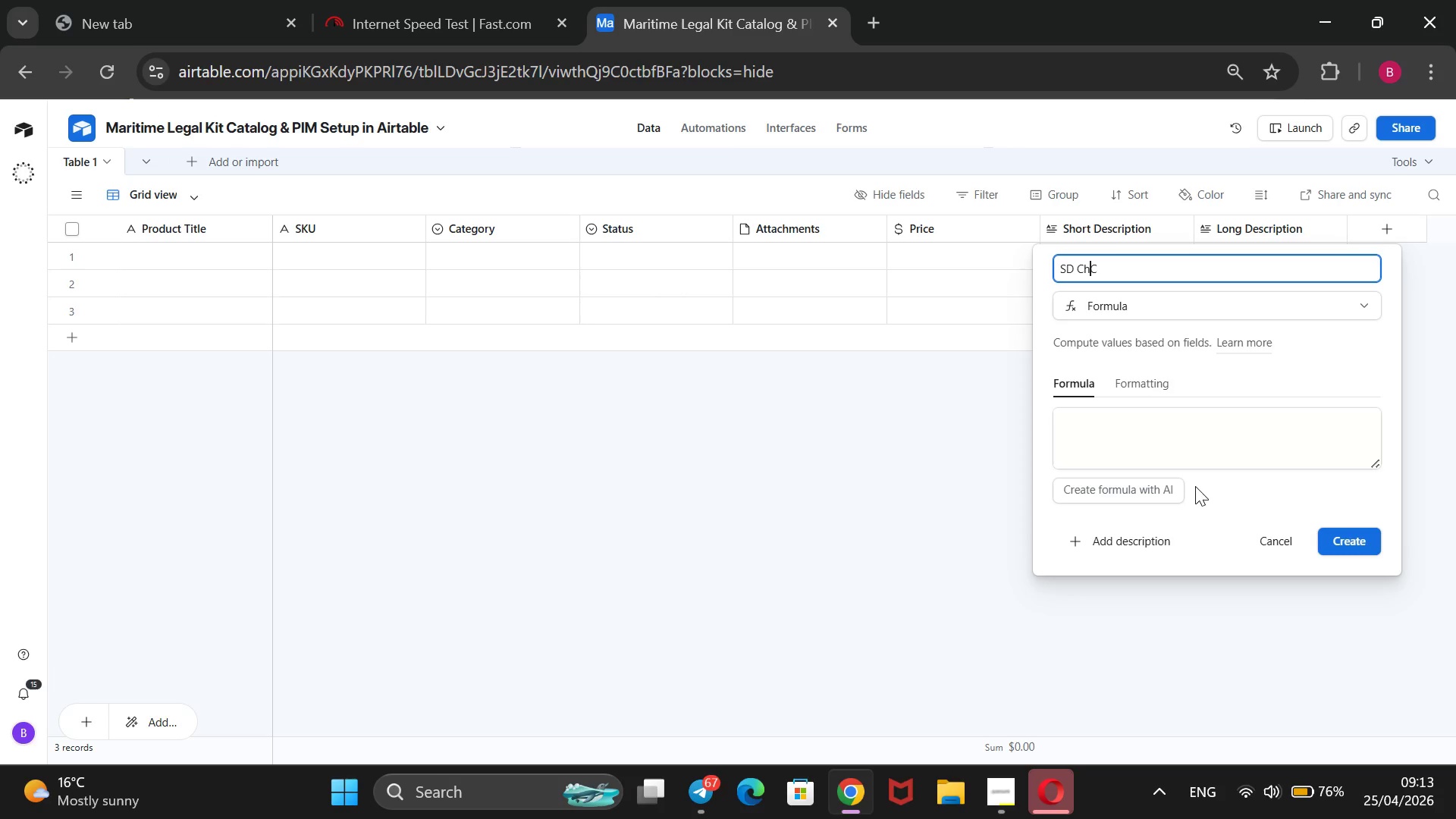 
type(haracter )
 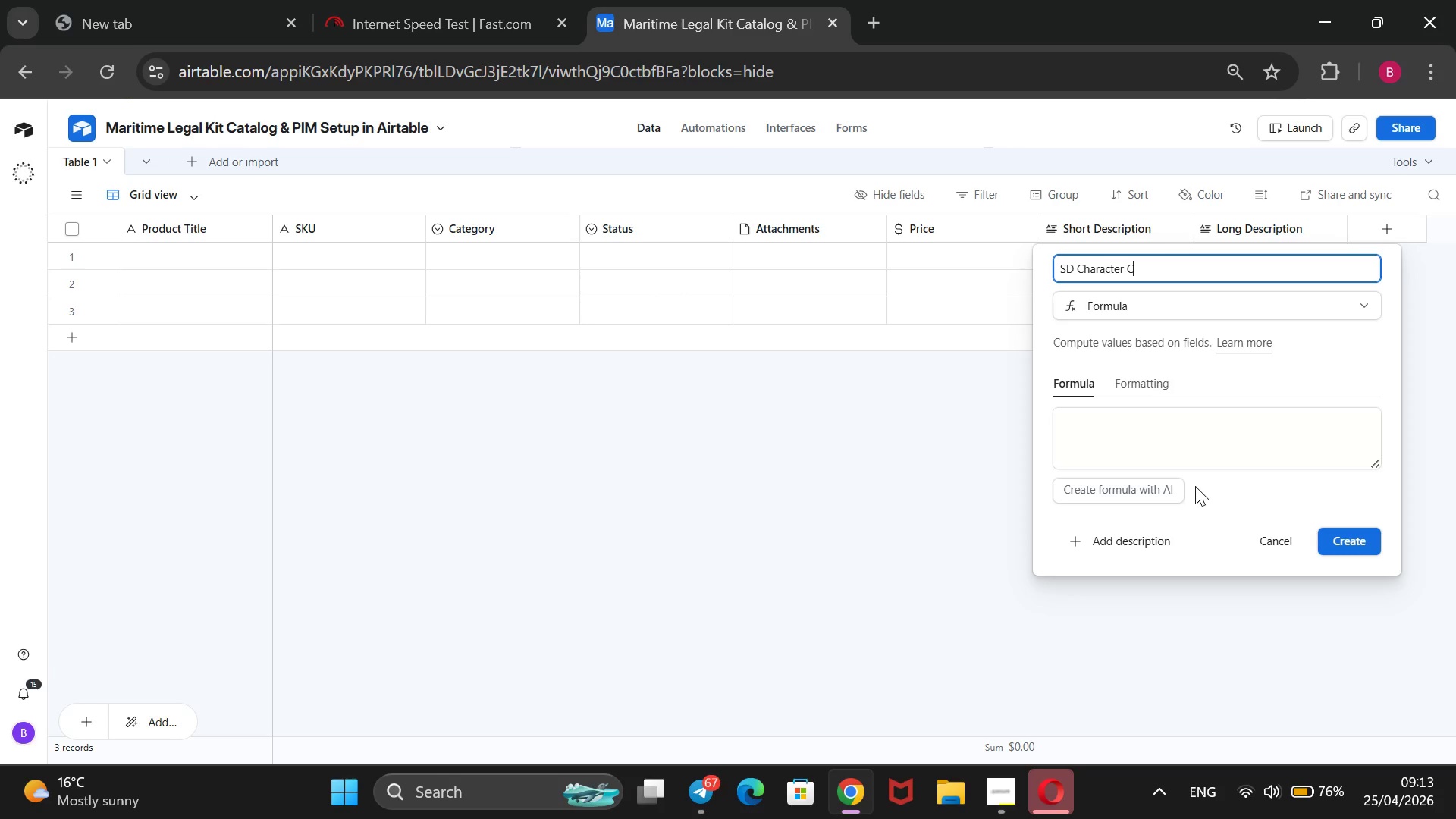 
key(ArrowRight)
 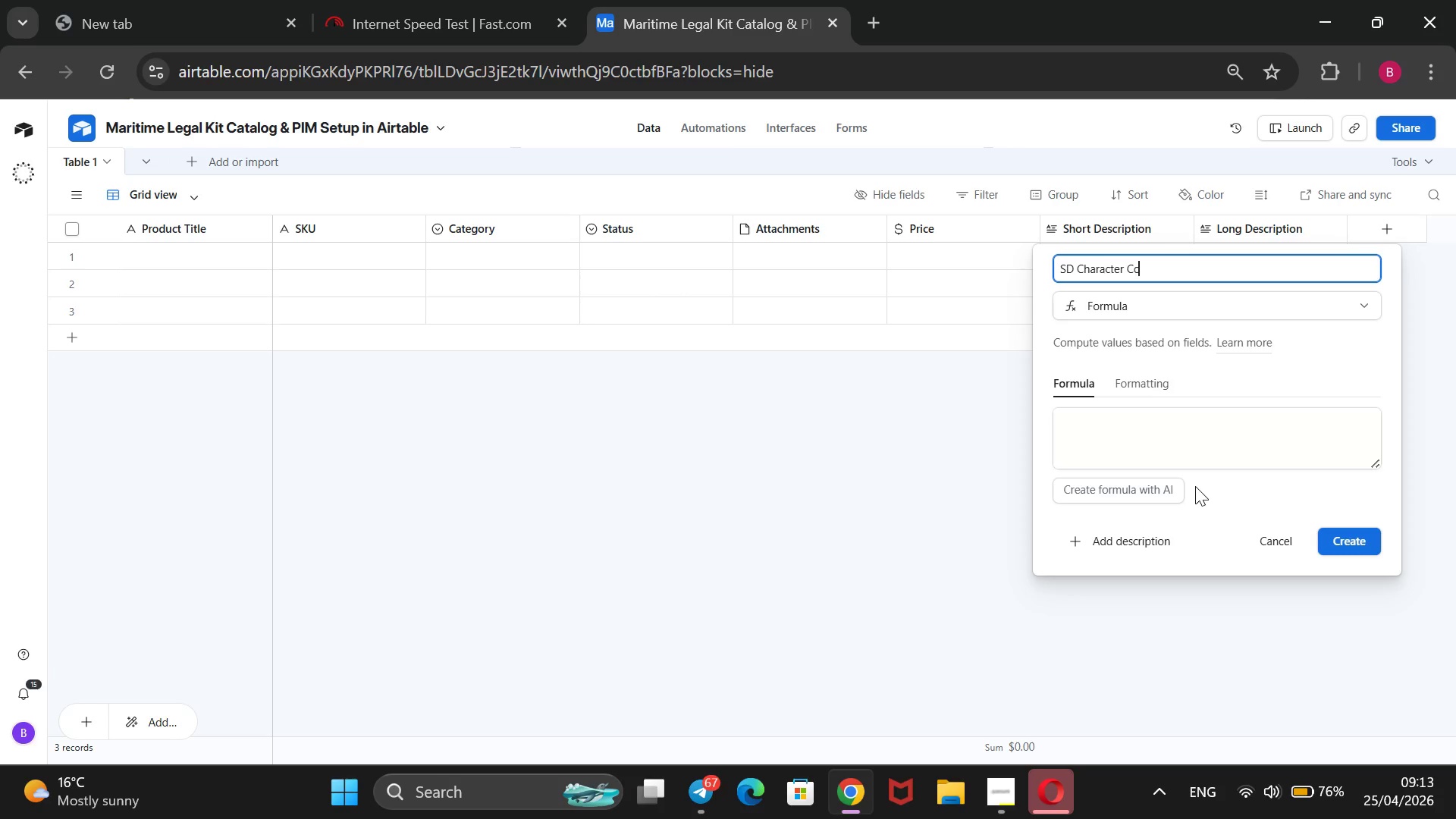 
type(c)
key(Backspace)
type(ount)
 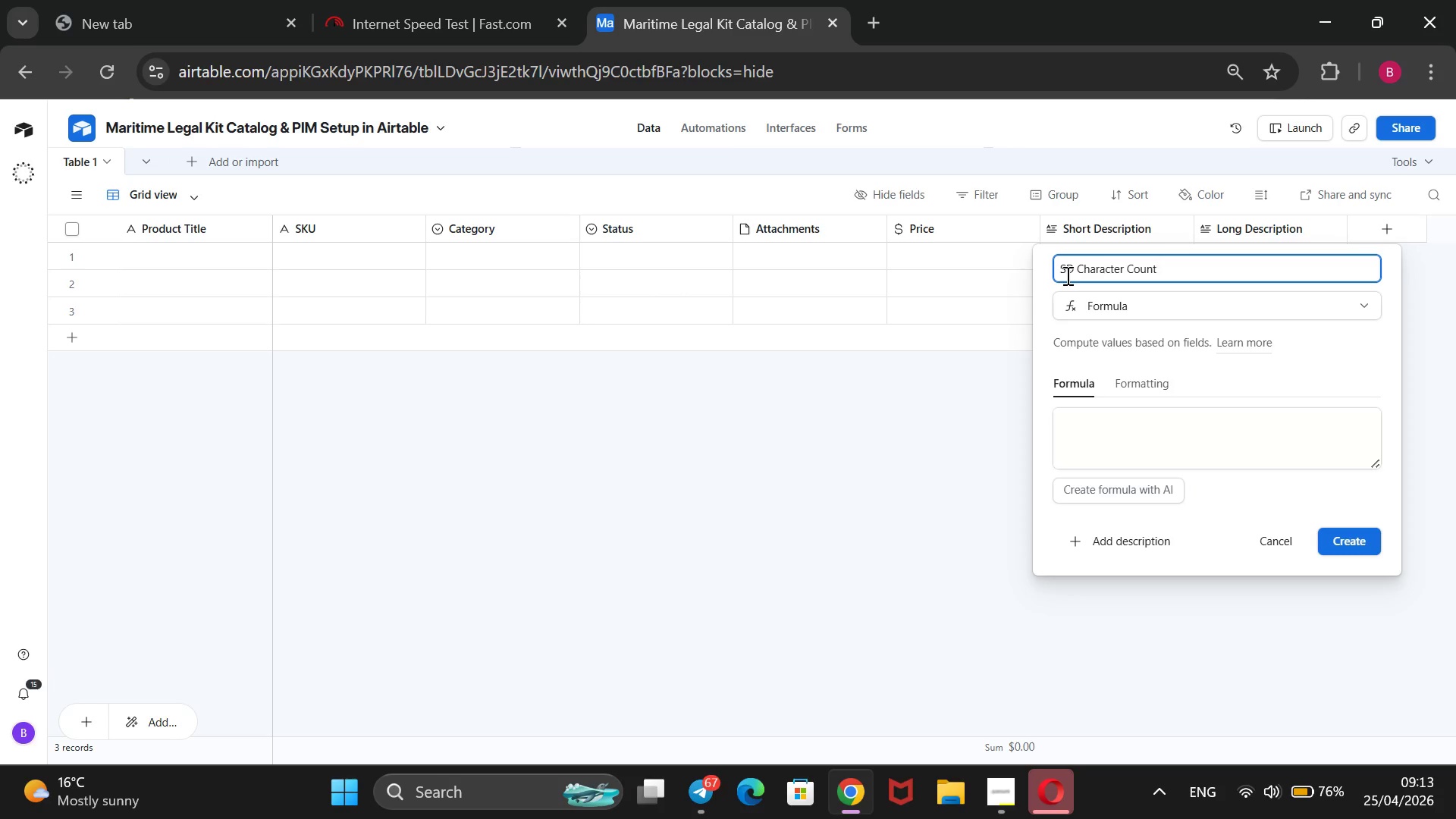 
left_click([1066, 274])
 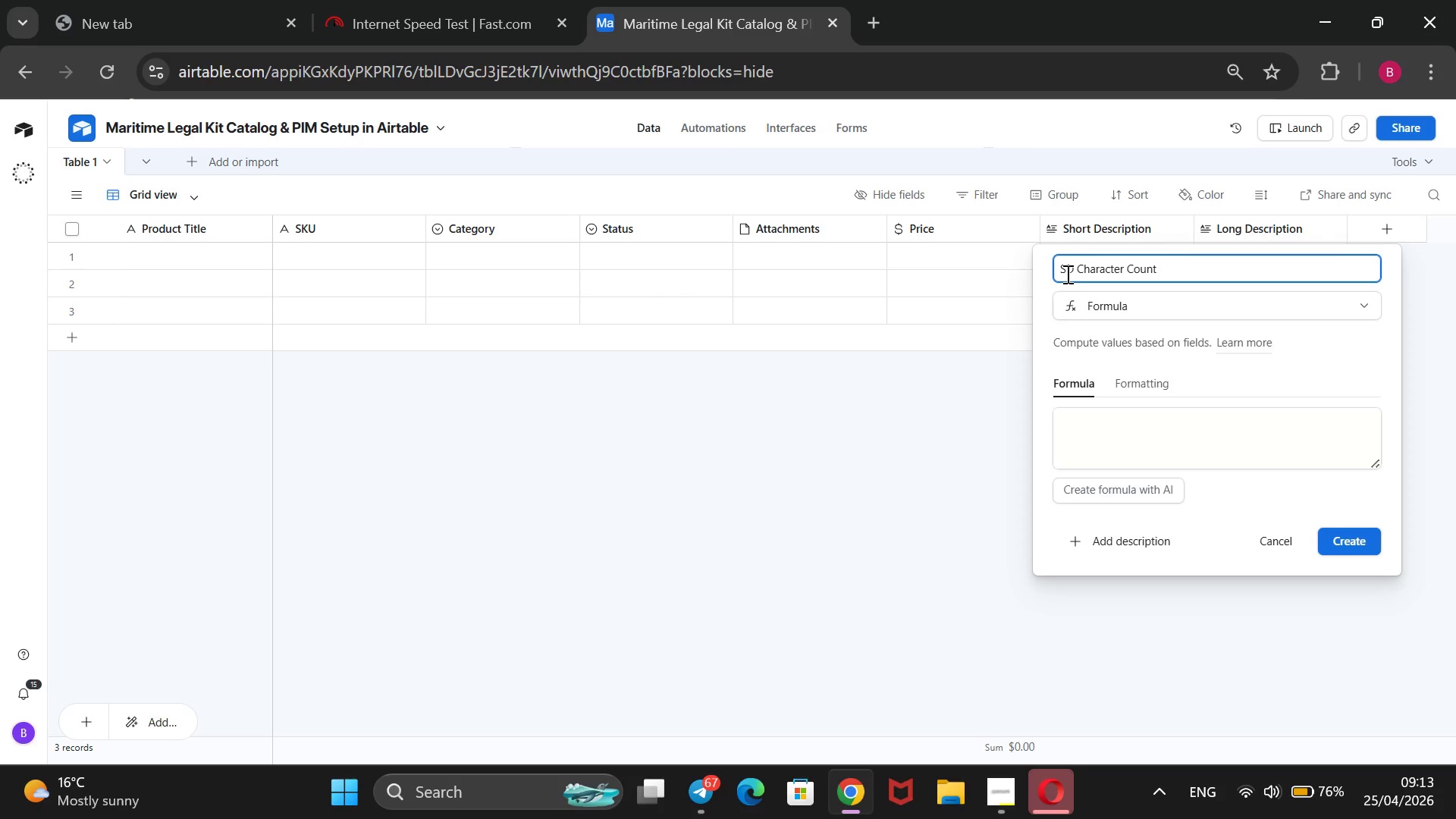 
type(hort )
 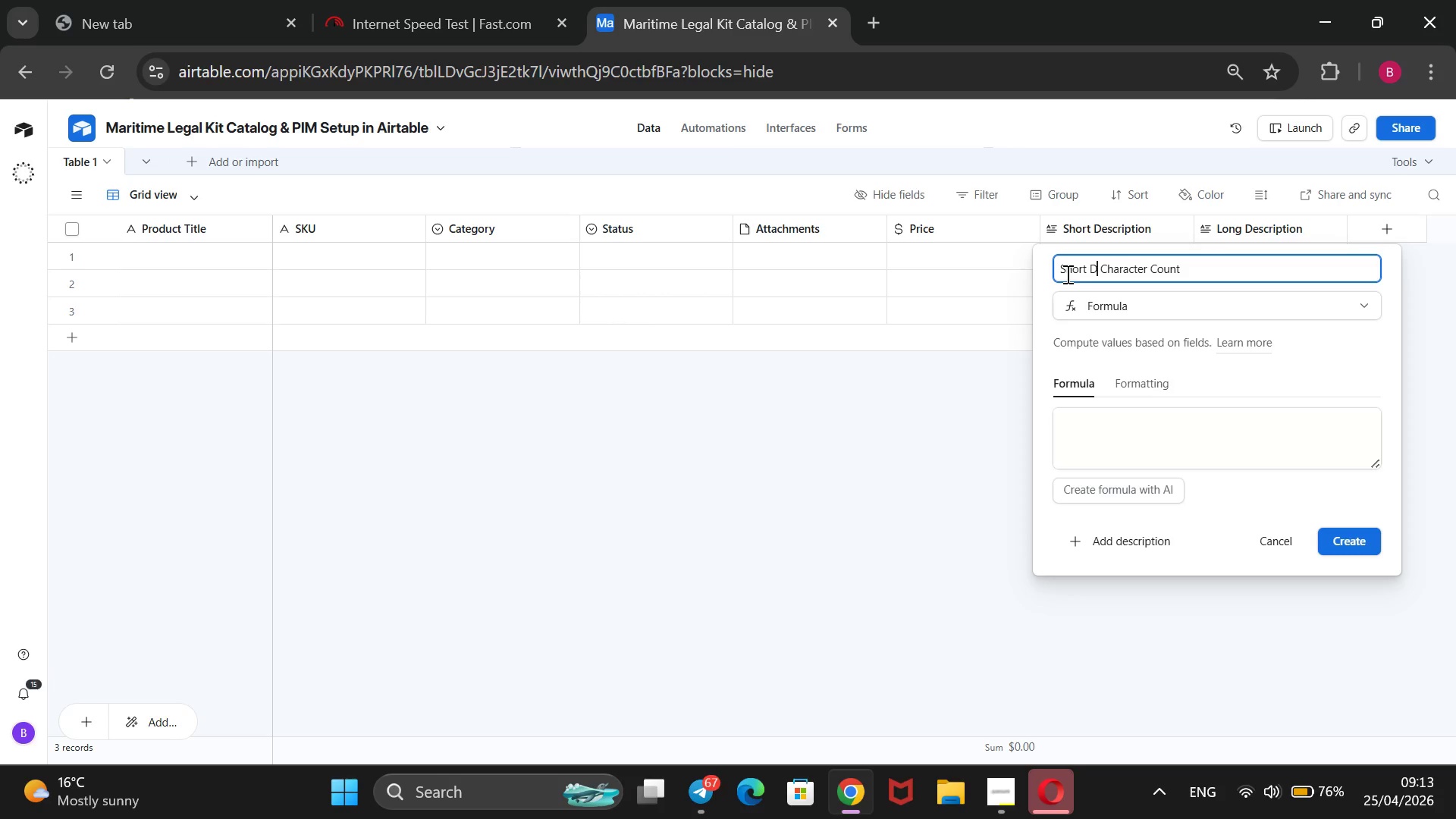 
key(ArrowRight)
 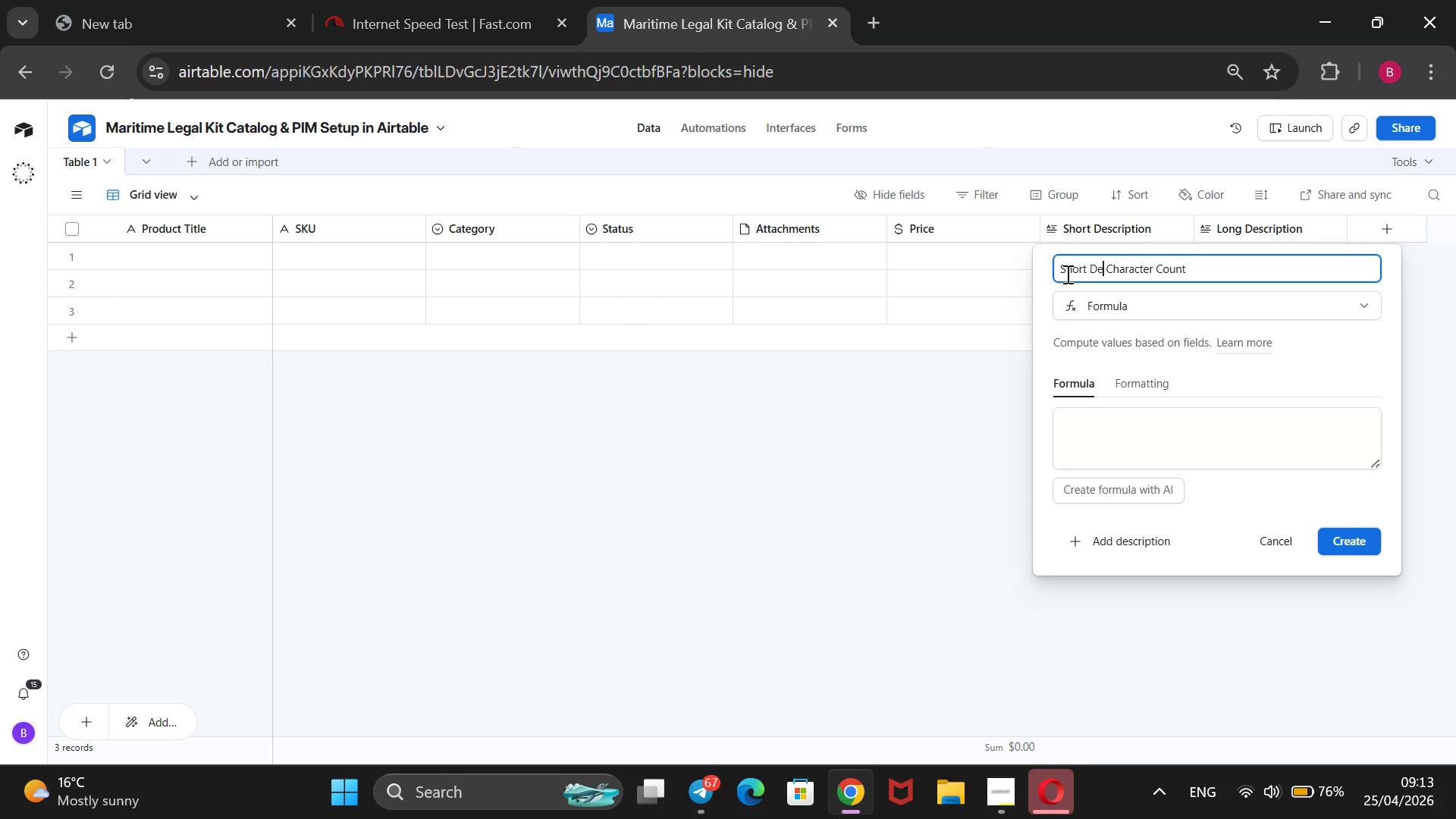 
type(escription)
 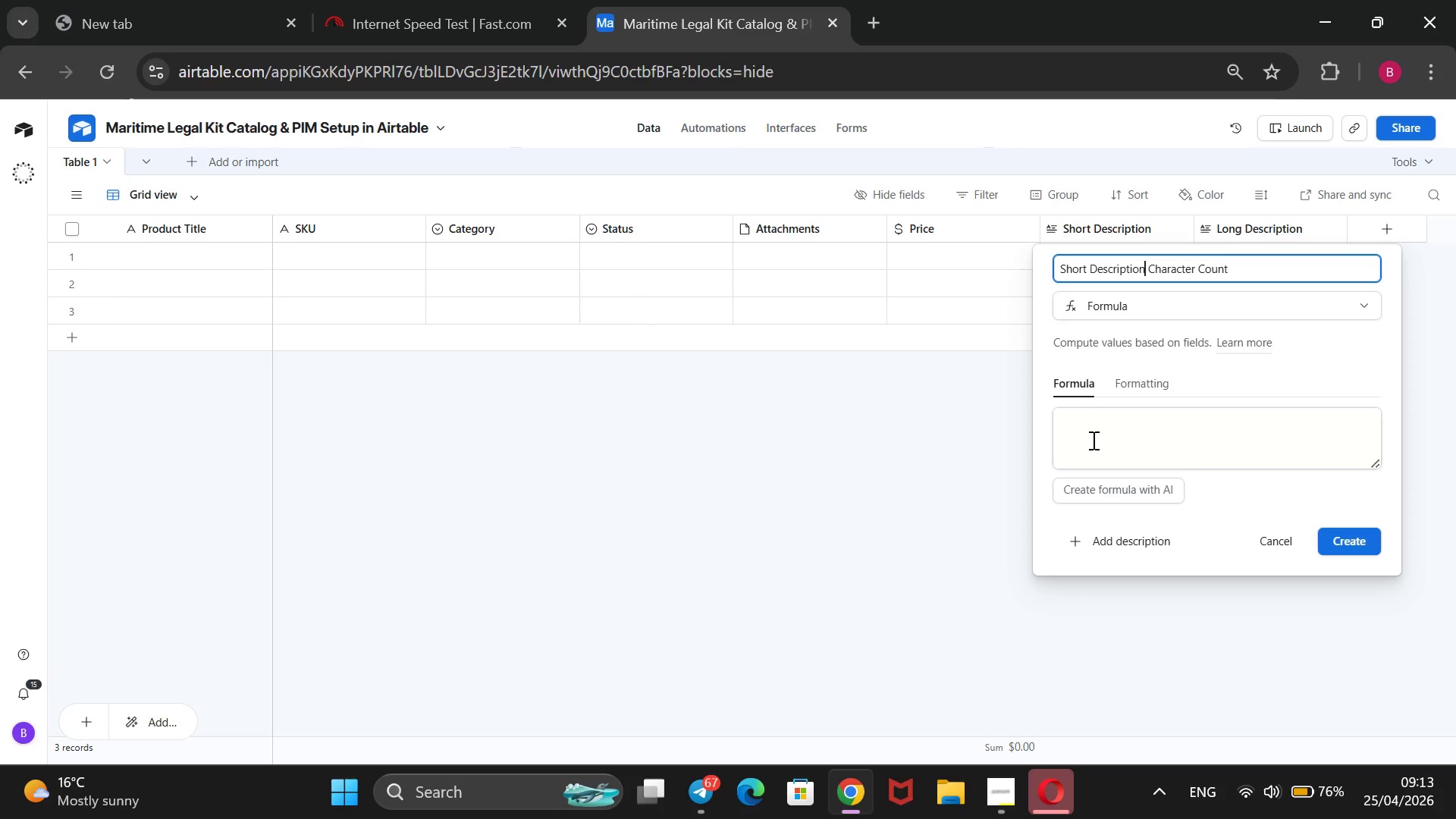 
left_click([1092, 440])
 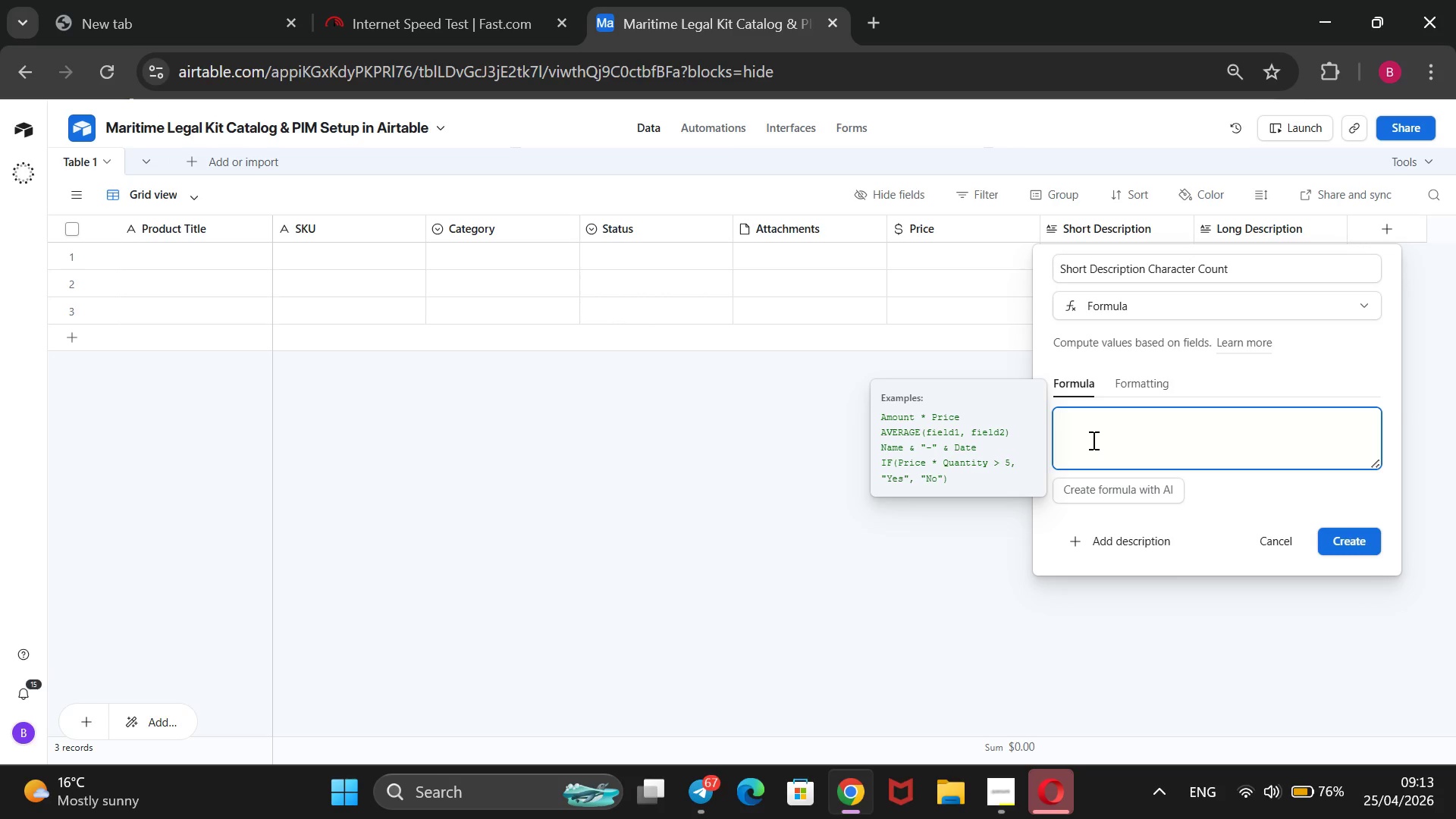 
type(LEN())
 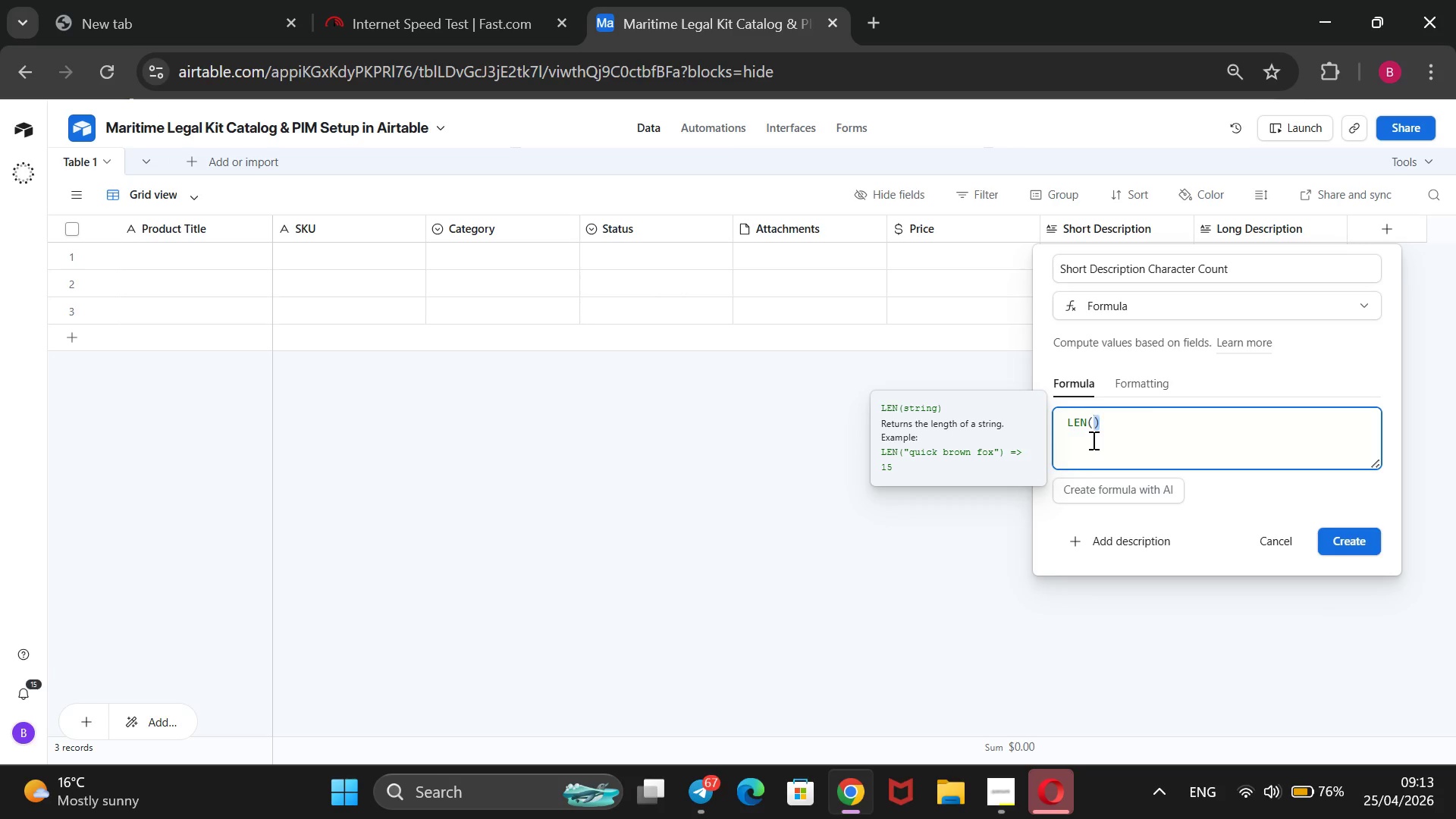 
key(Shift+ArrowLeft)
 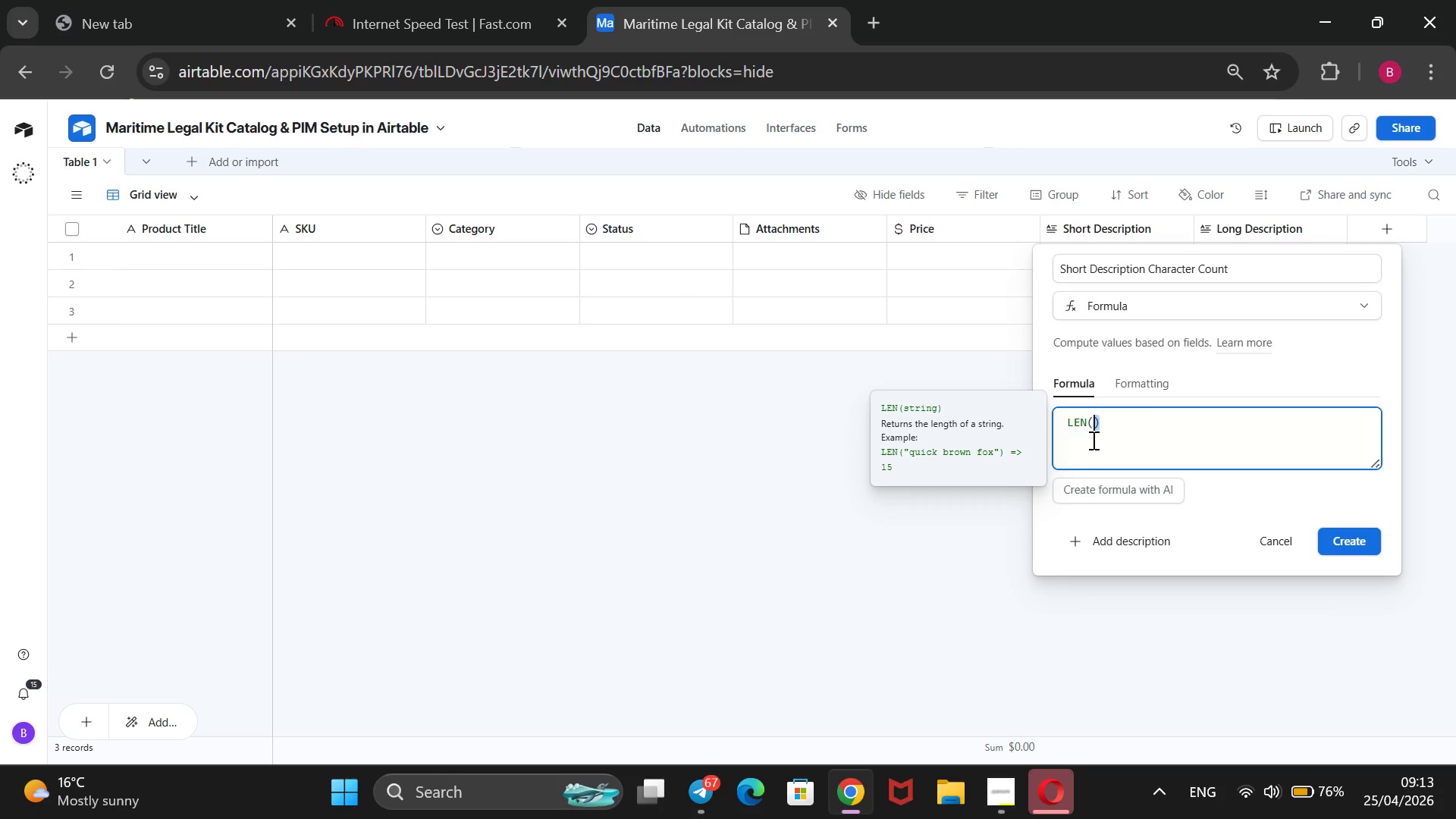 
key(Shift+BracketLeft)
 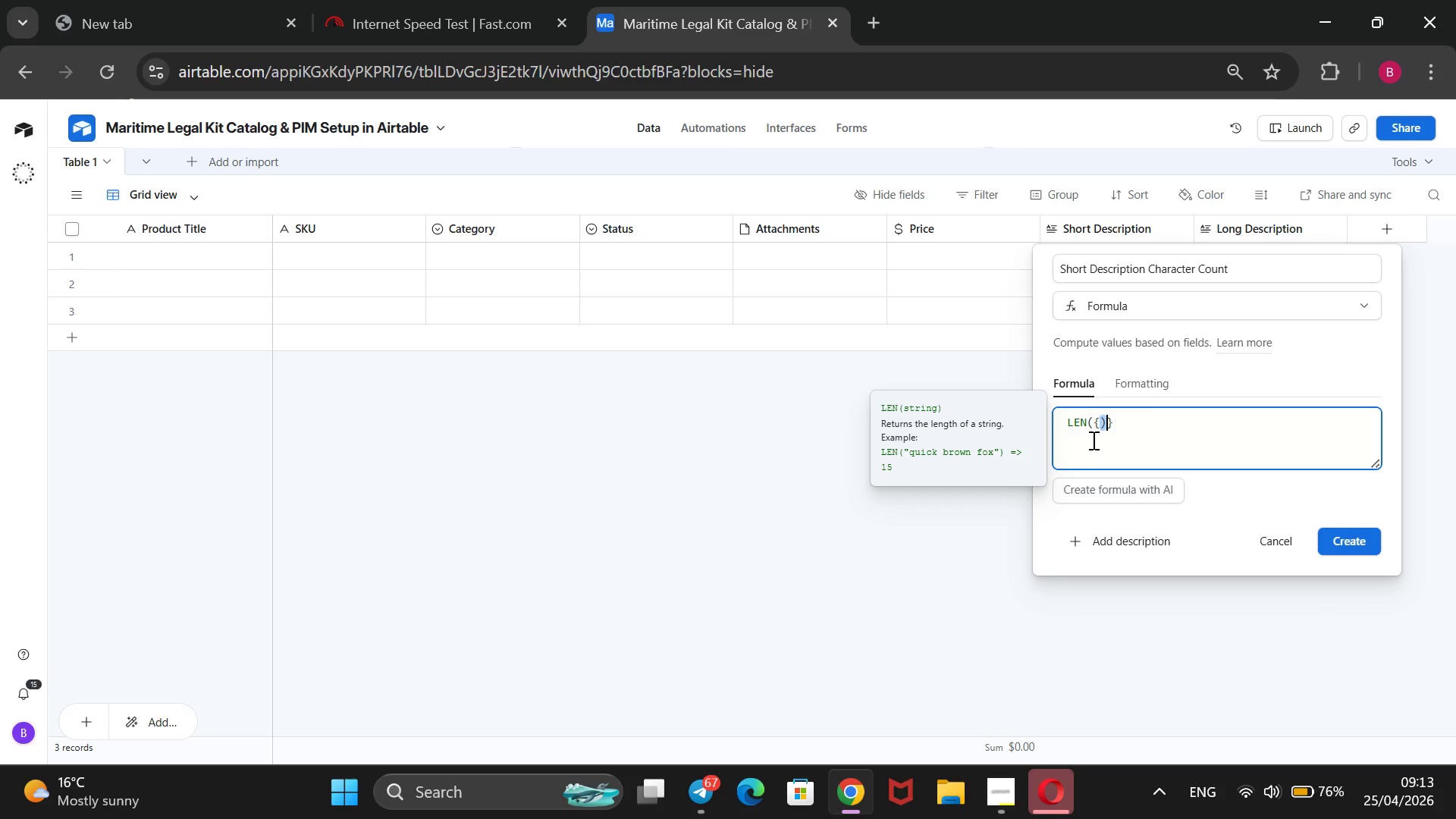 
key(Backspace)
 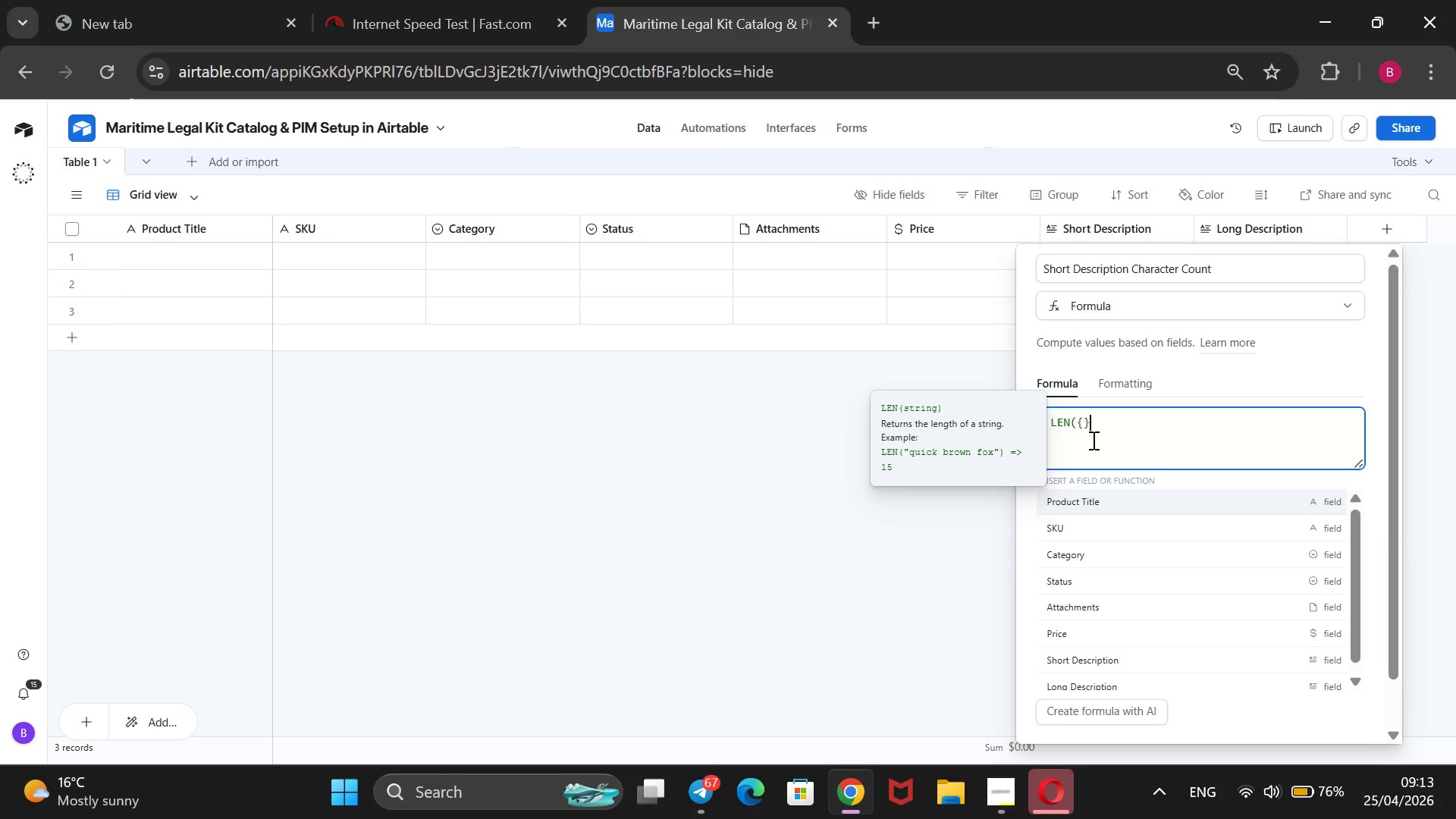 
key(ArrowRight)
 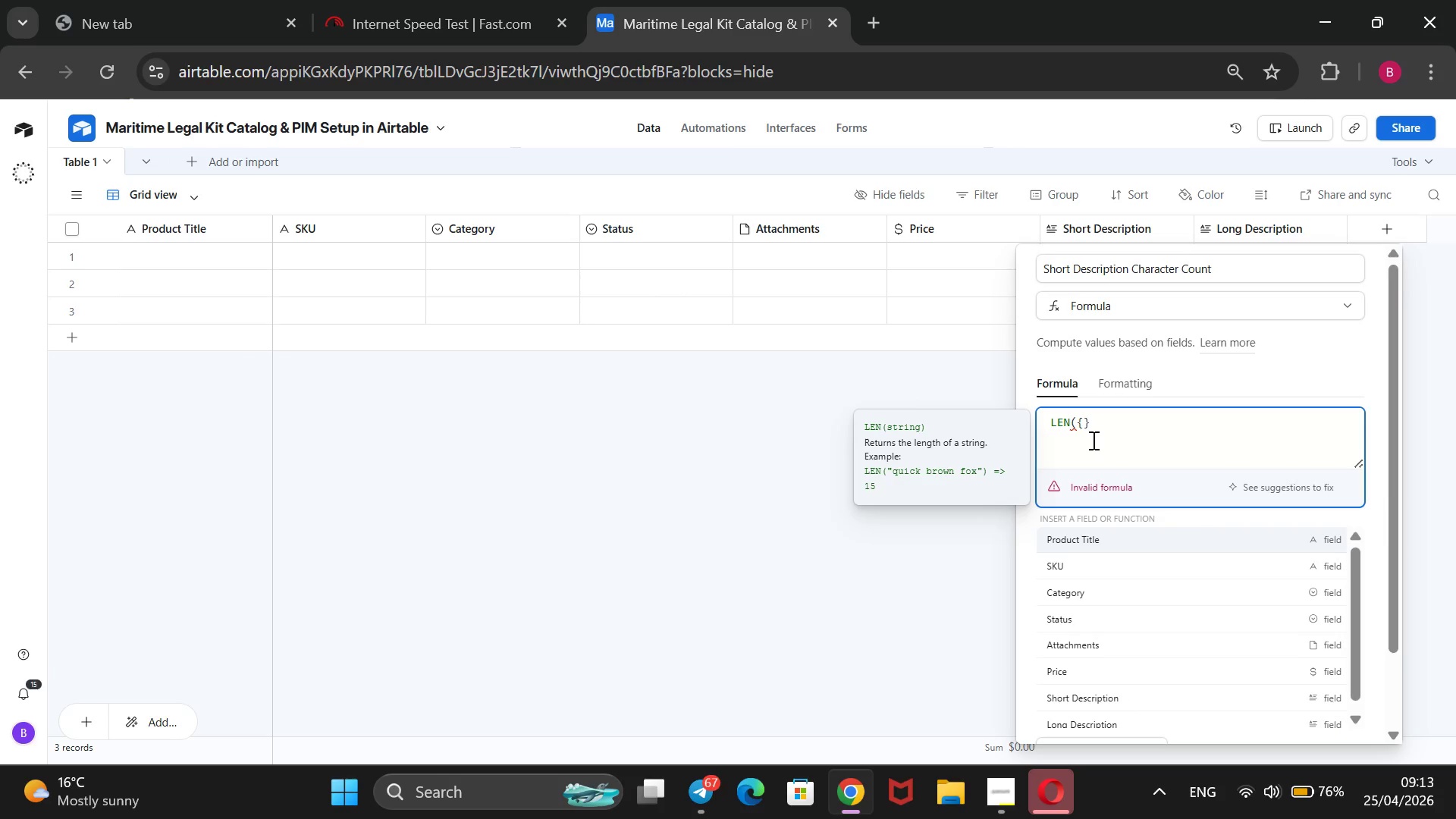 
key(Shift+0)
 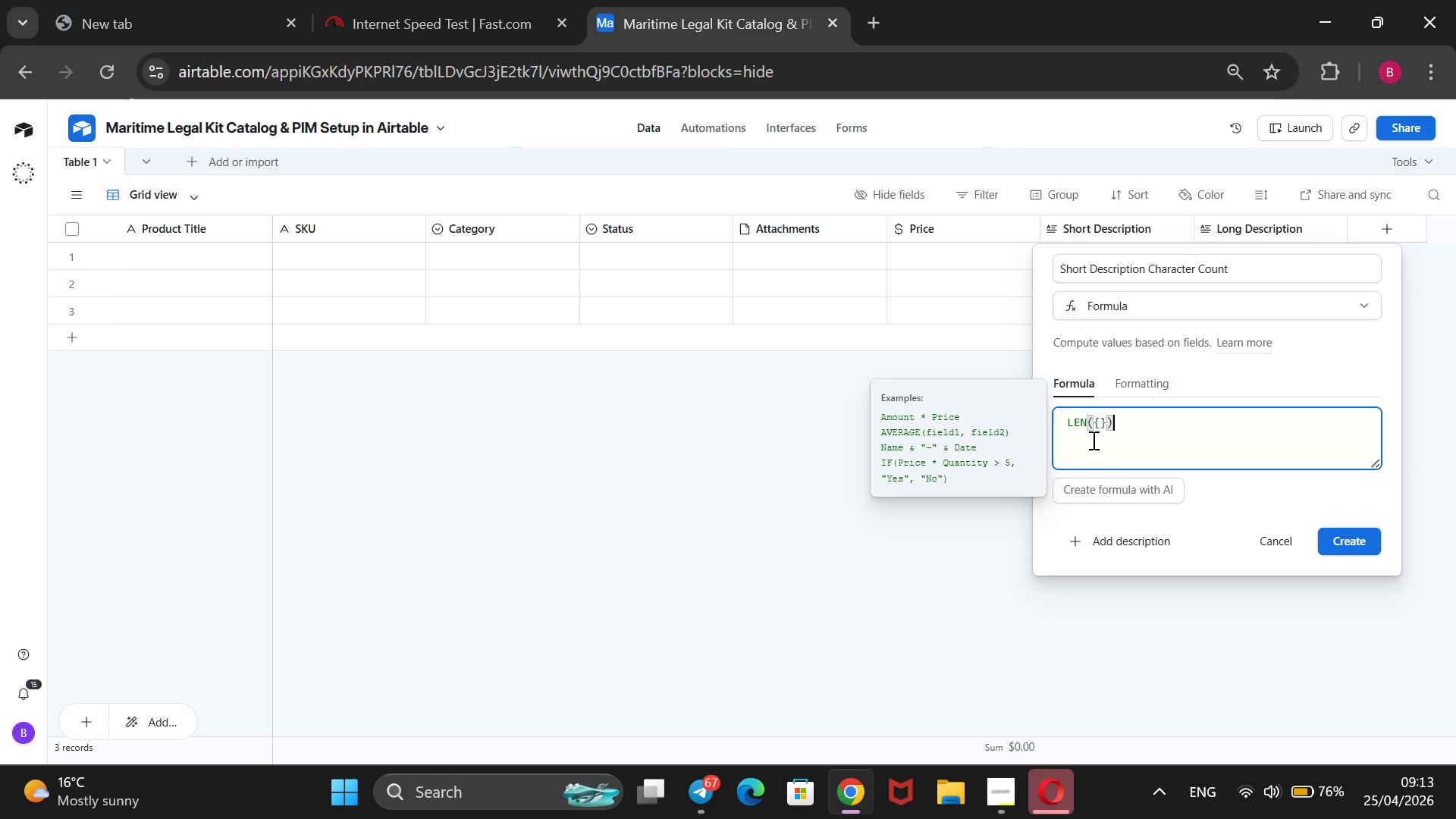 
key(ArrowLeft)
 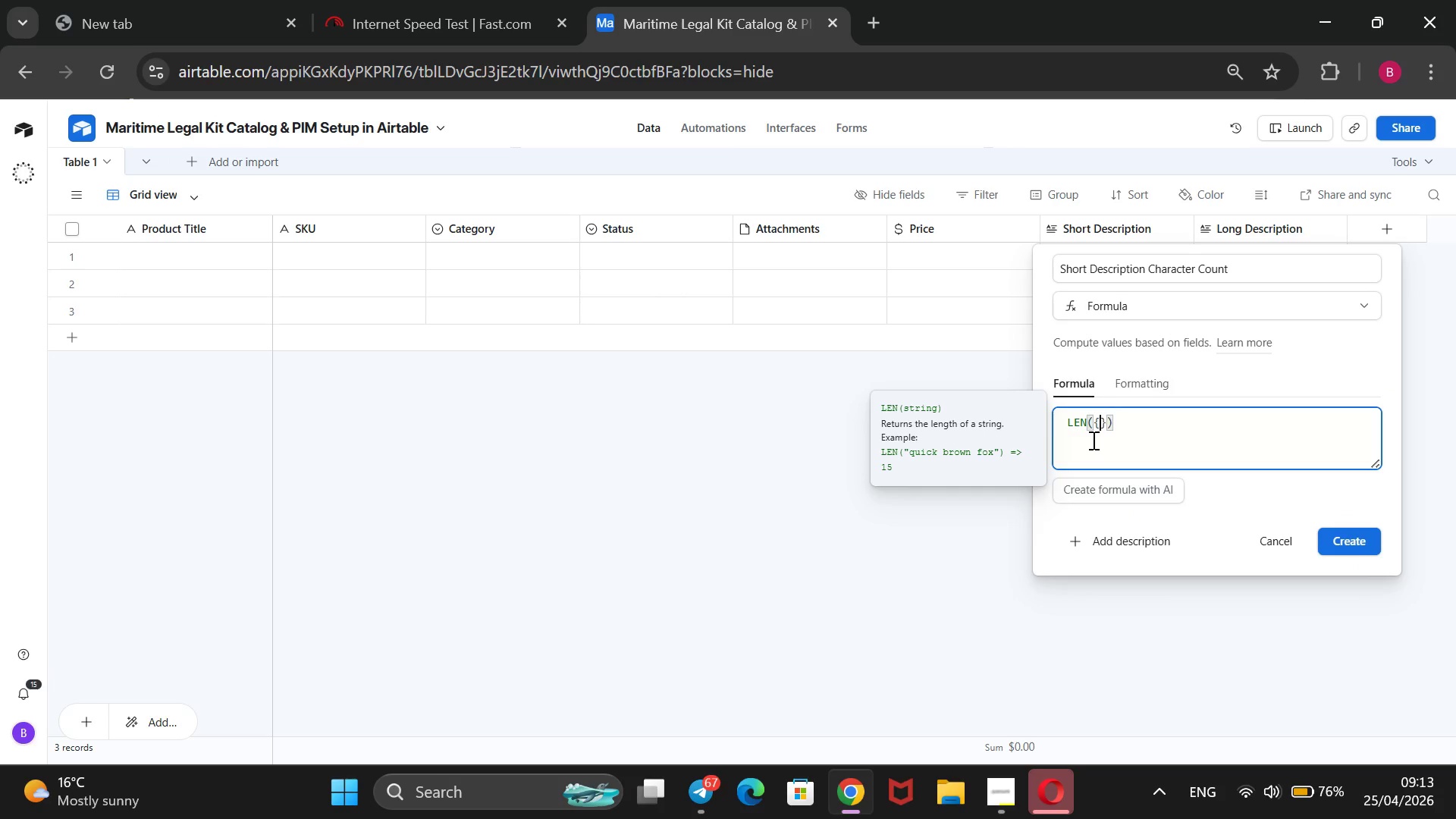 
key(ArrowLeft)
 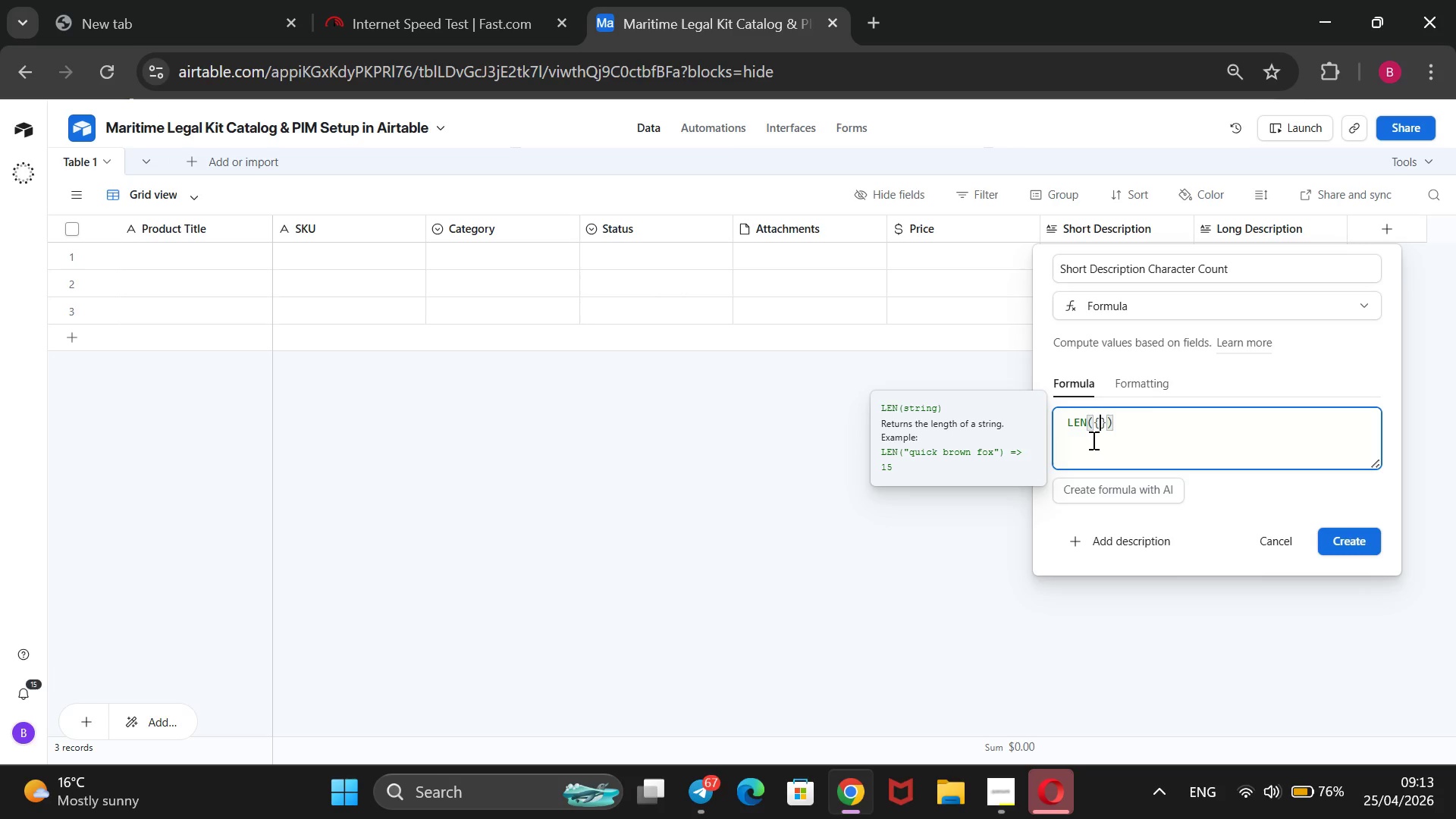 
key(CapsLock)
 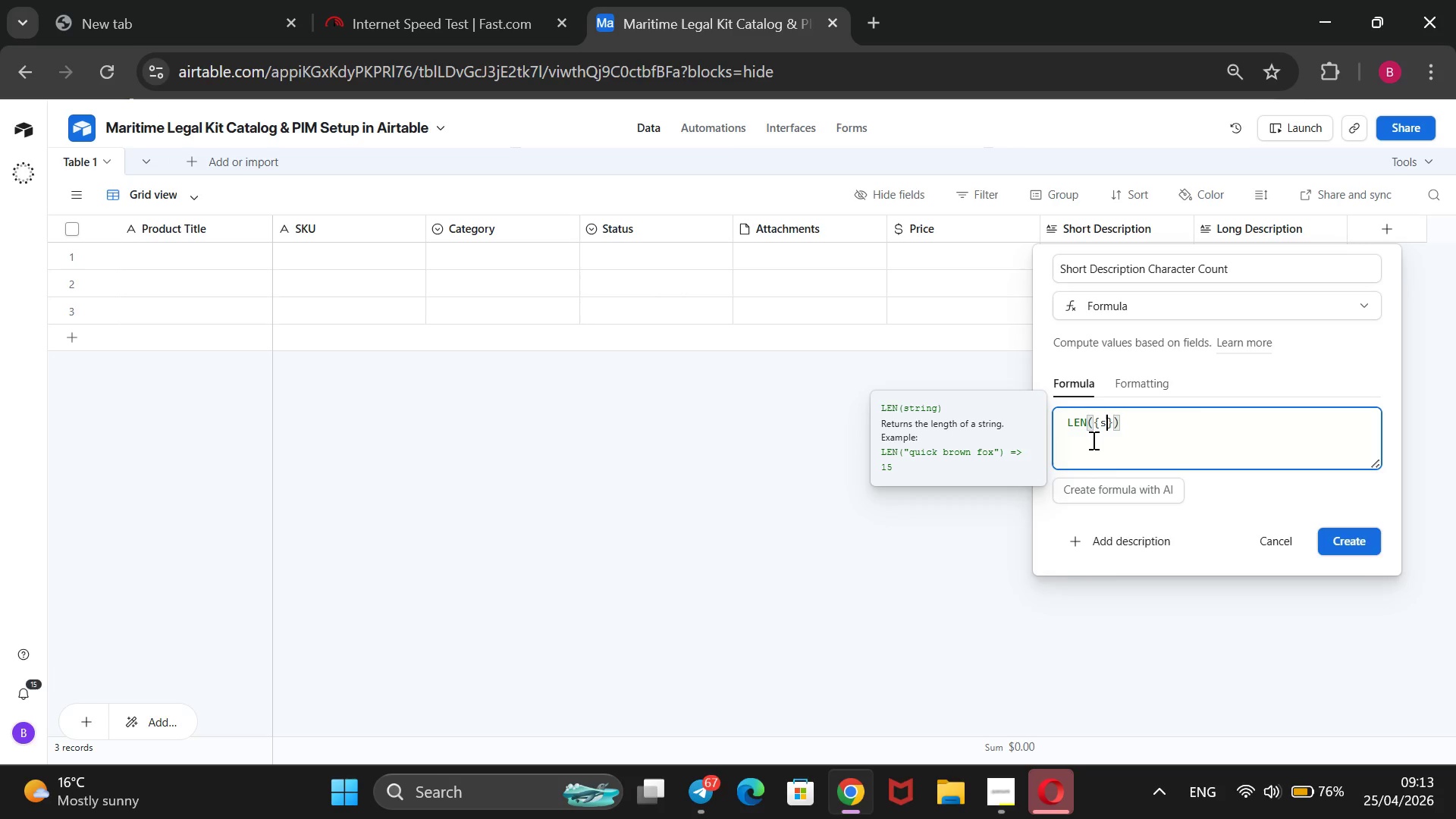 
key(S)
 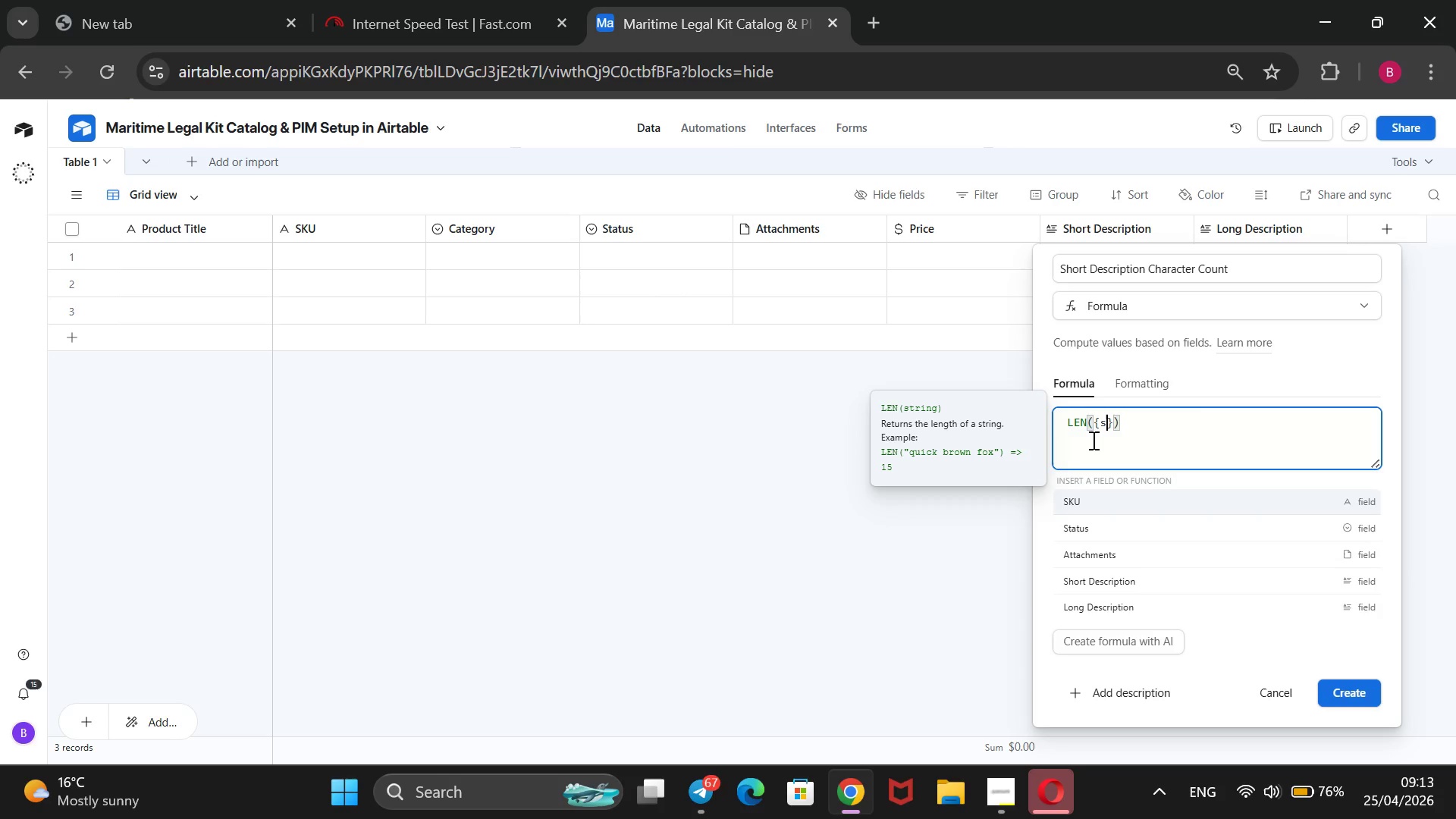 
key(ArrowDown)
 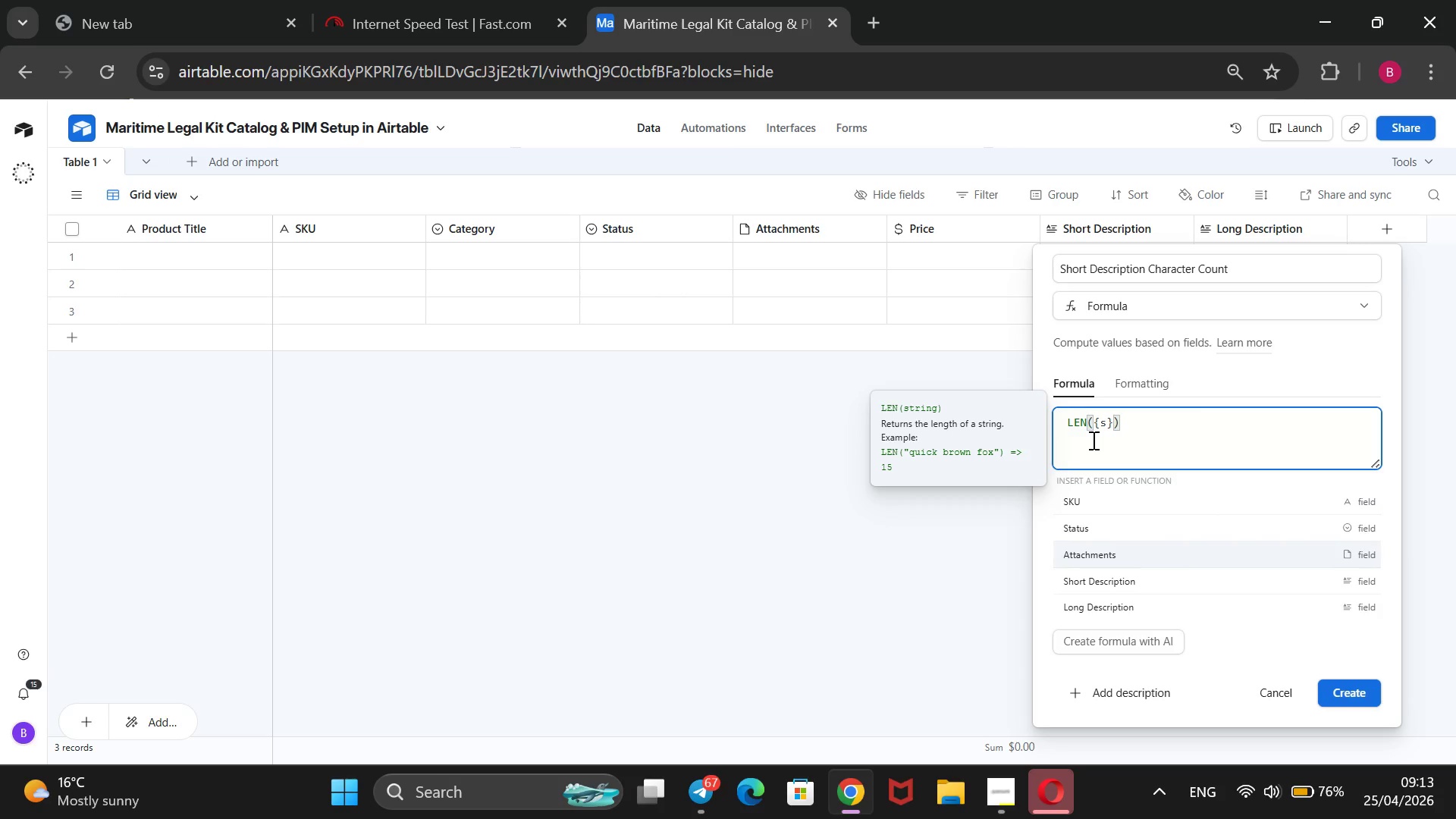 
key(ArrowDown)
 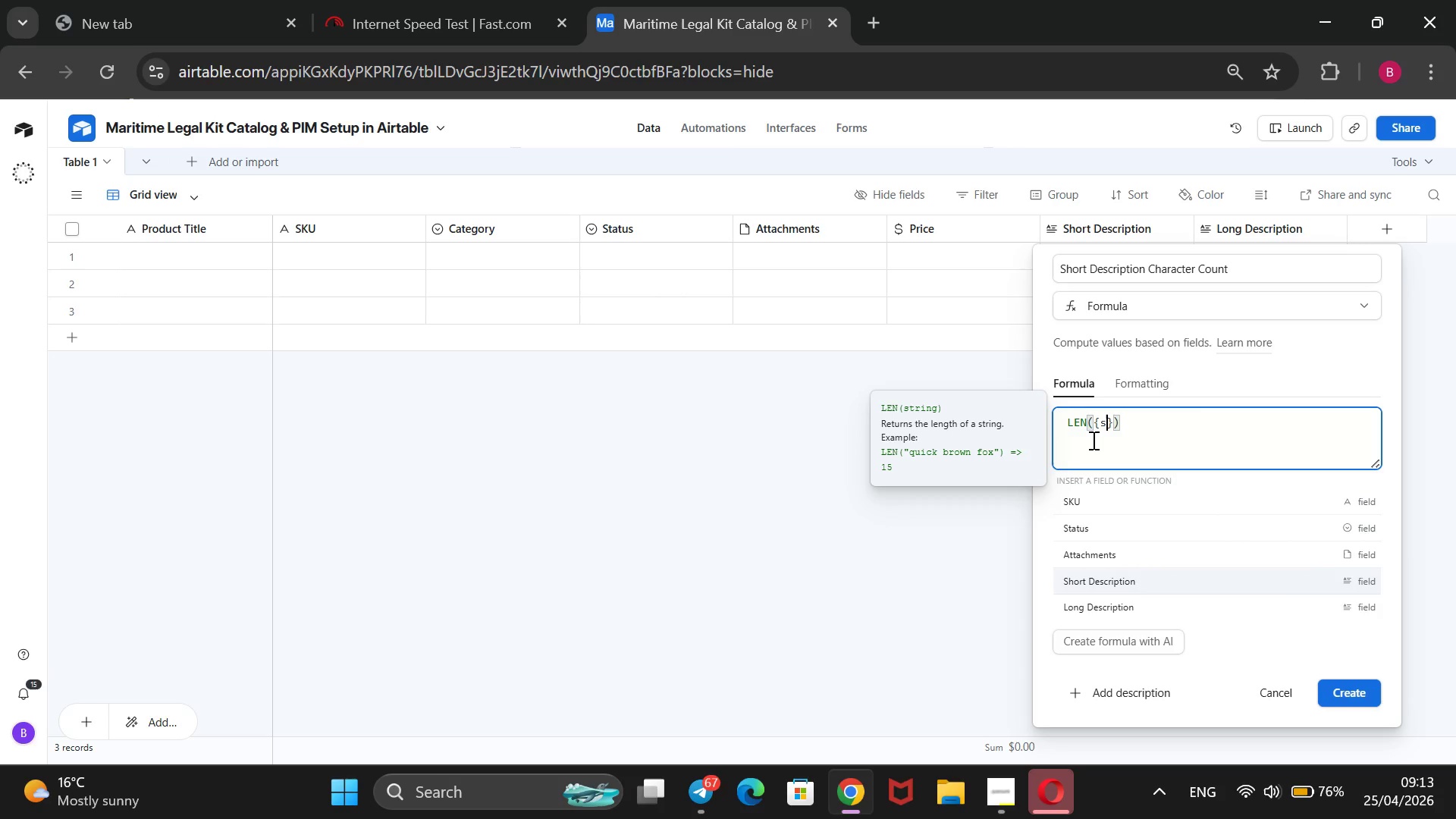 
key(ArrowDown)
 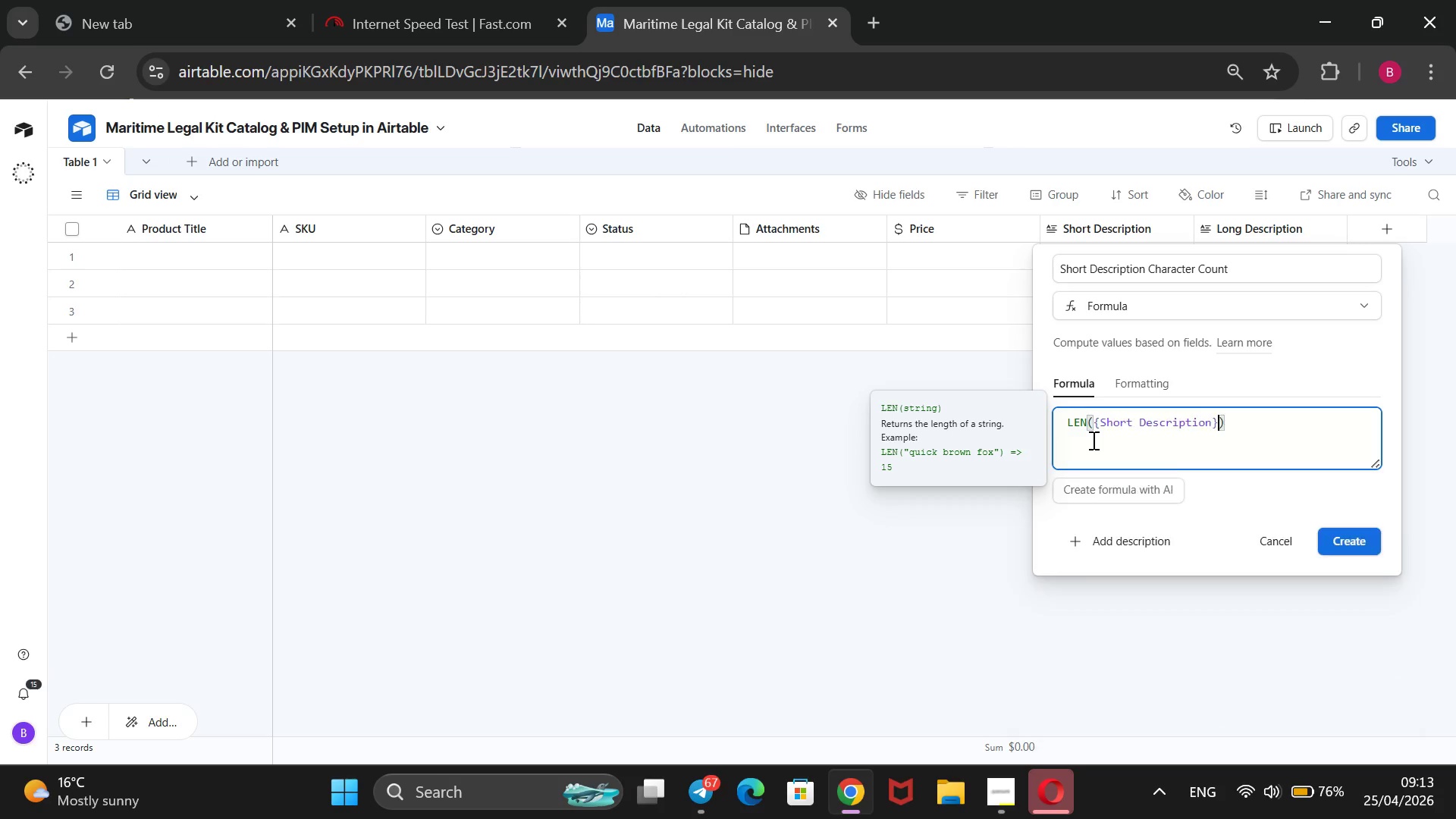 
key(Enter)
 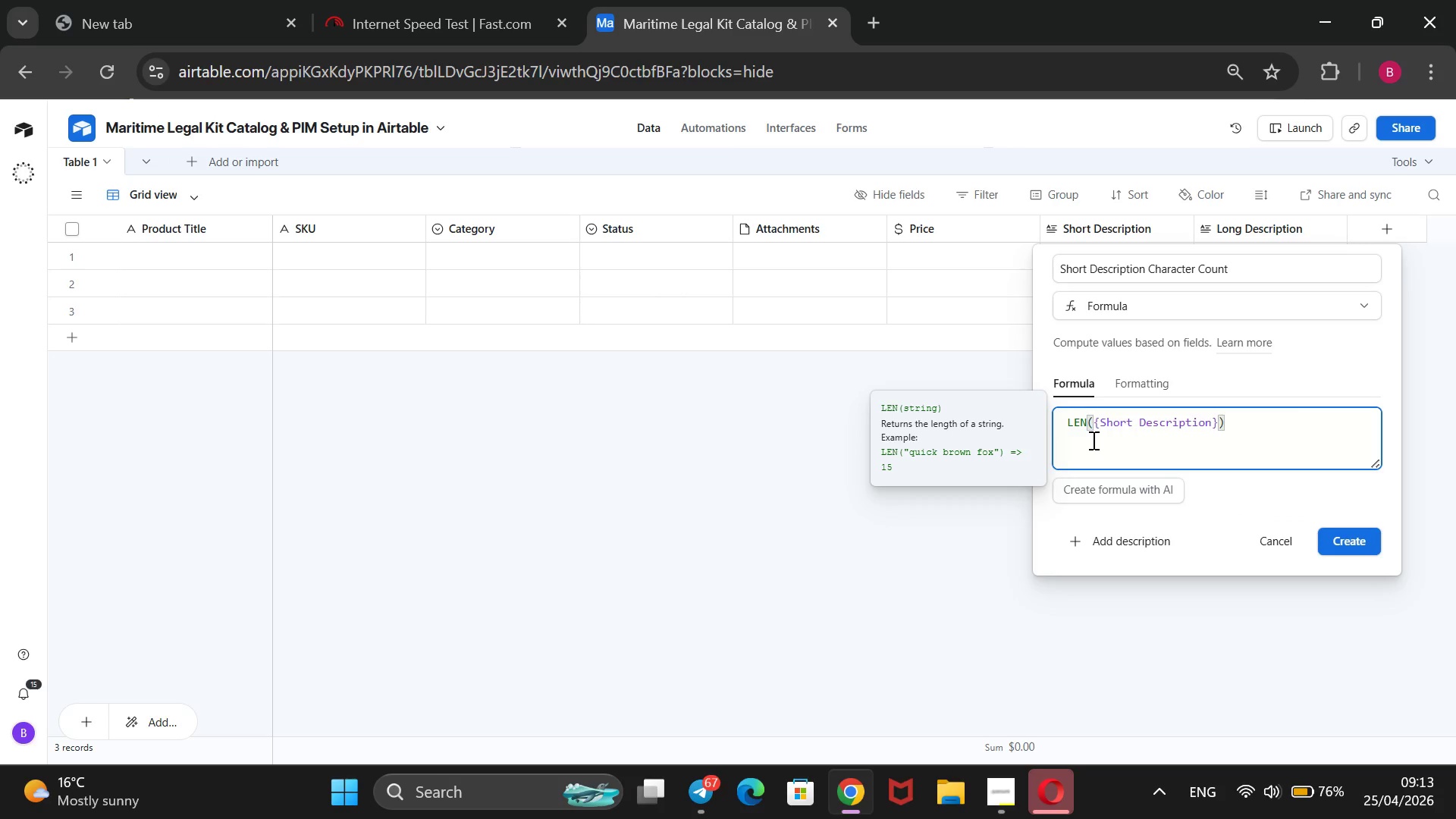 
key(CapsLock)
 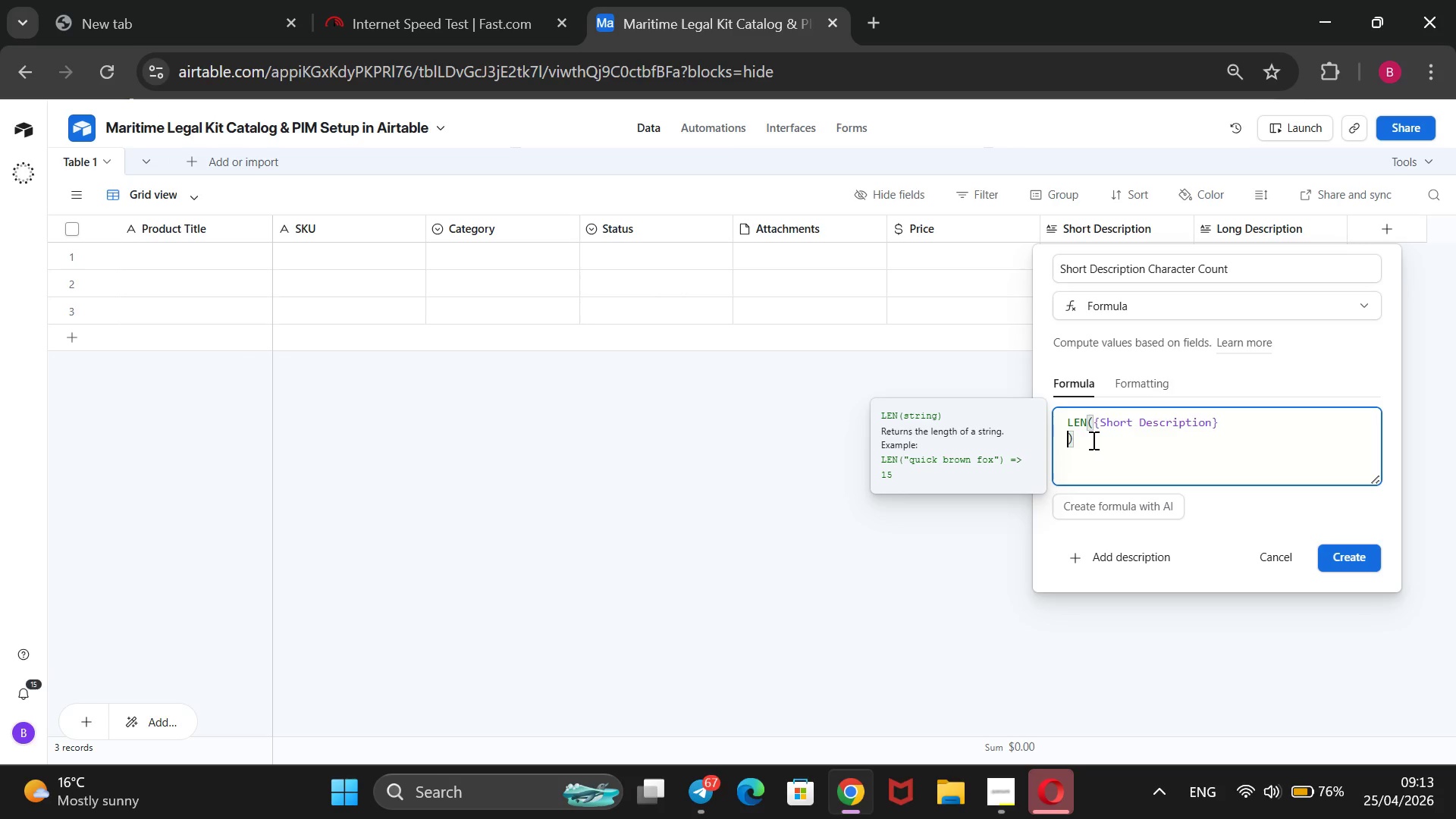 
key(Enter)
 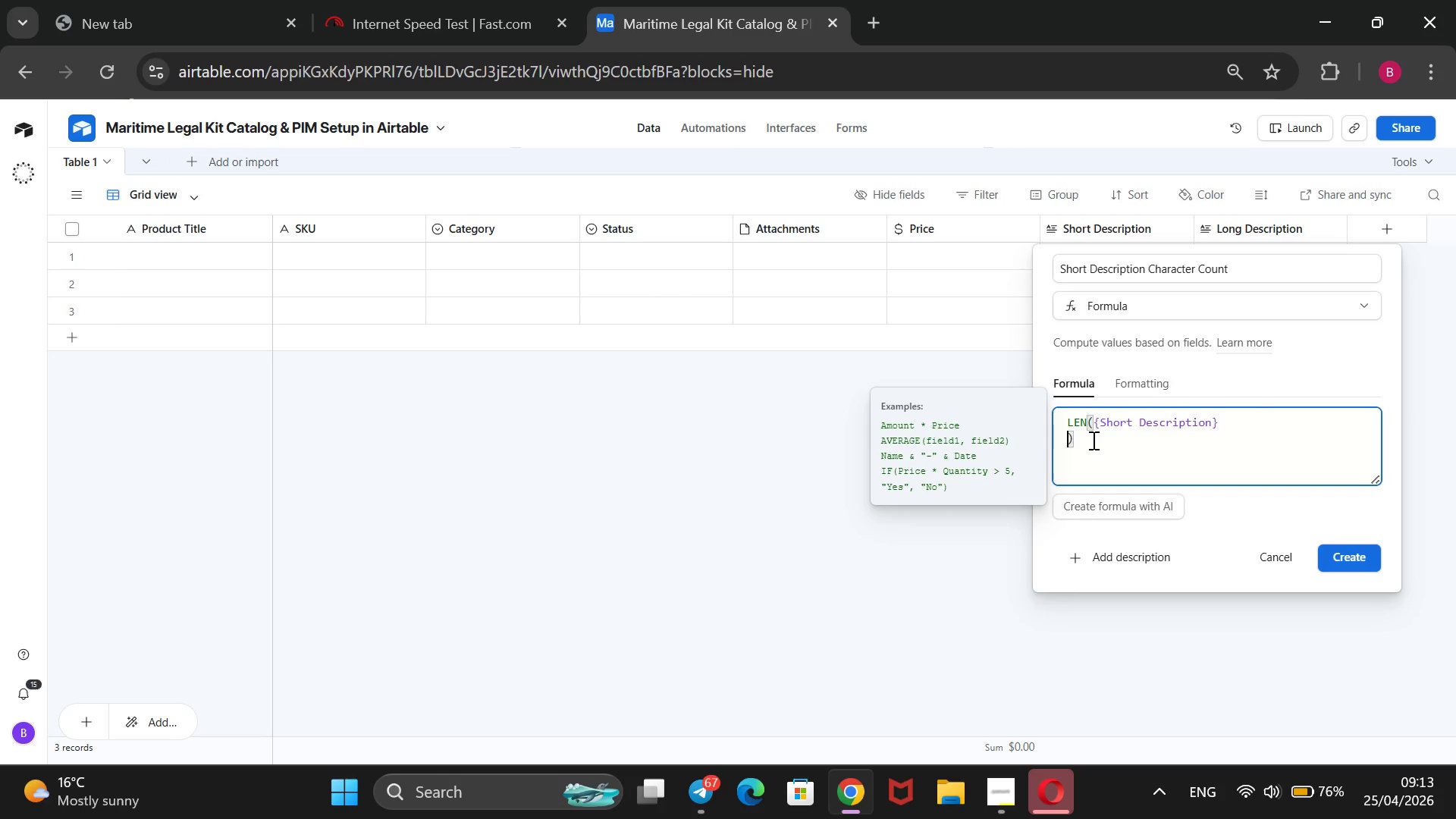 
key(Backspace)
 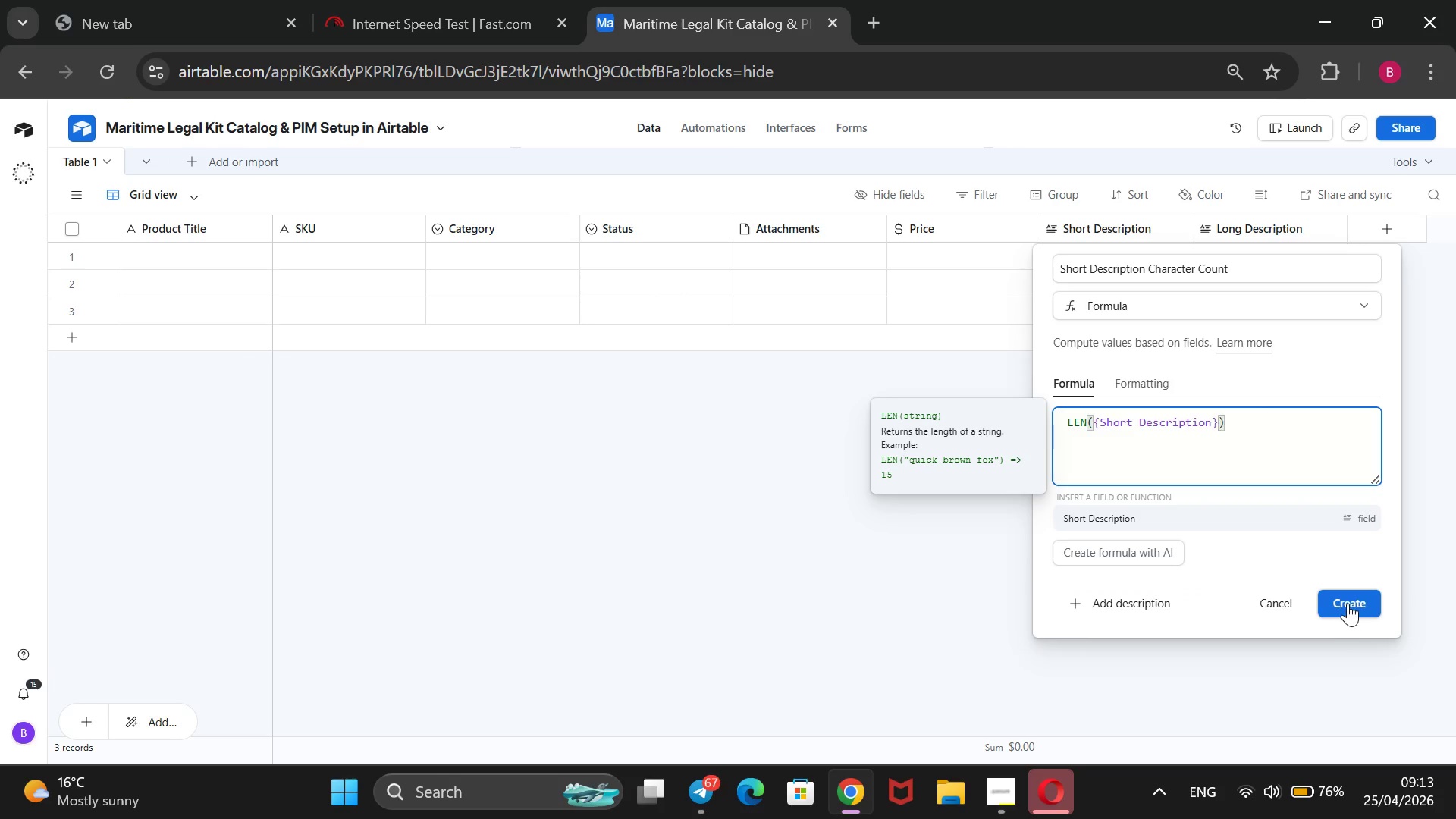 
left_click([1348, 601])
 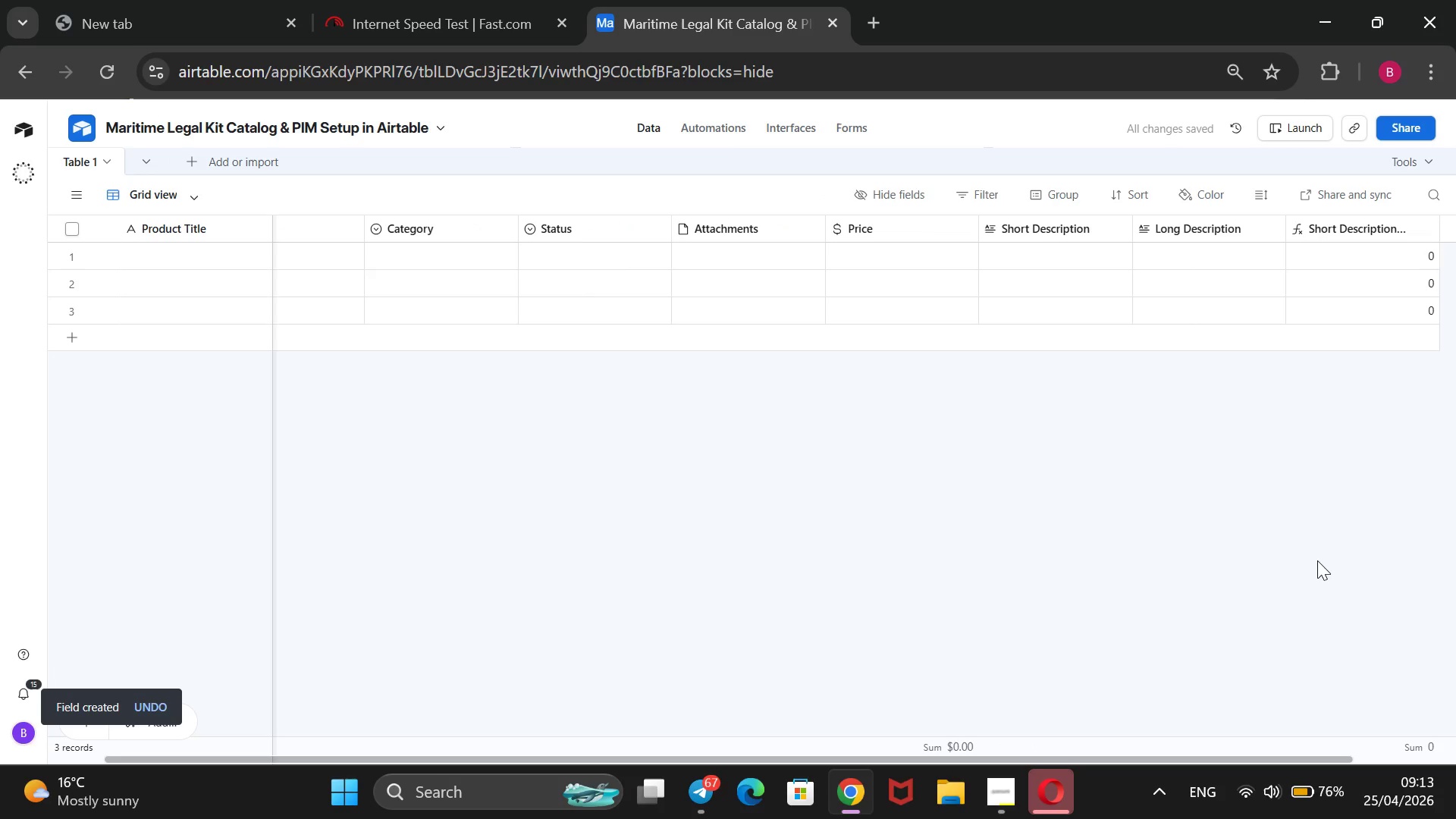 
wait(10.16)
 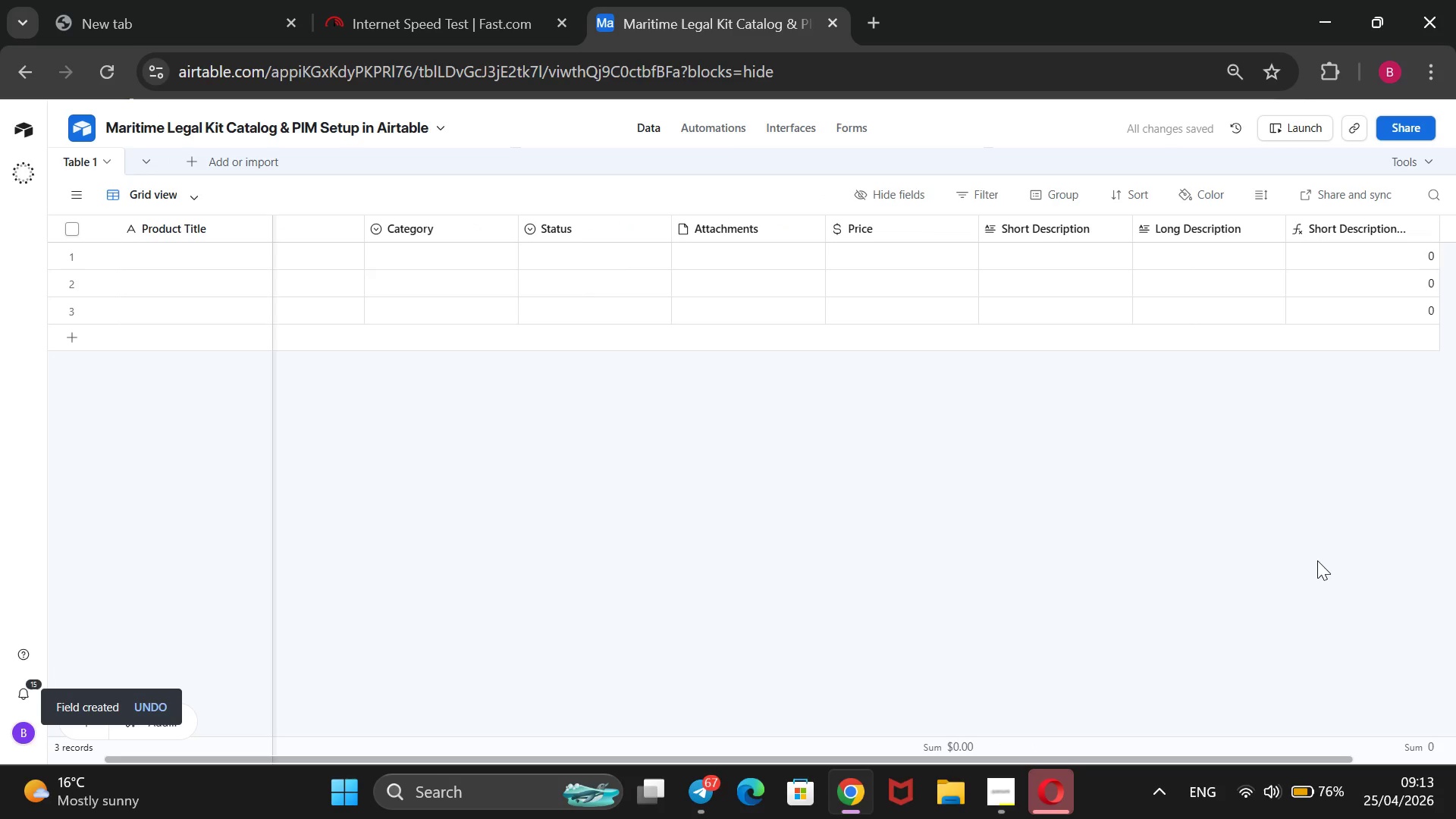 
left_click([1451, 232])
 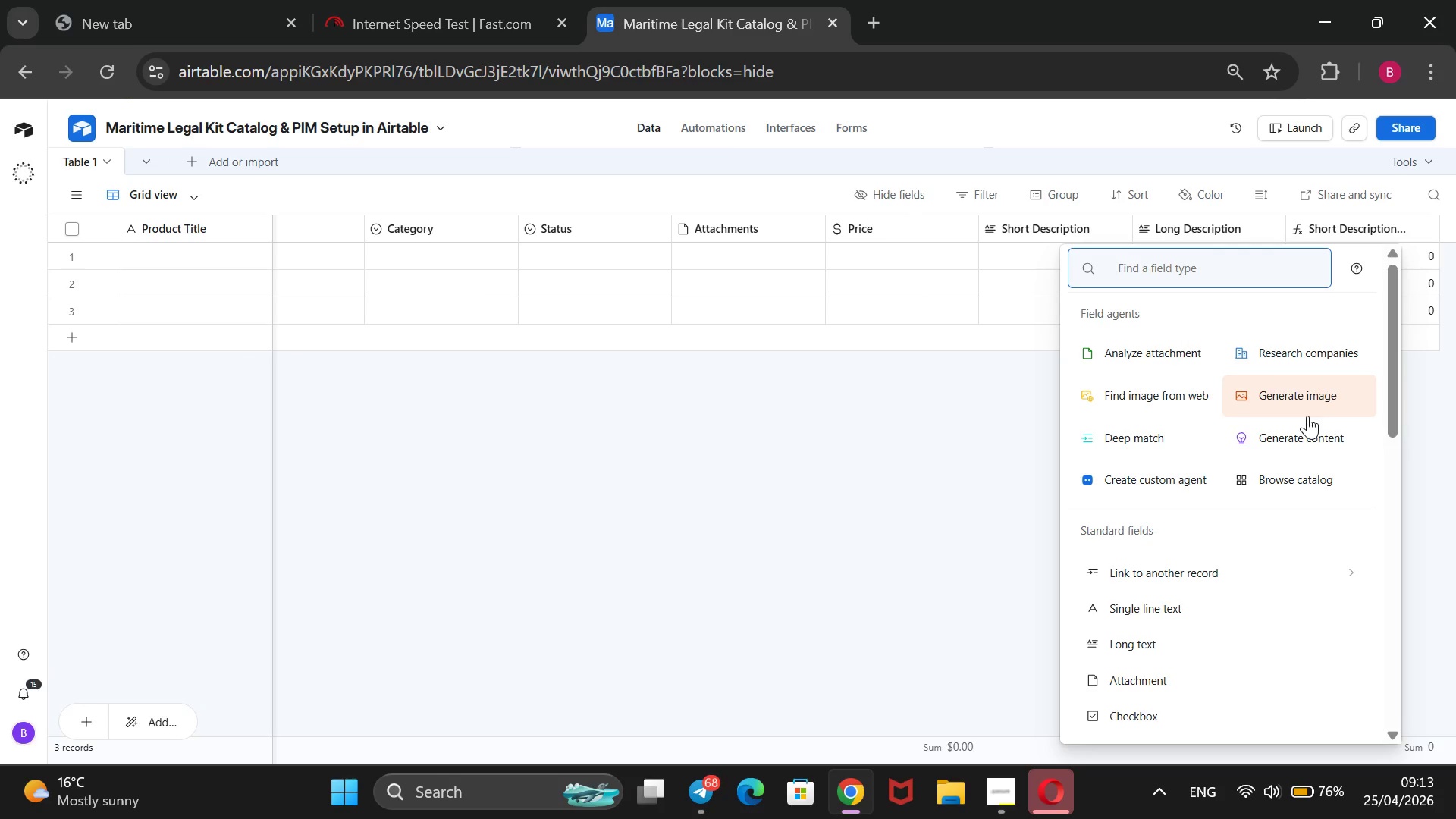 
left_click([1257, 610])
 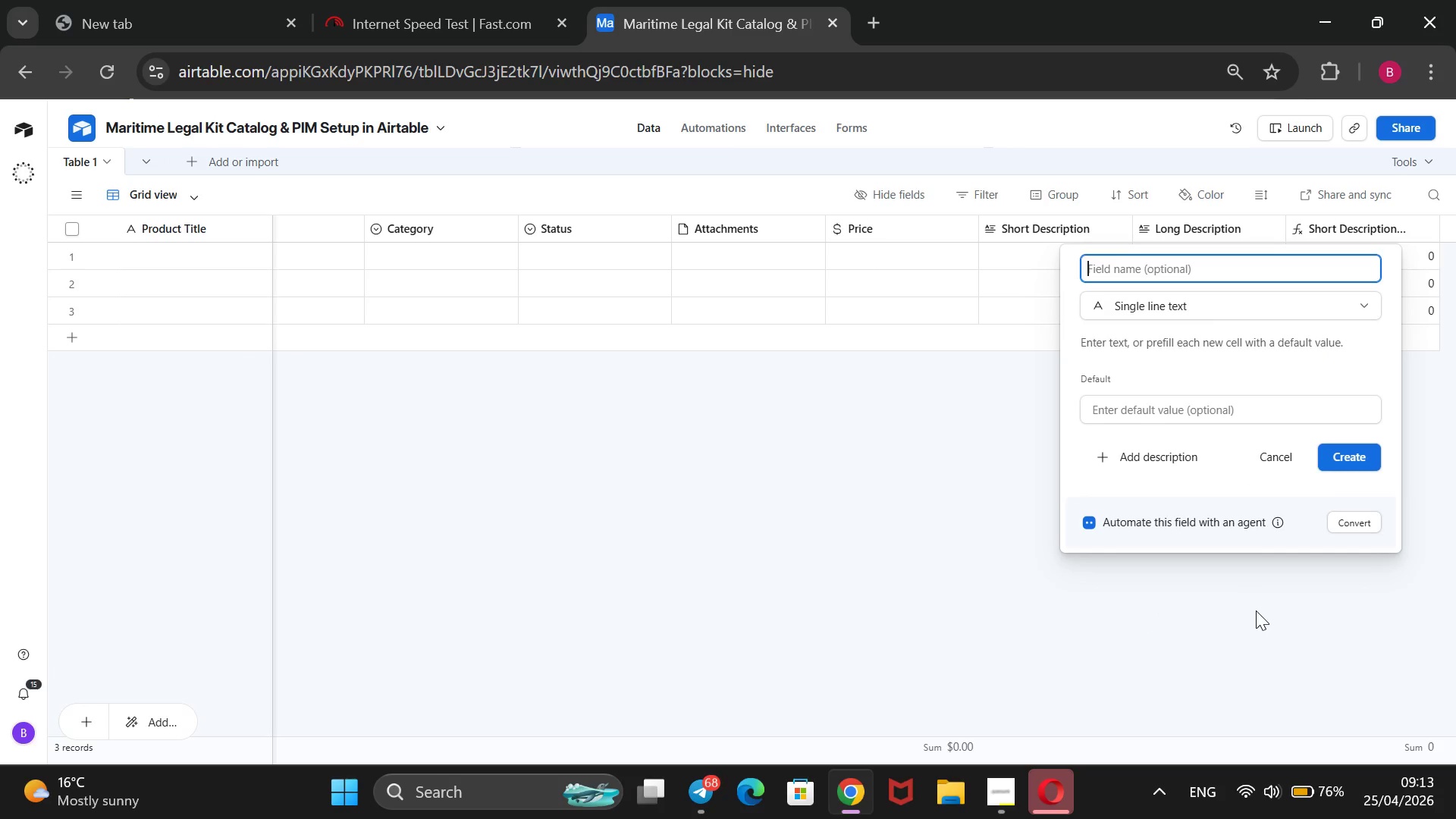 
type(PK)
 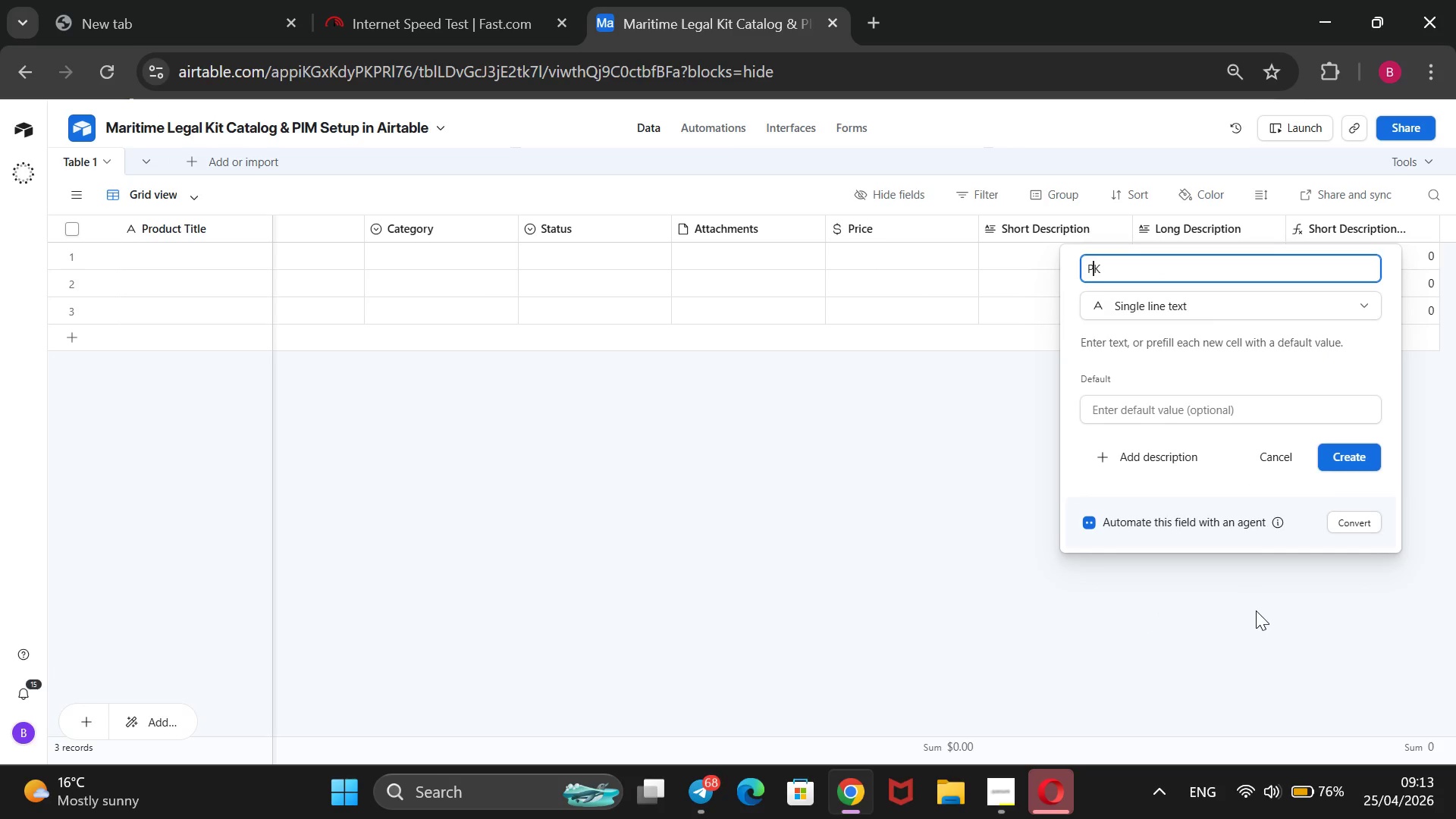 
key(ArrowLeft)
 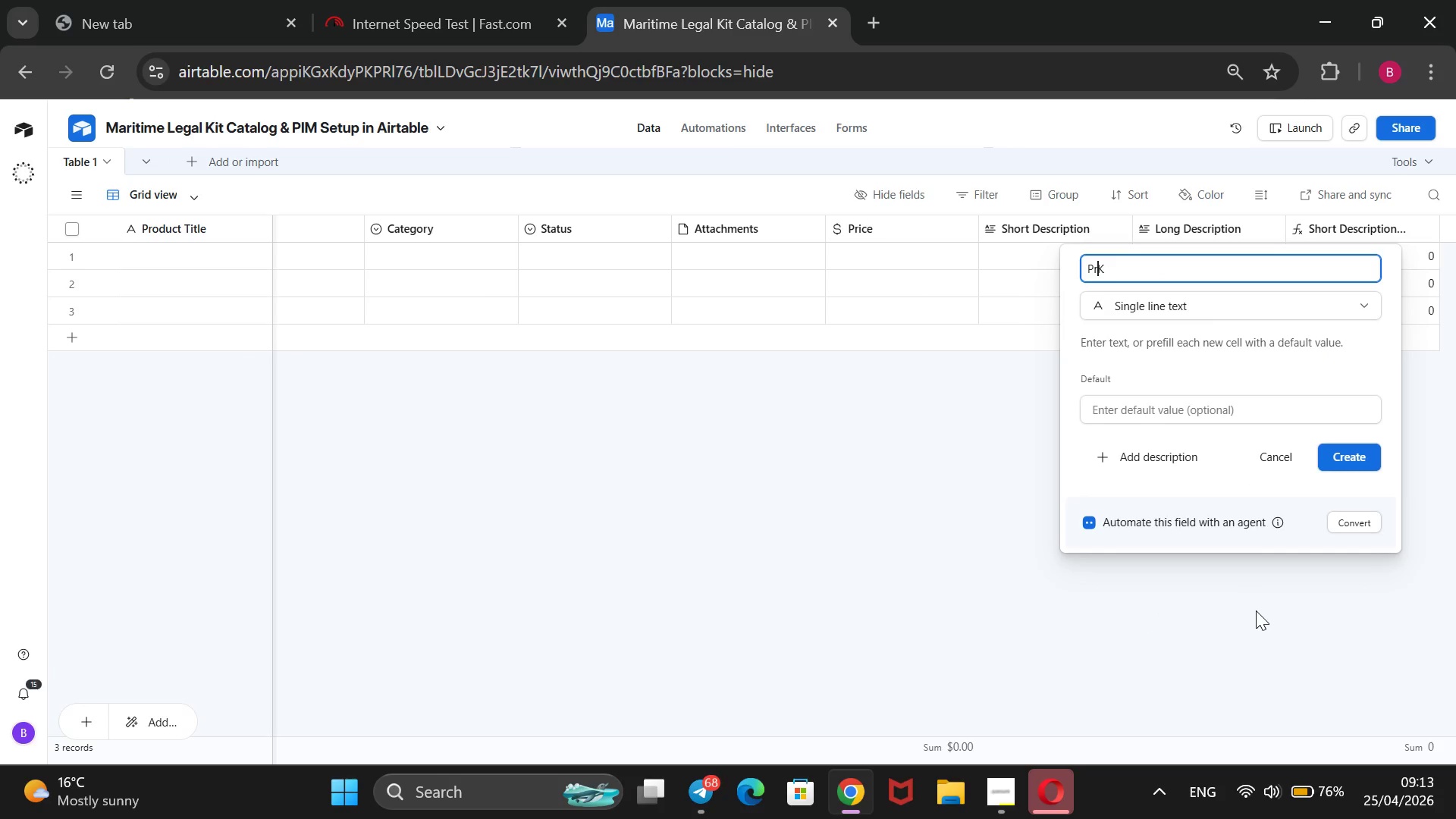 
type(rimary )
 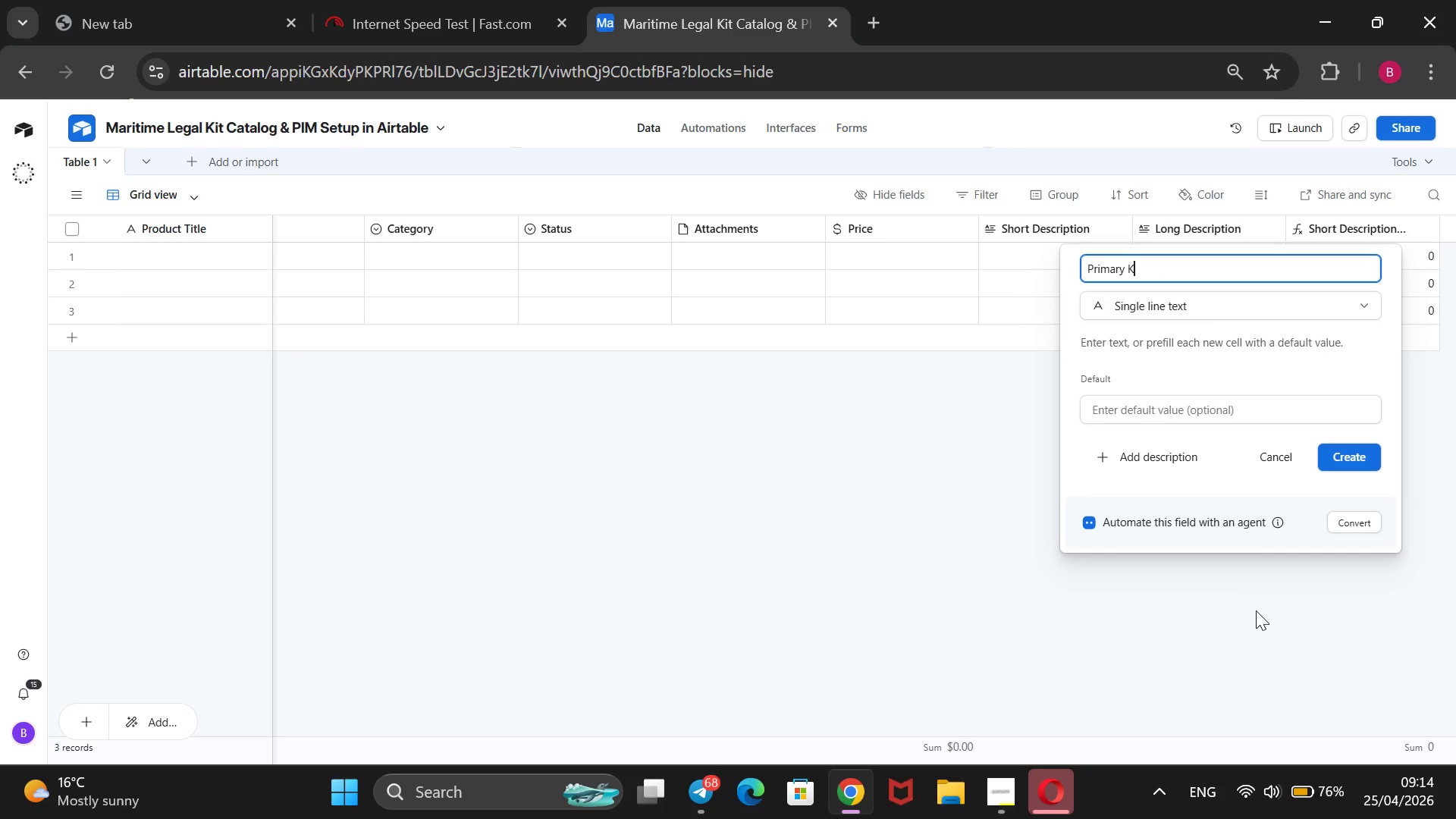 
key(ArrowRight)
 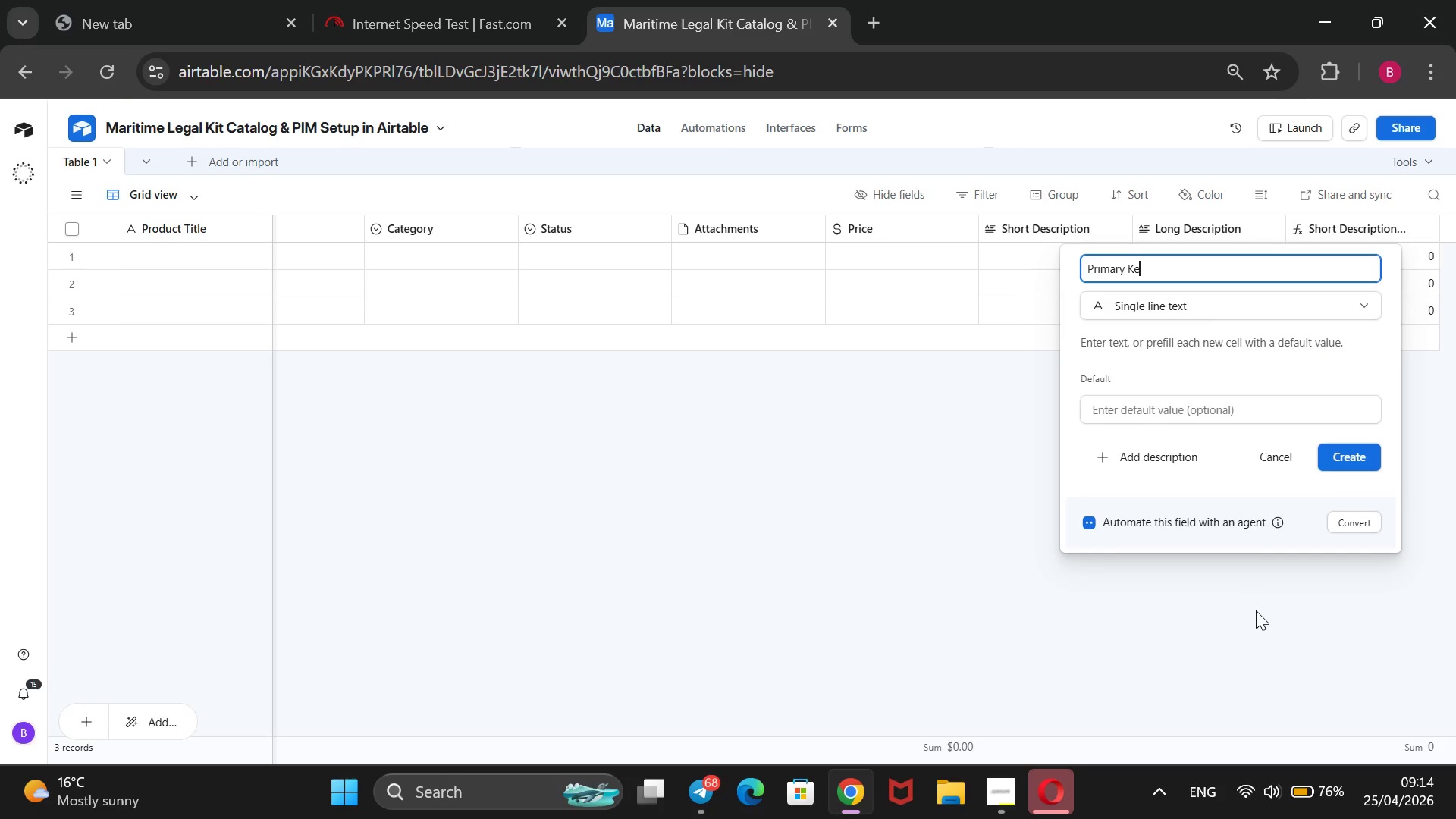 
type(eywords)
 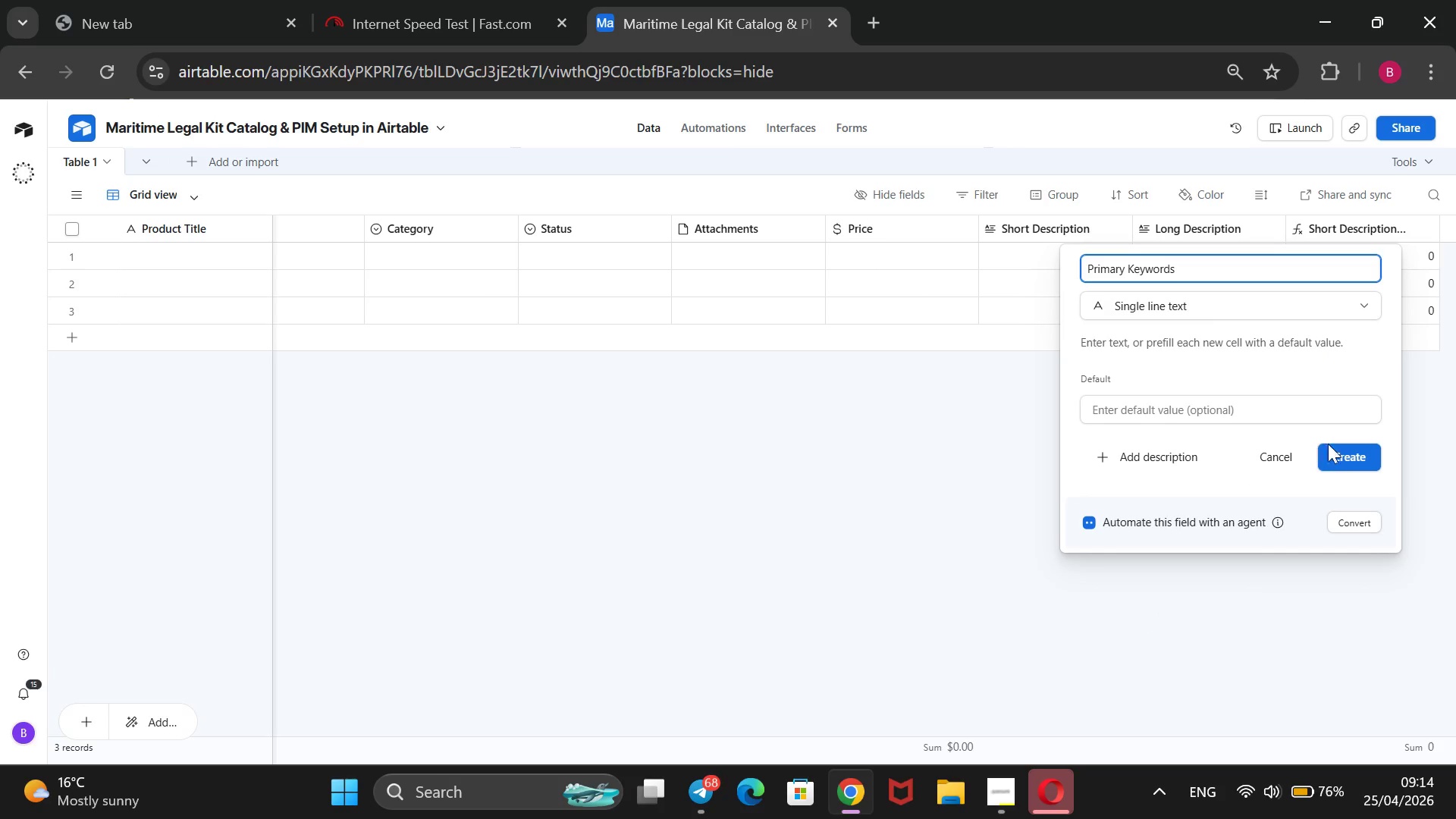 
left_click([1338, 450])
 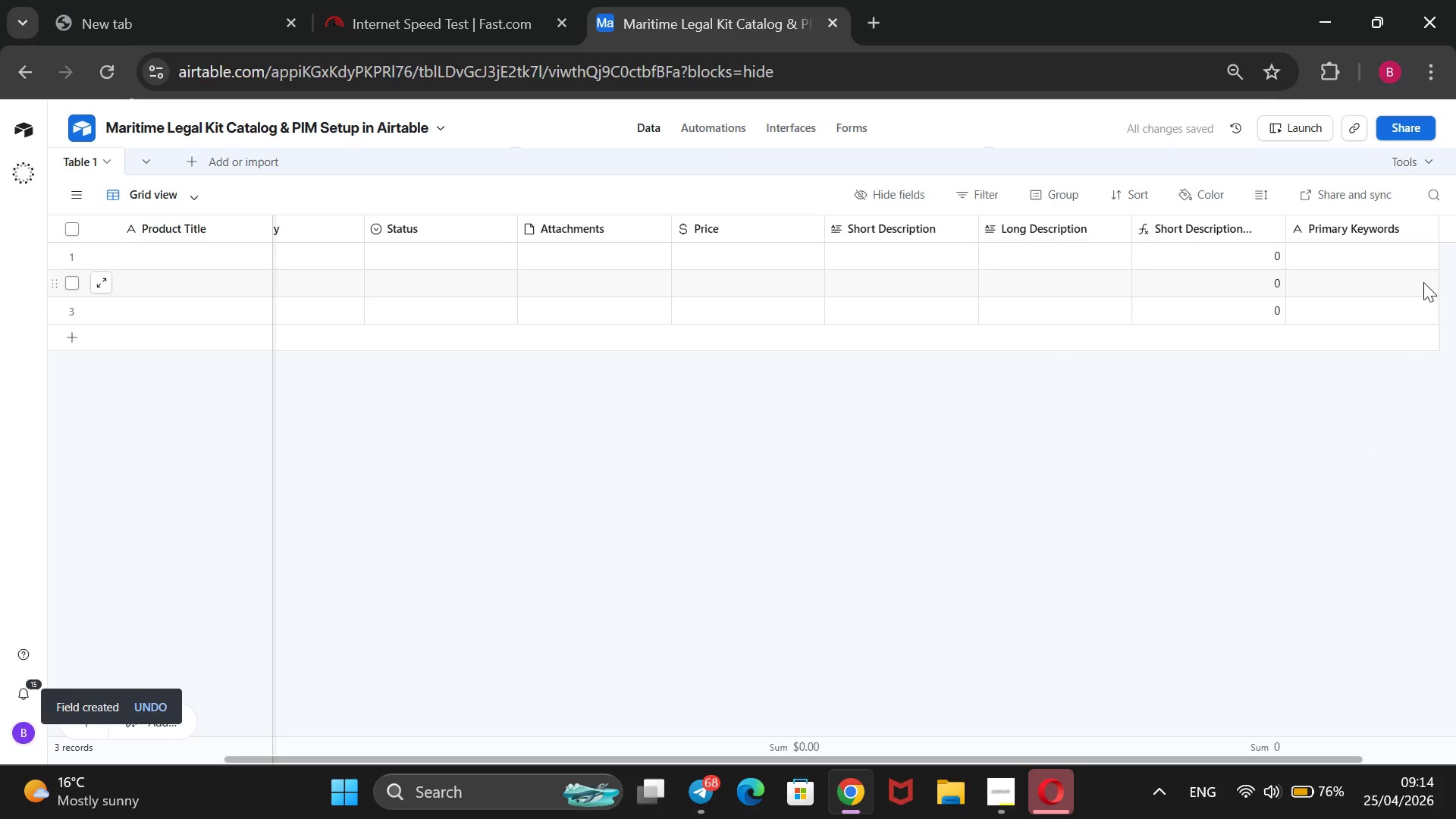 
left_click([1447, 228])
 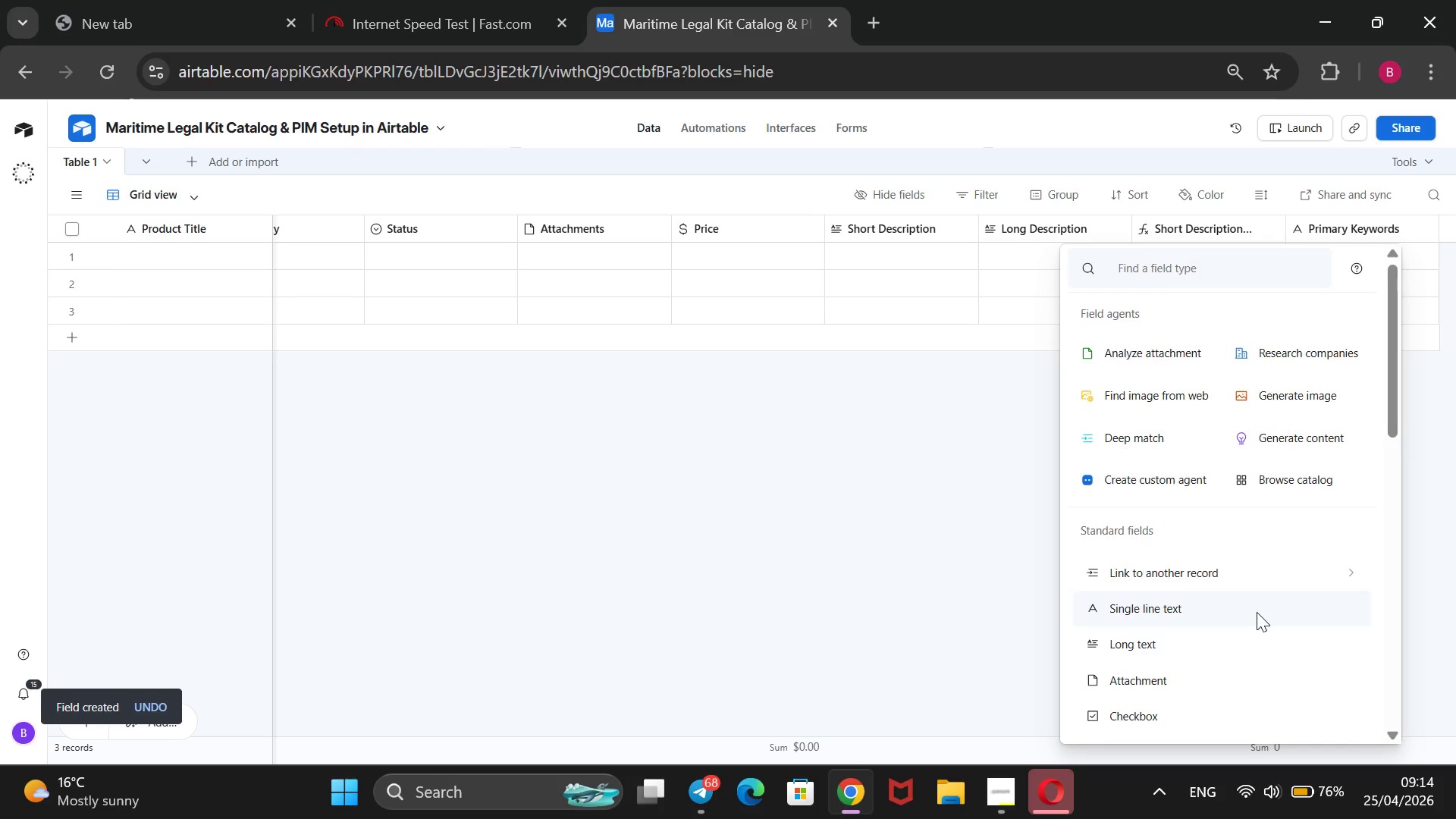 
type(ImS)
key(Backspace)
type(age a)
key(Backspace)
type(At)
 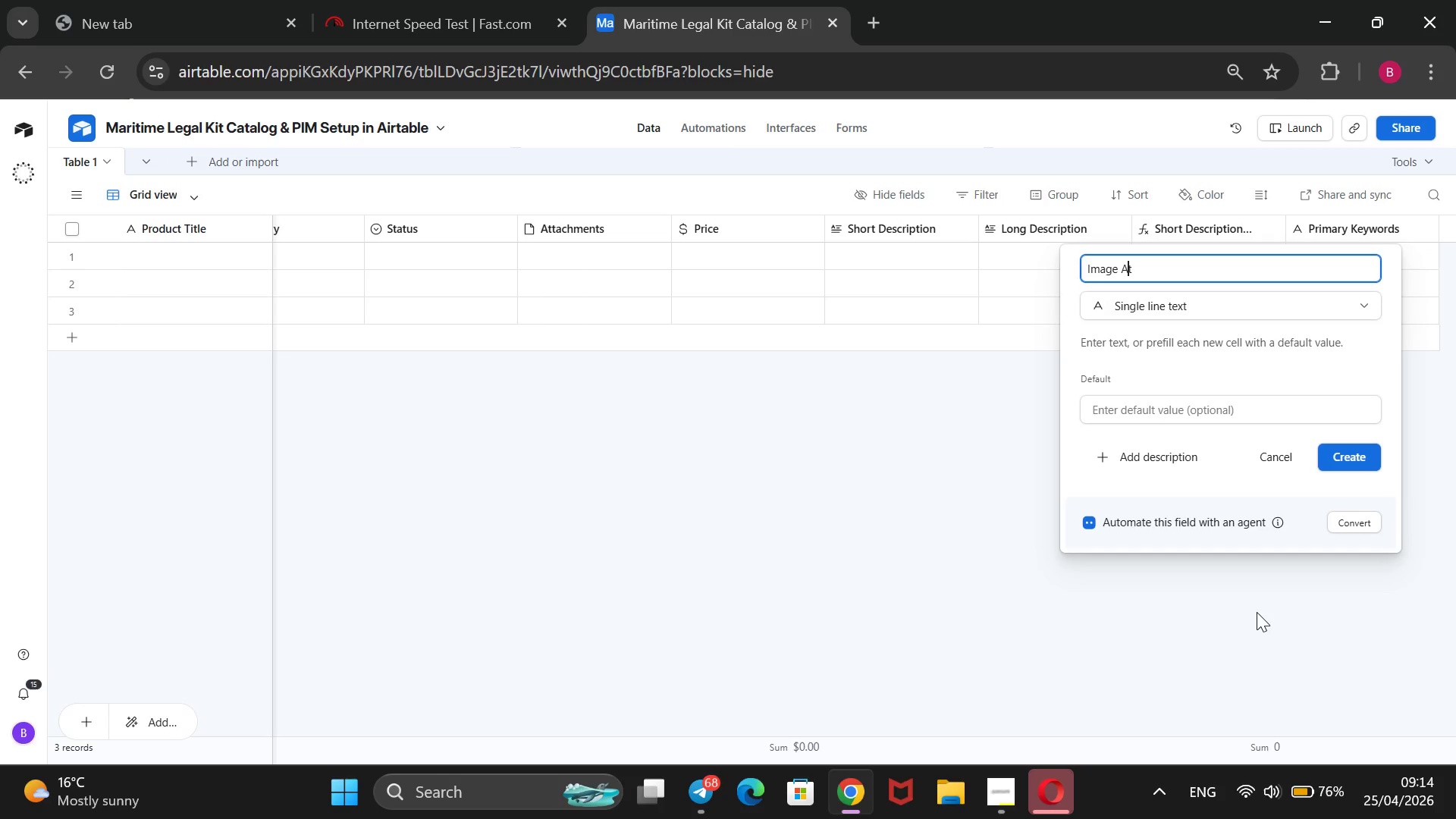 
key(ArrowLeft)
 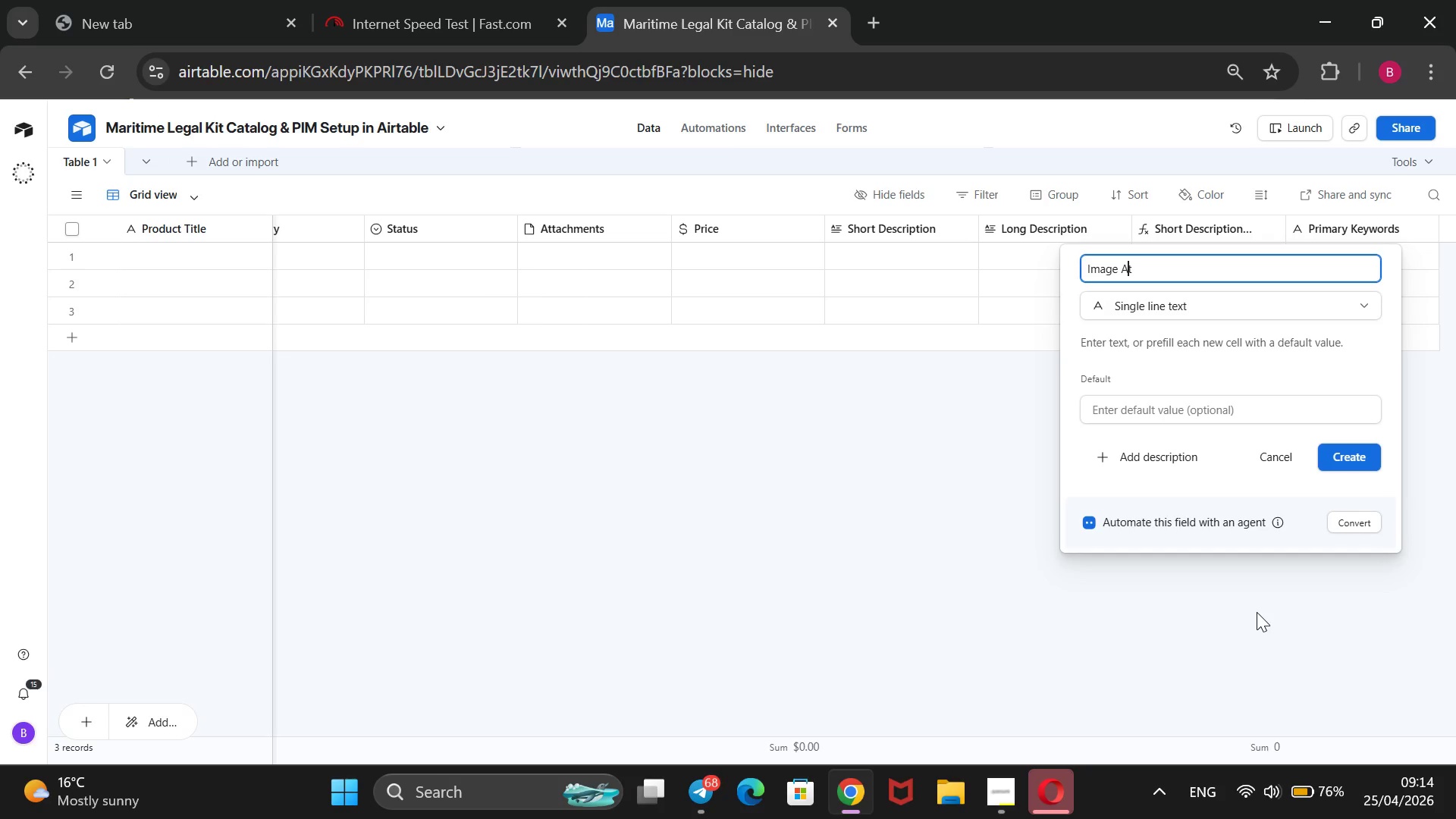 
type(L)
key(Backspace)
type(lt )
 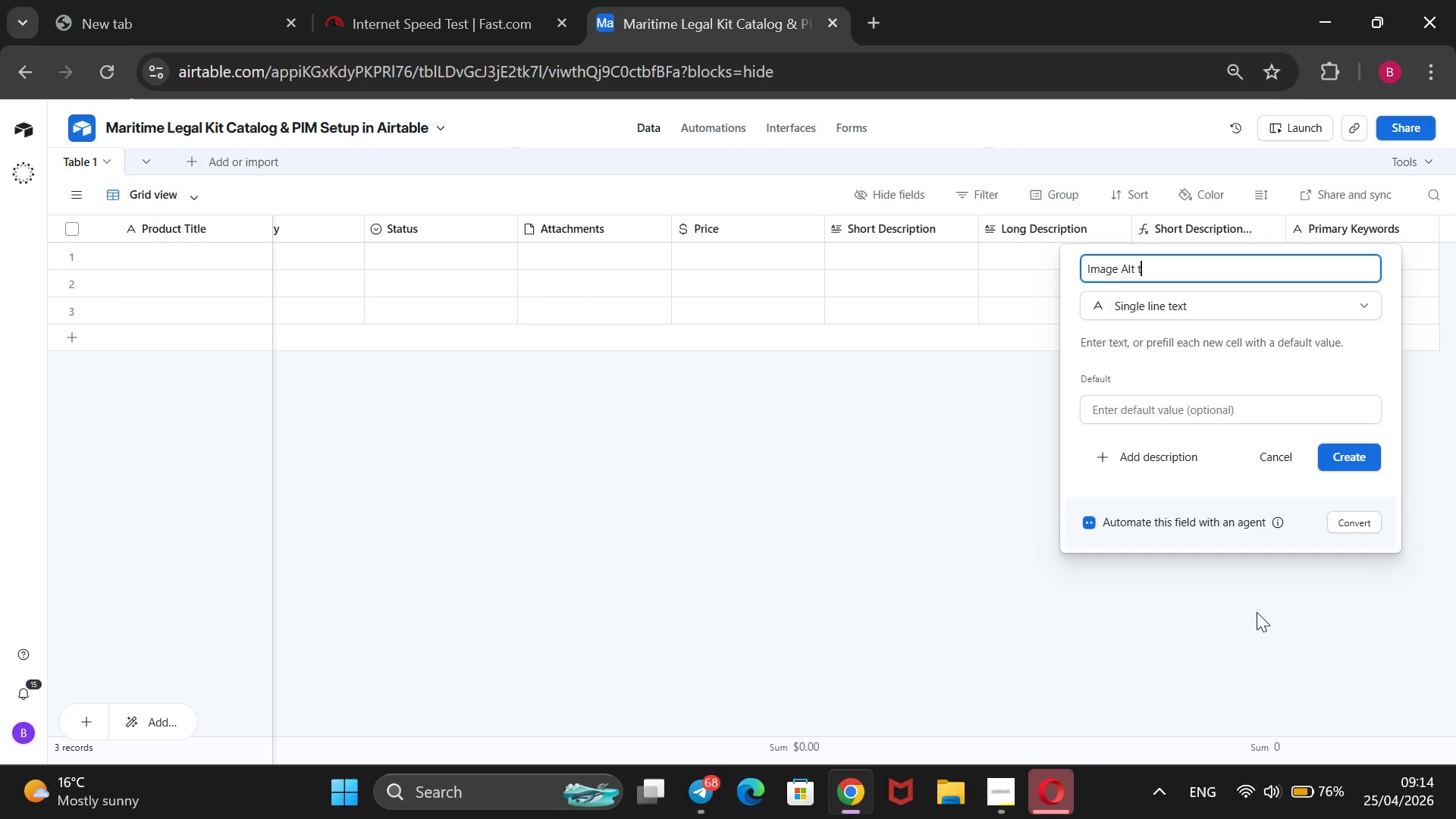 
key(ArrowRight)
 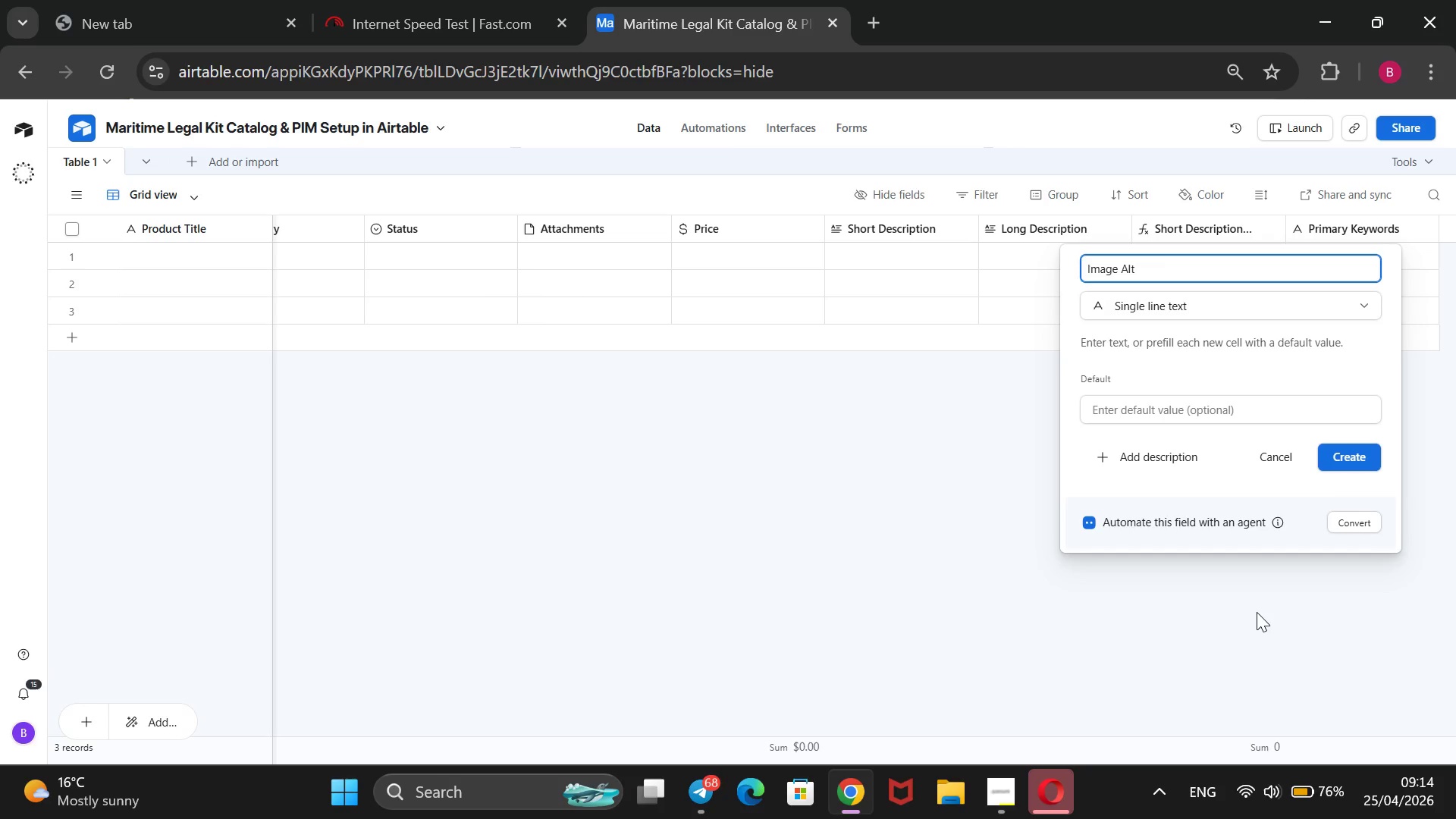 
key(Backspace)
type(Text)
 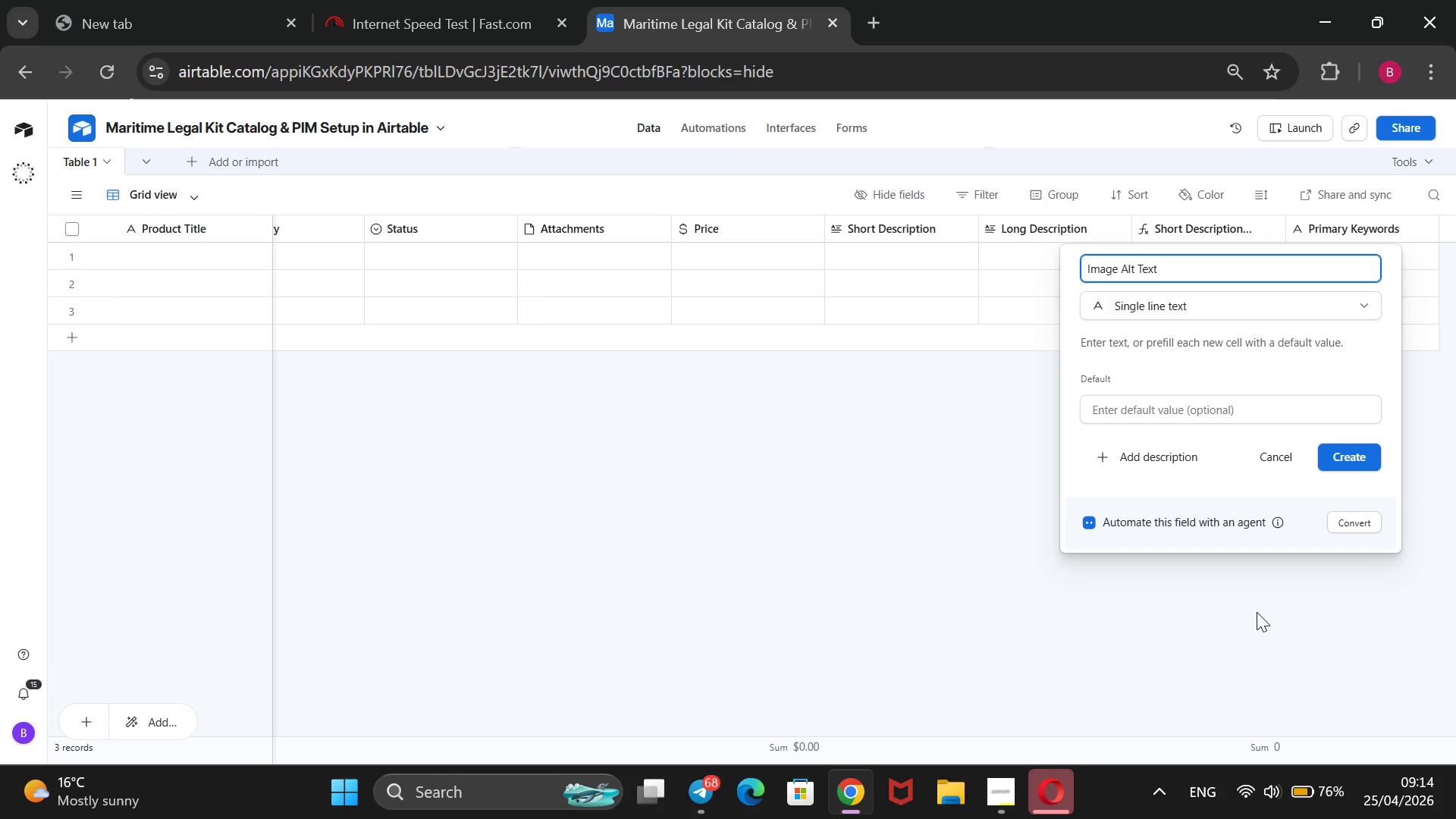 
key(Enter)
 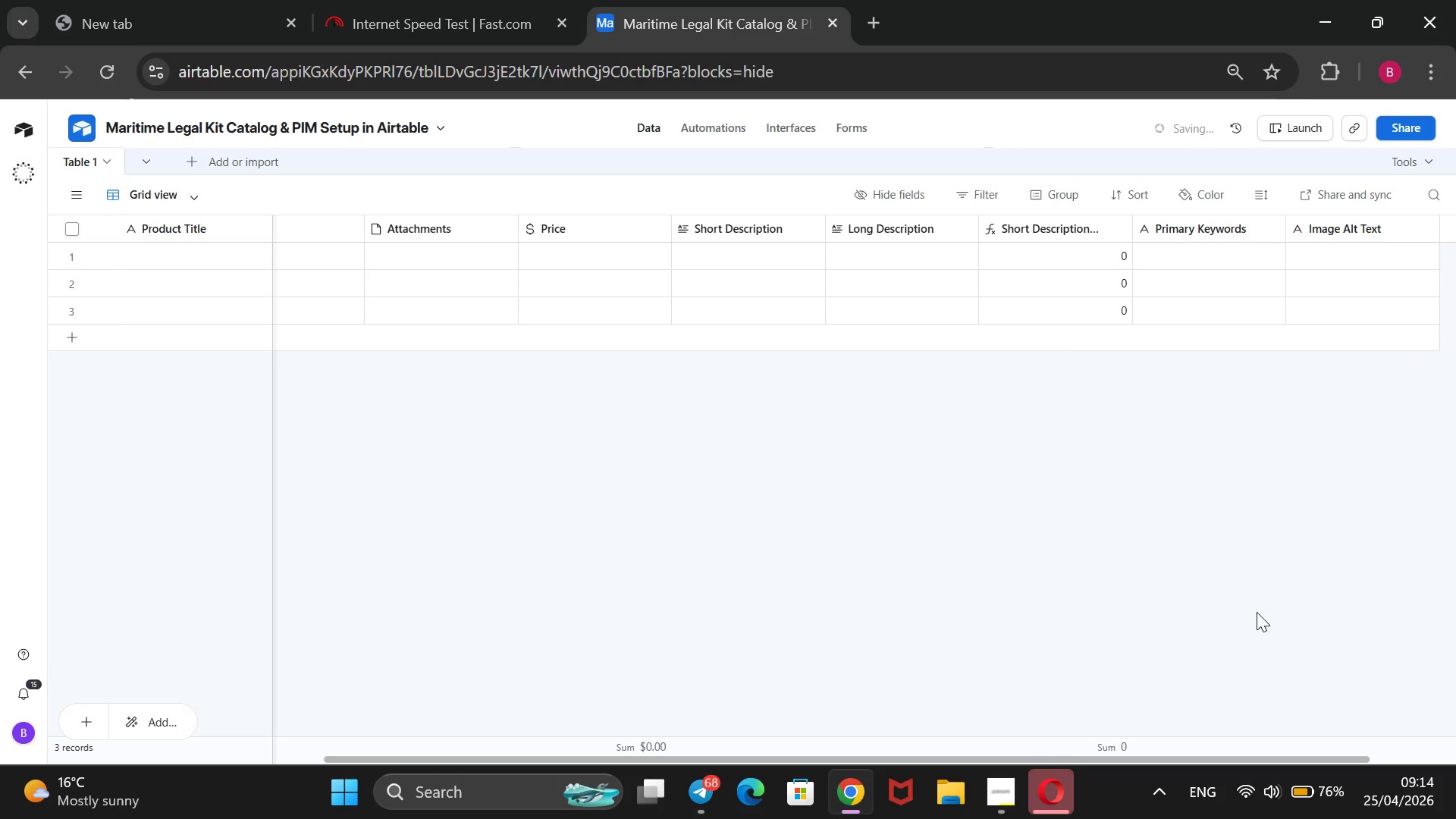 
wait(8.06)
 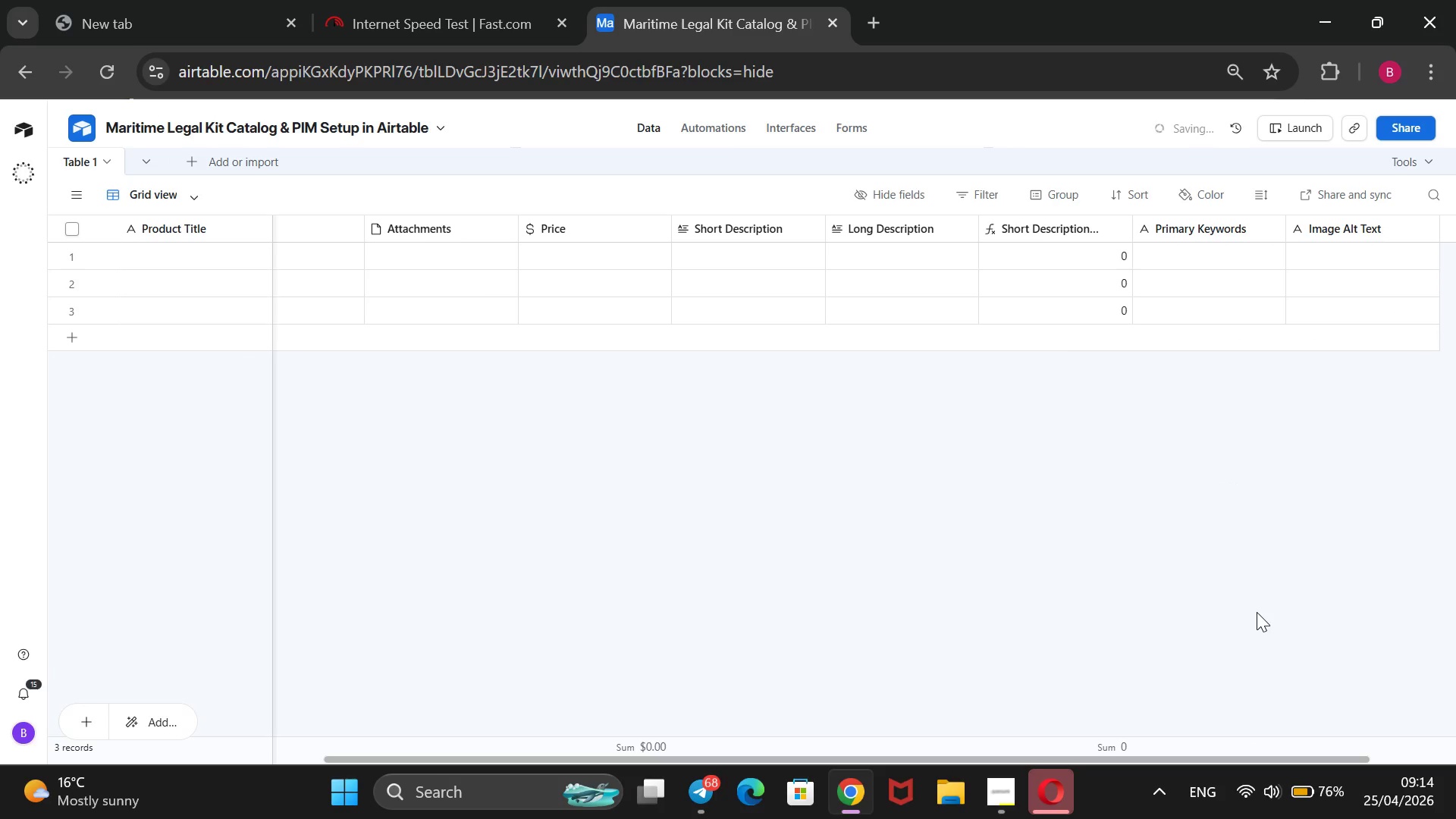 
left_click([1455, 221])
 